 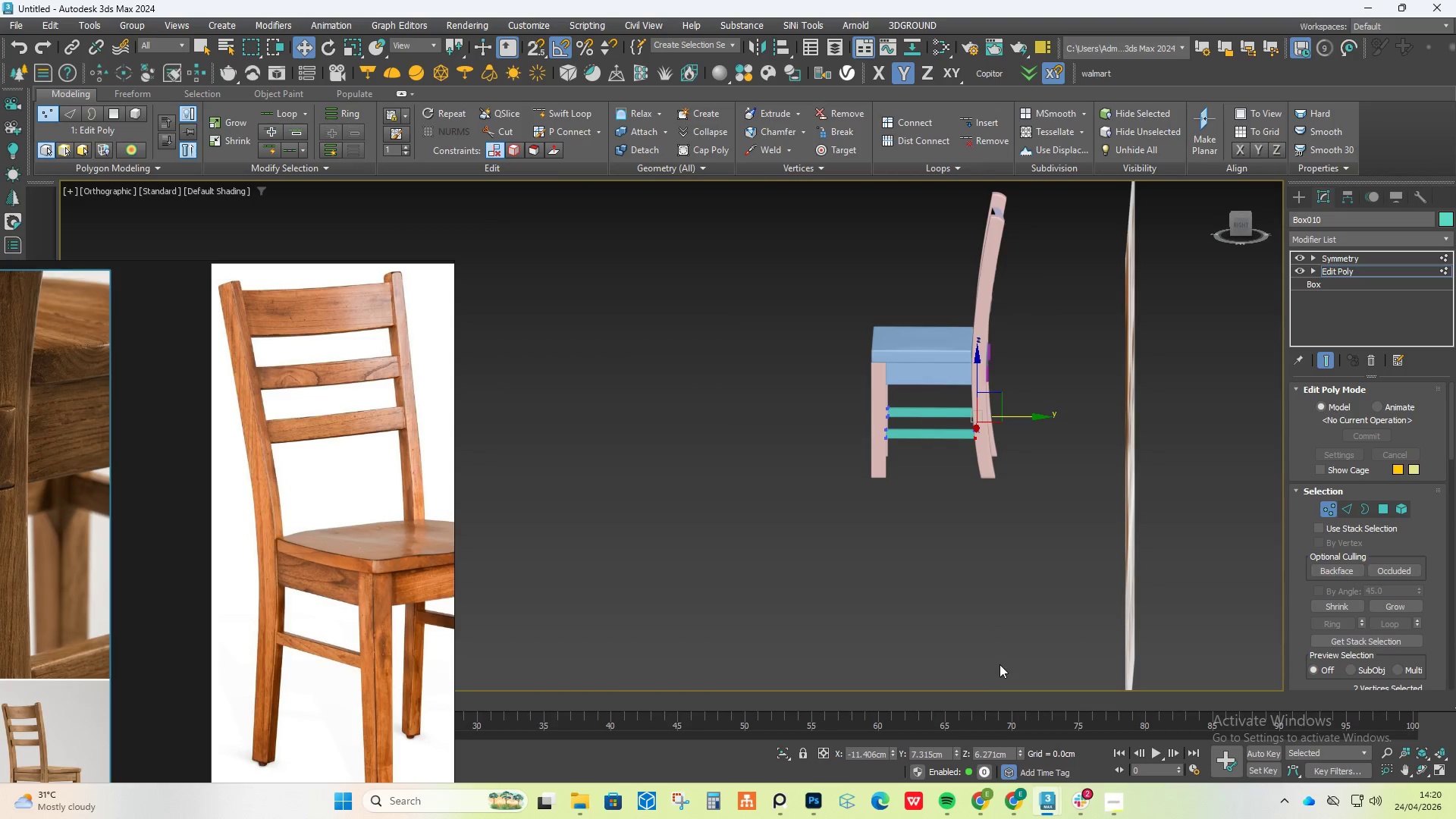 
scroll: coordinate [919, 532], scroll_direction: up, amount: 1.0
 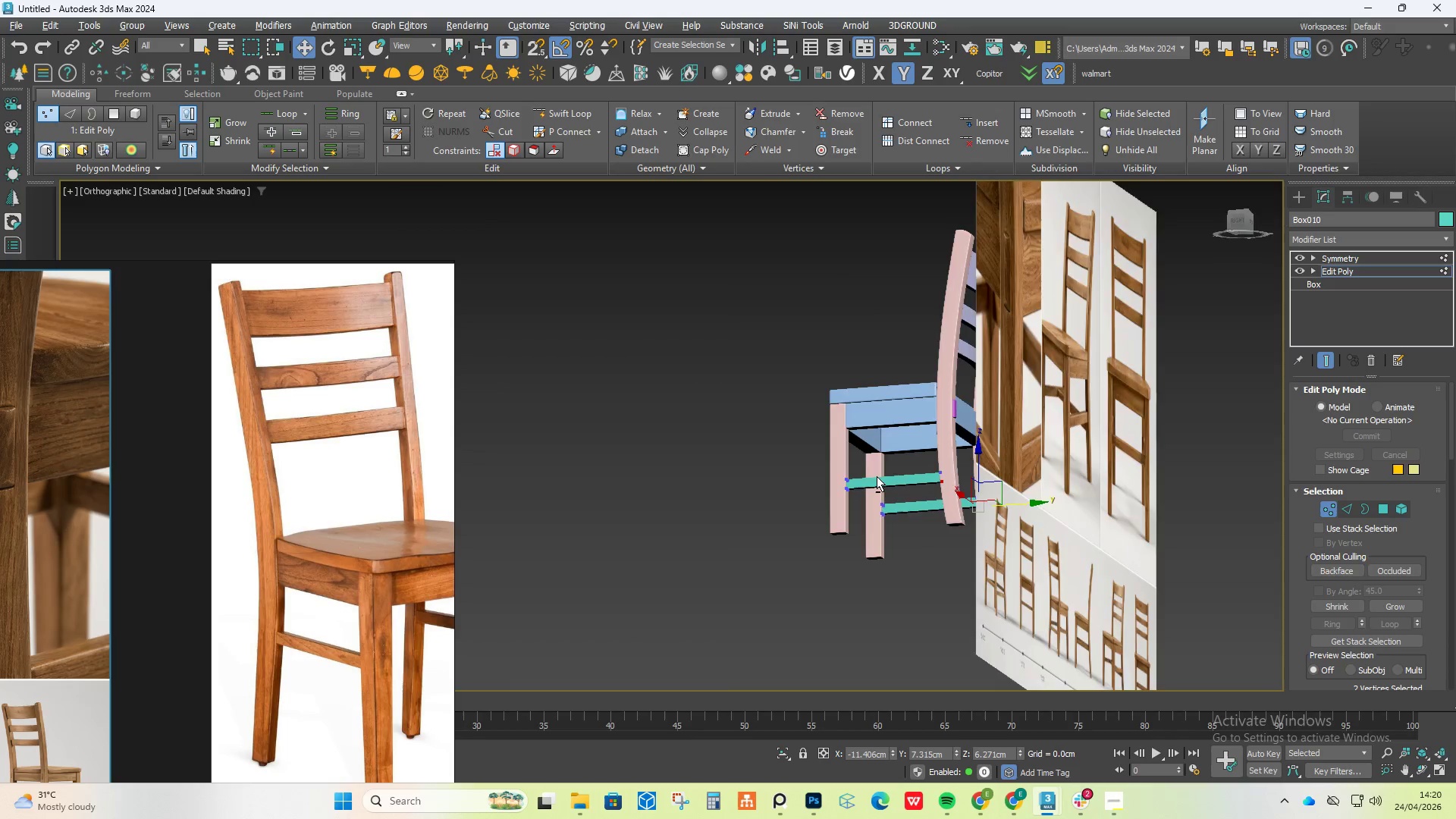 
hold_key(key=AltLeft, duration=1.3)
 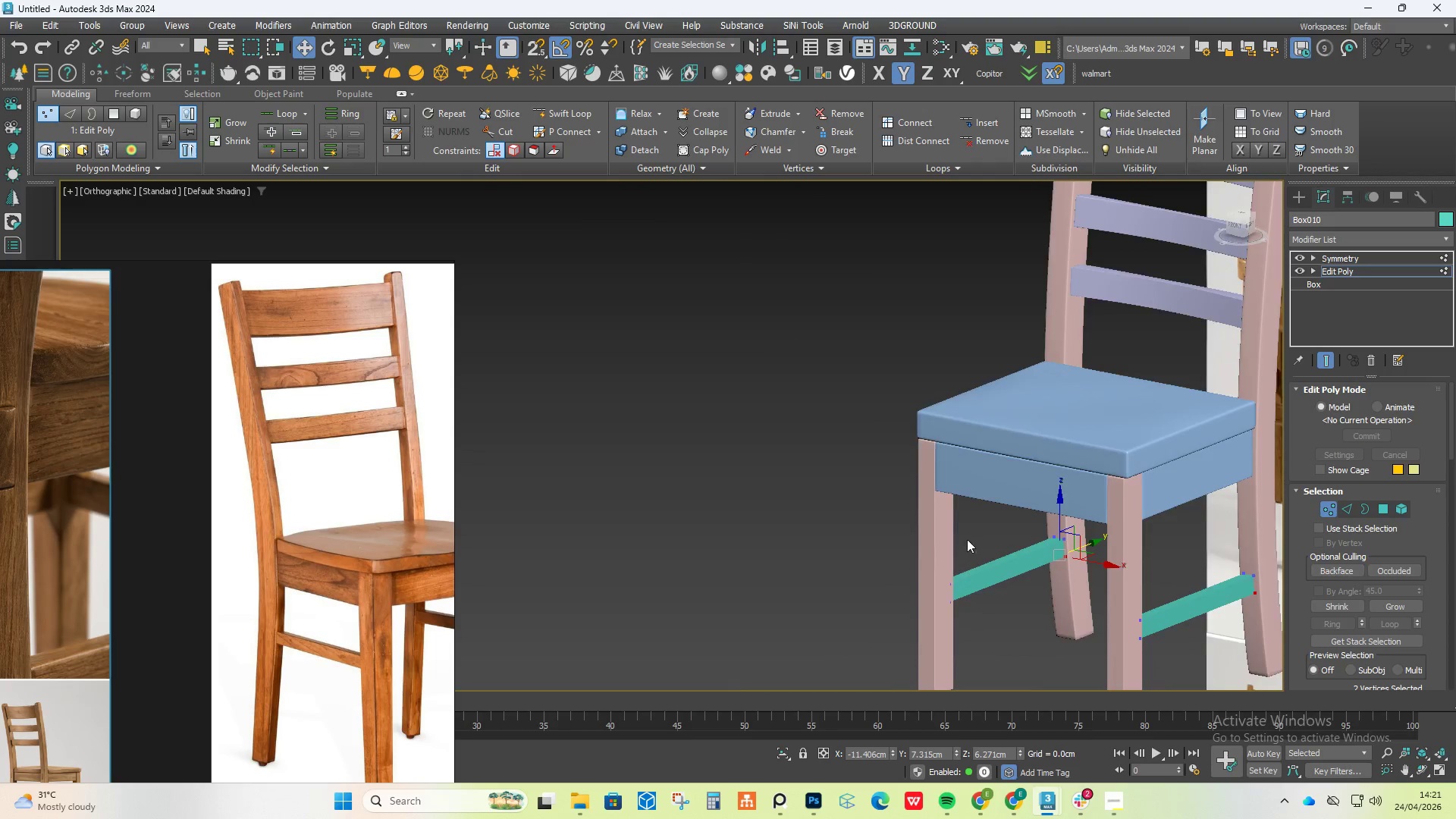 
scroll: coordinate [824, 503], scroll_direction: up, amount: 2.0
 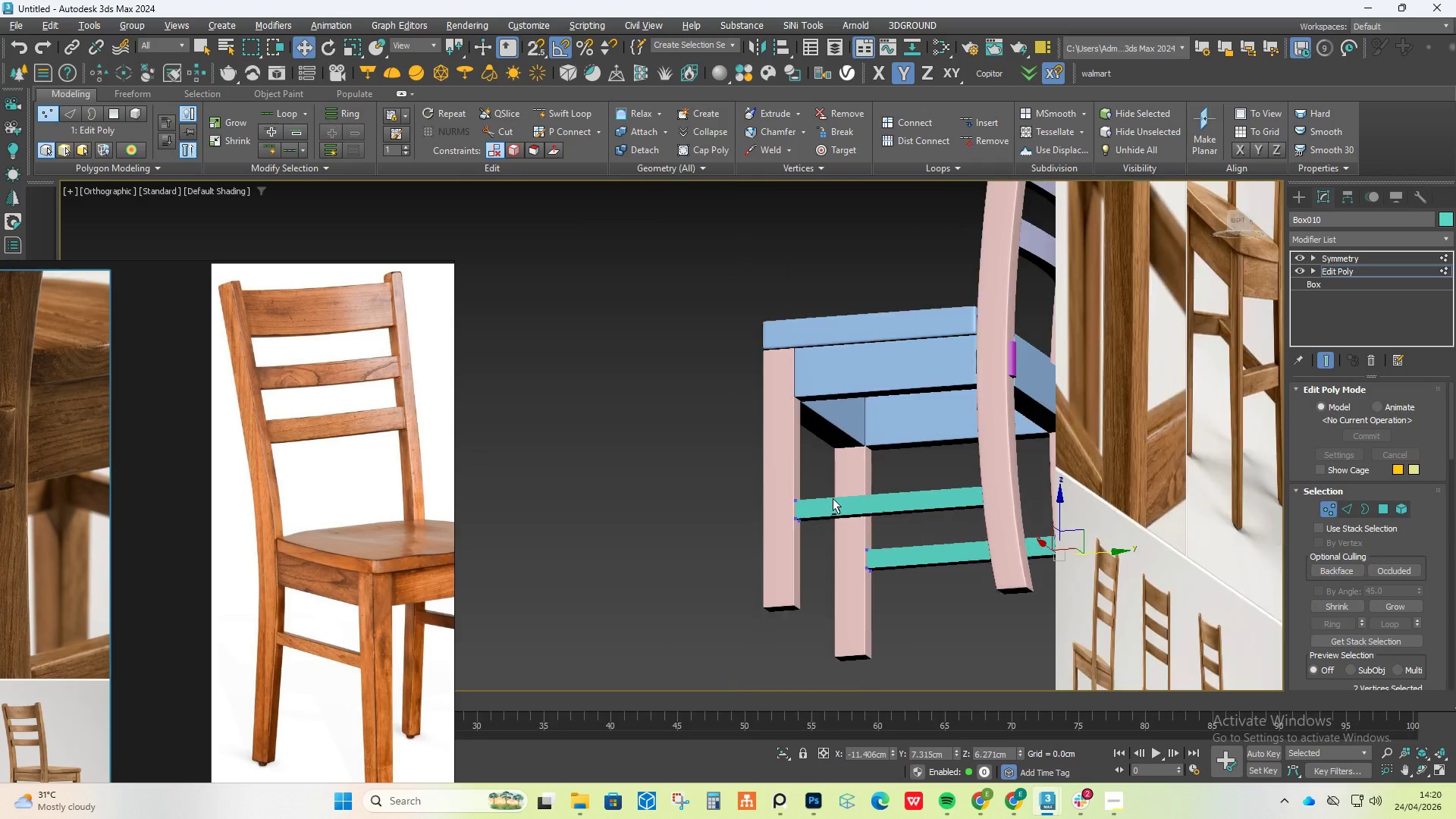 
scroll: coordinate [1018, 532], scroll_direction: down, amount: 3.0
 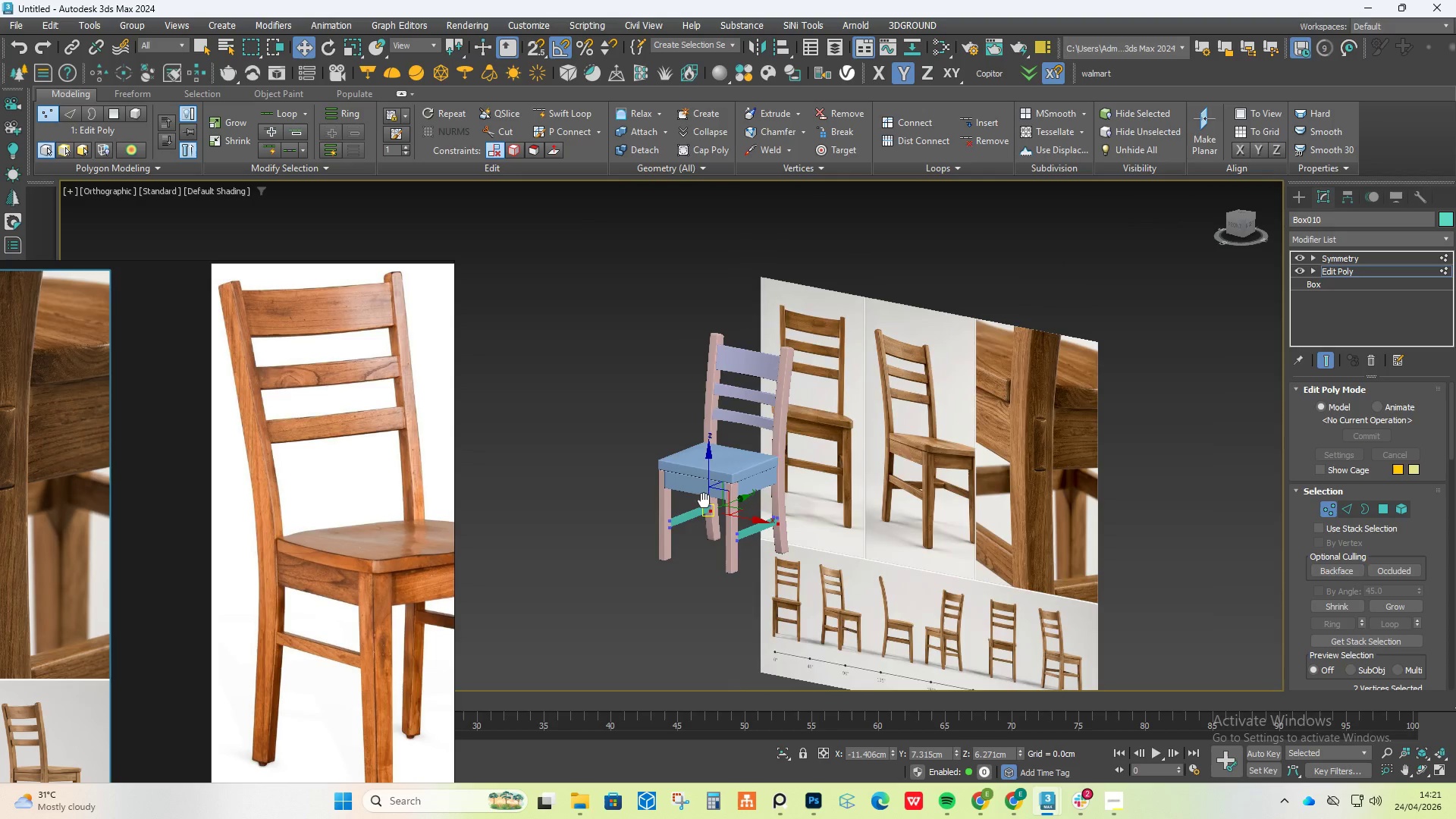 
scroll: coordinate [724, 515], scroll_direction: up, amount: 4.0
 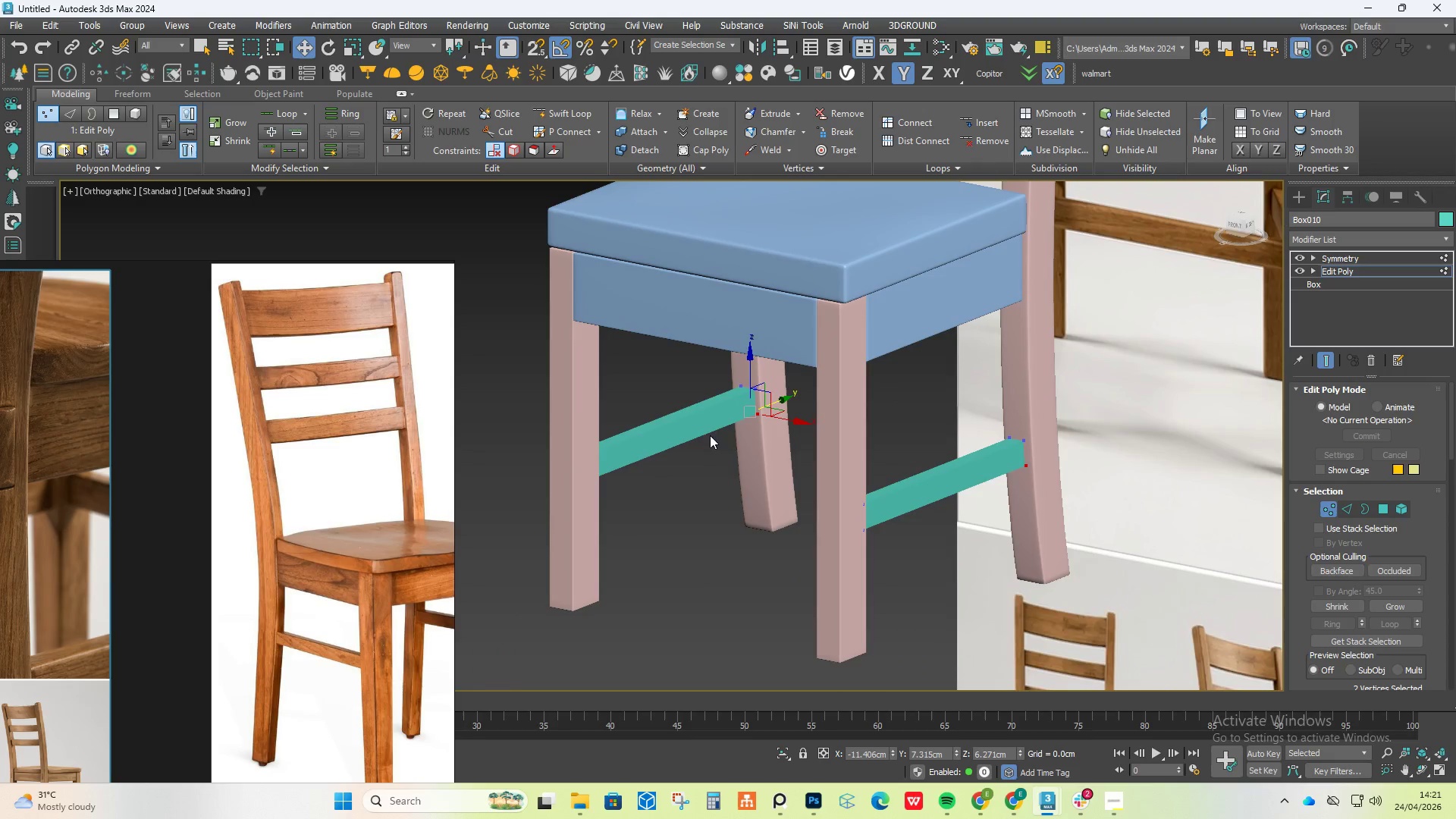 
scroll: coordinate [336, 420], scroll_direction: down, amount: 2.0
 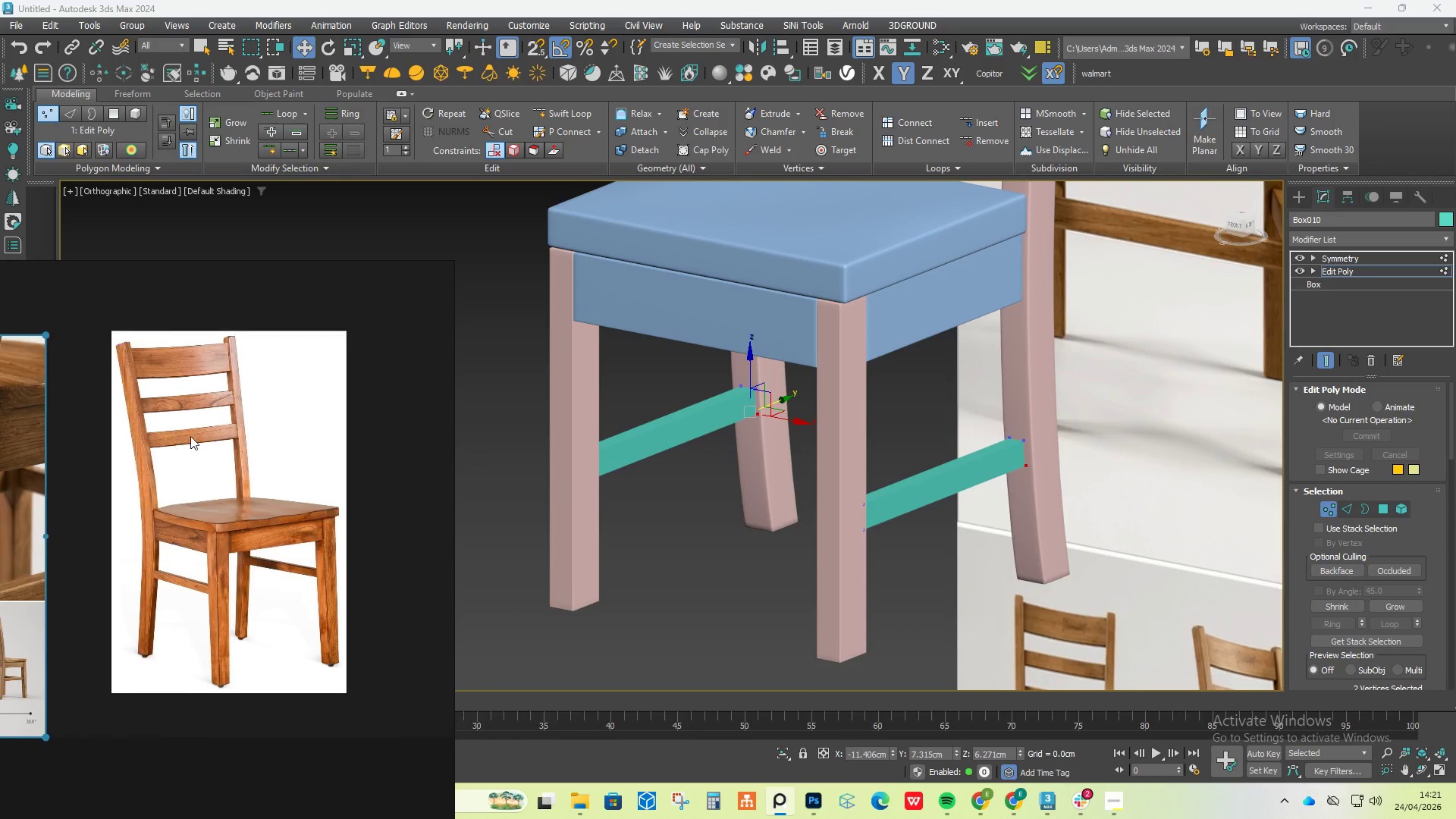 
scroll: coordinate [246, 554], scroll_direction: up, amount: 4.0
 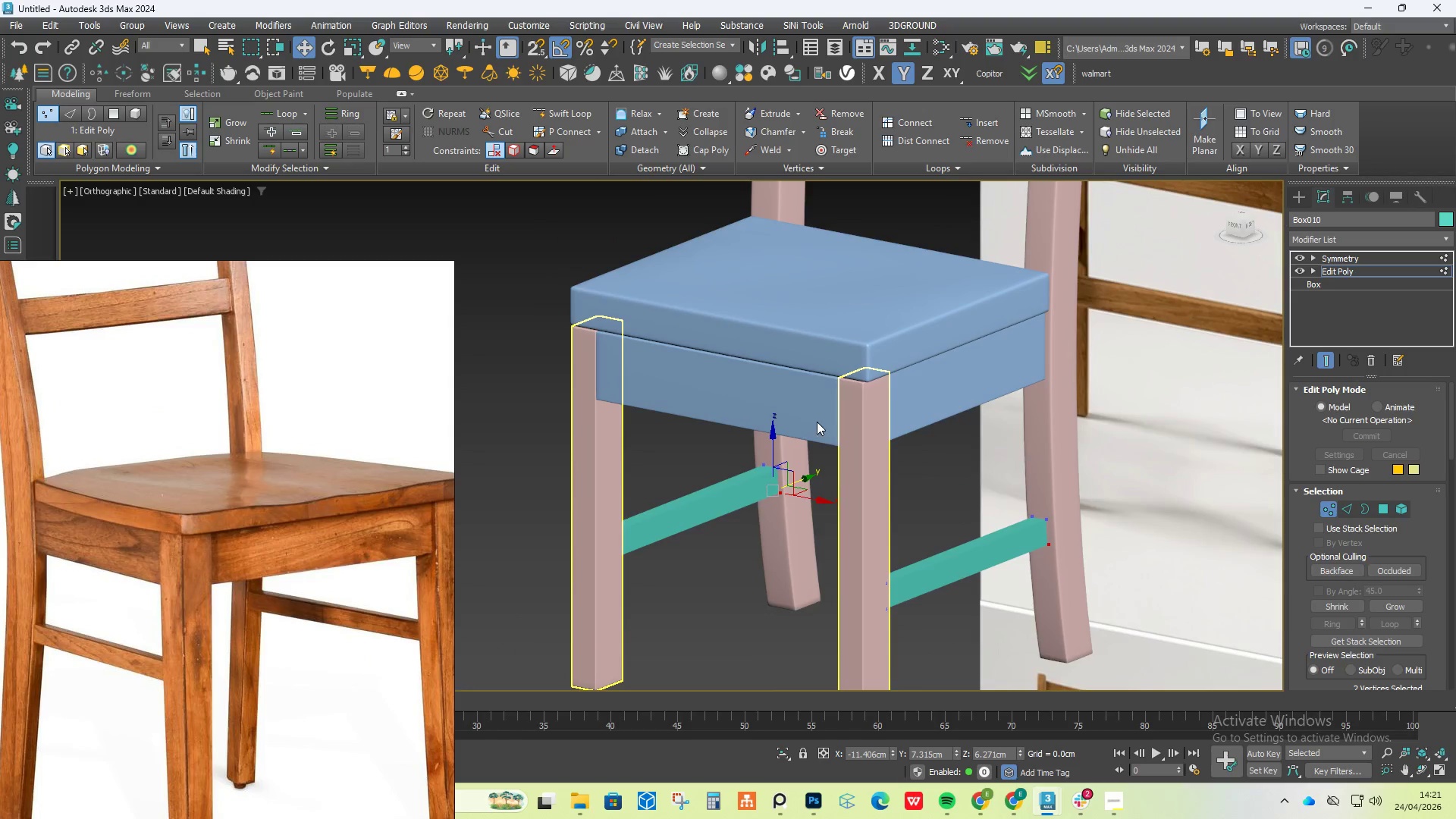 
left_click([794, 321])
 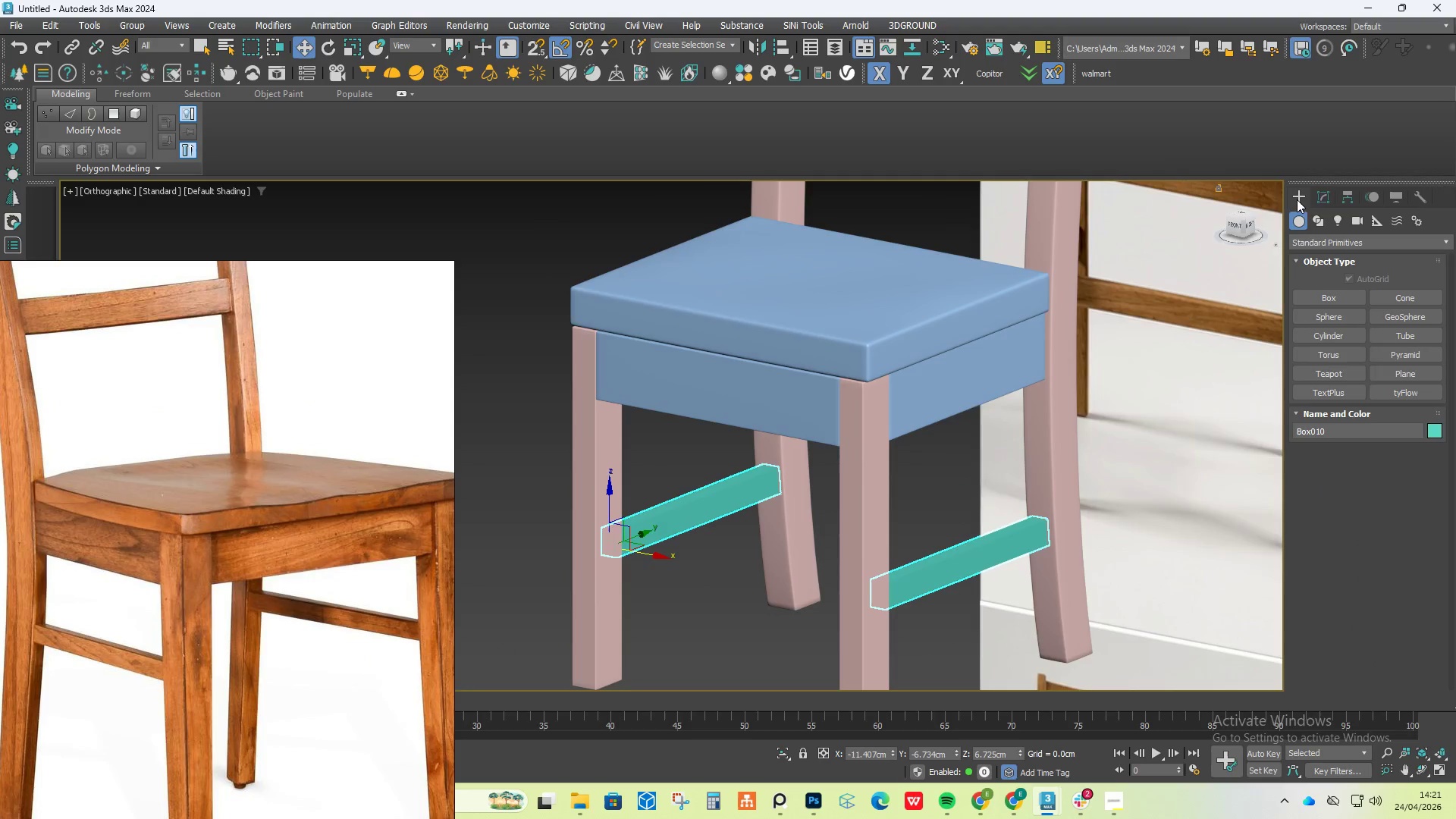 
double_click([894, 319])
 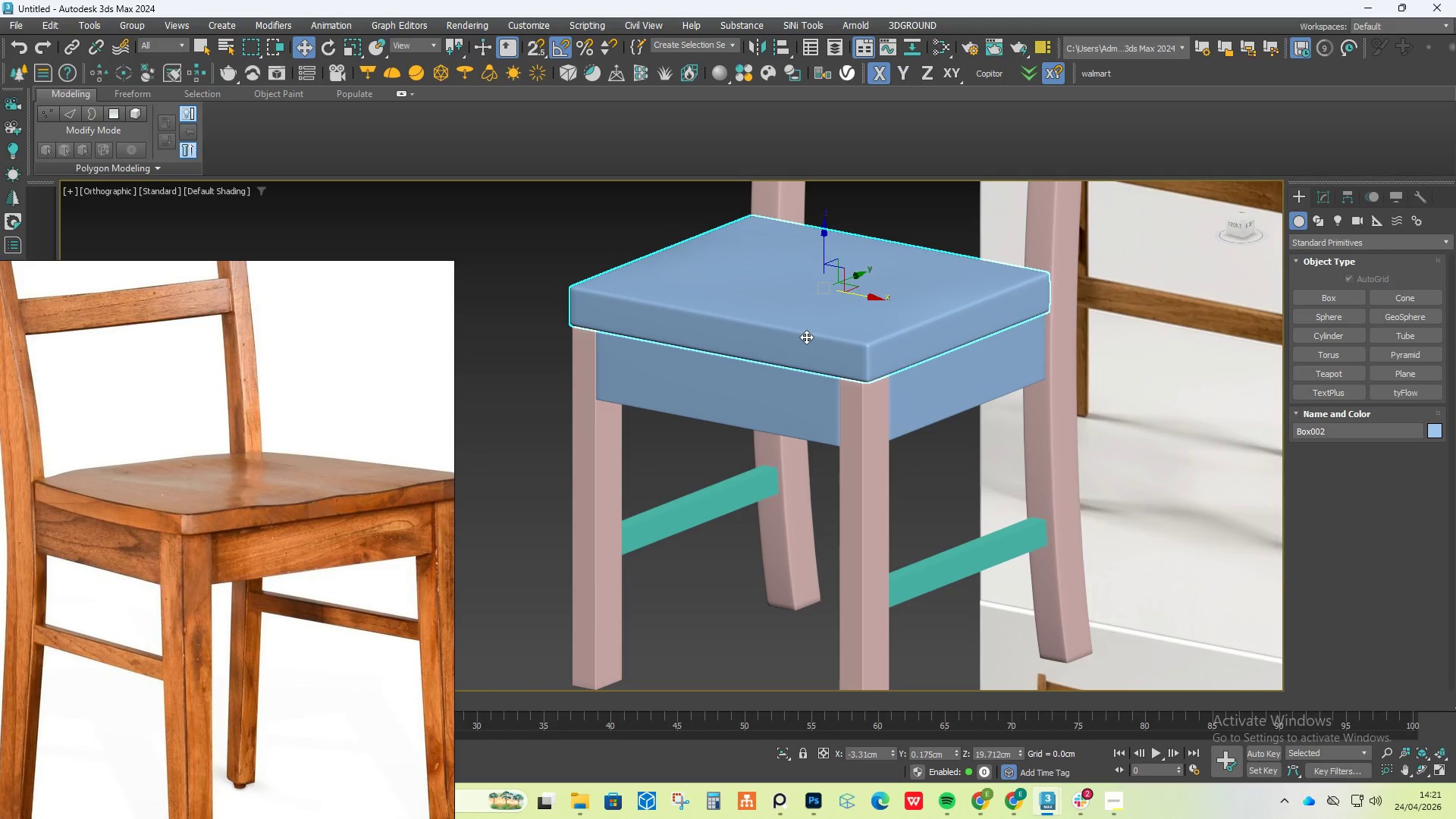 
key(R)
 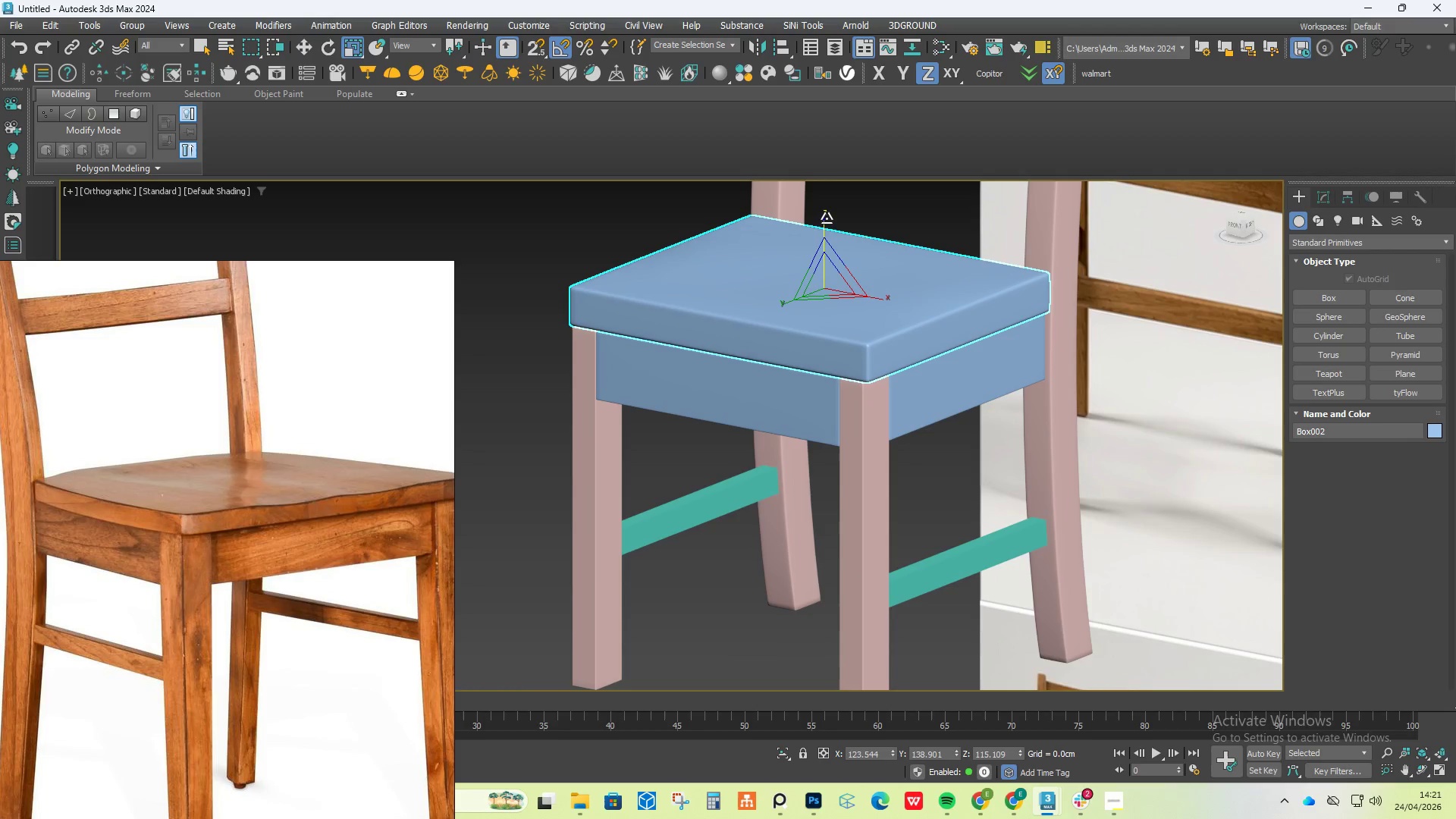 
left_click_drag(start_coordinate=[823, 218], to_coordinate=[821, 234])
 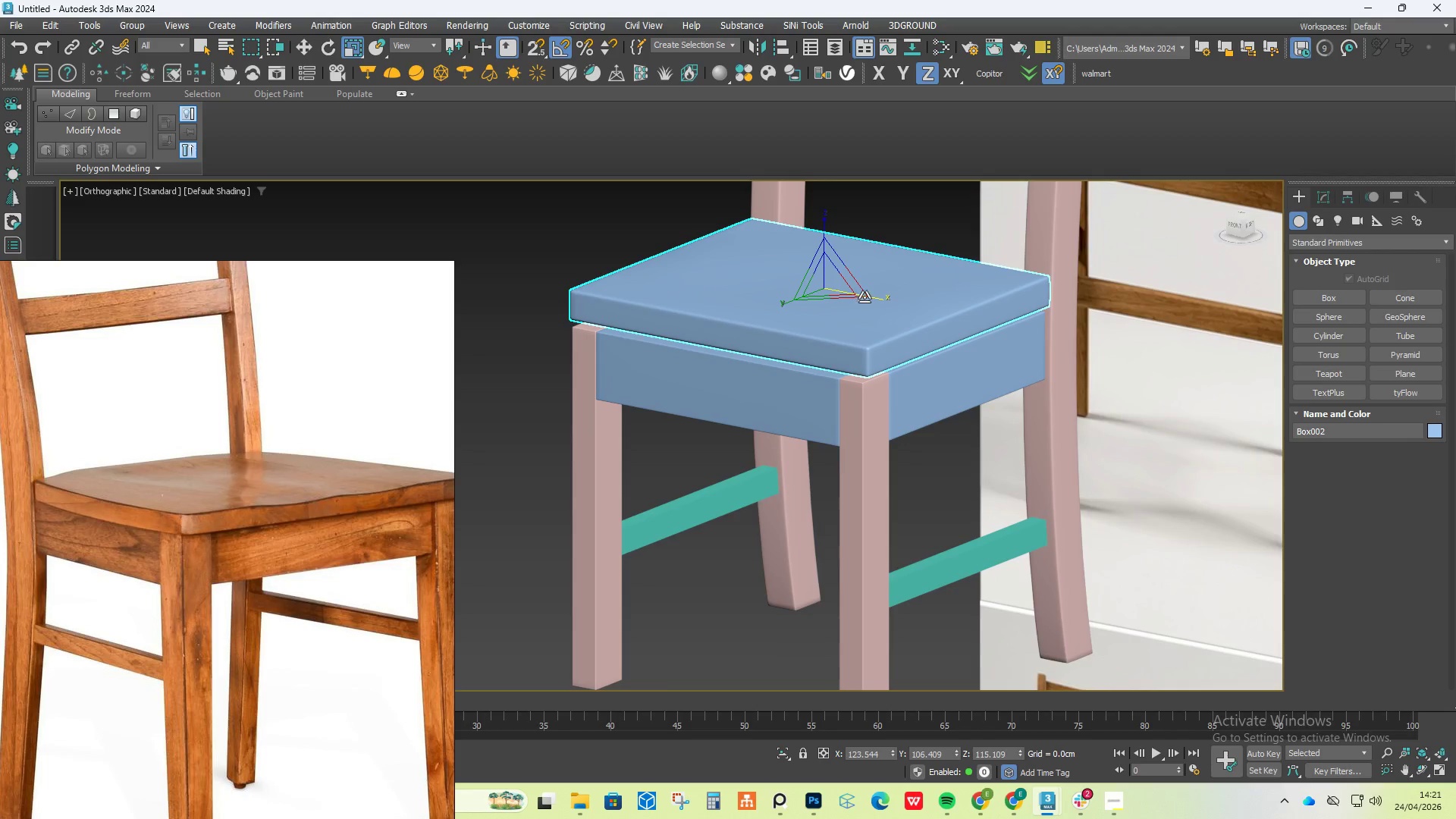 
left_click_drag(start_coordinate=[867, 295], to_coordinate=[870, 299])
 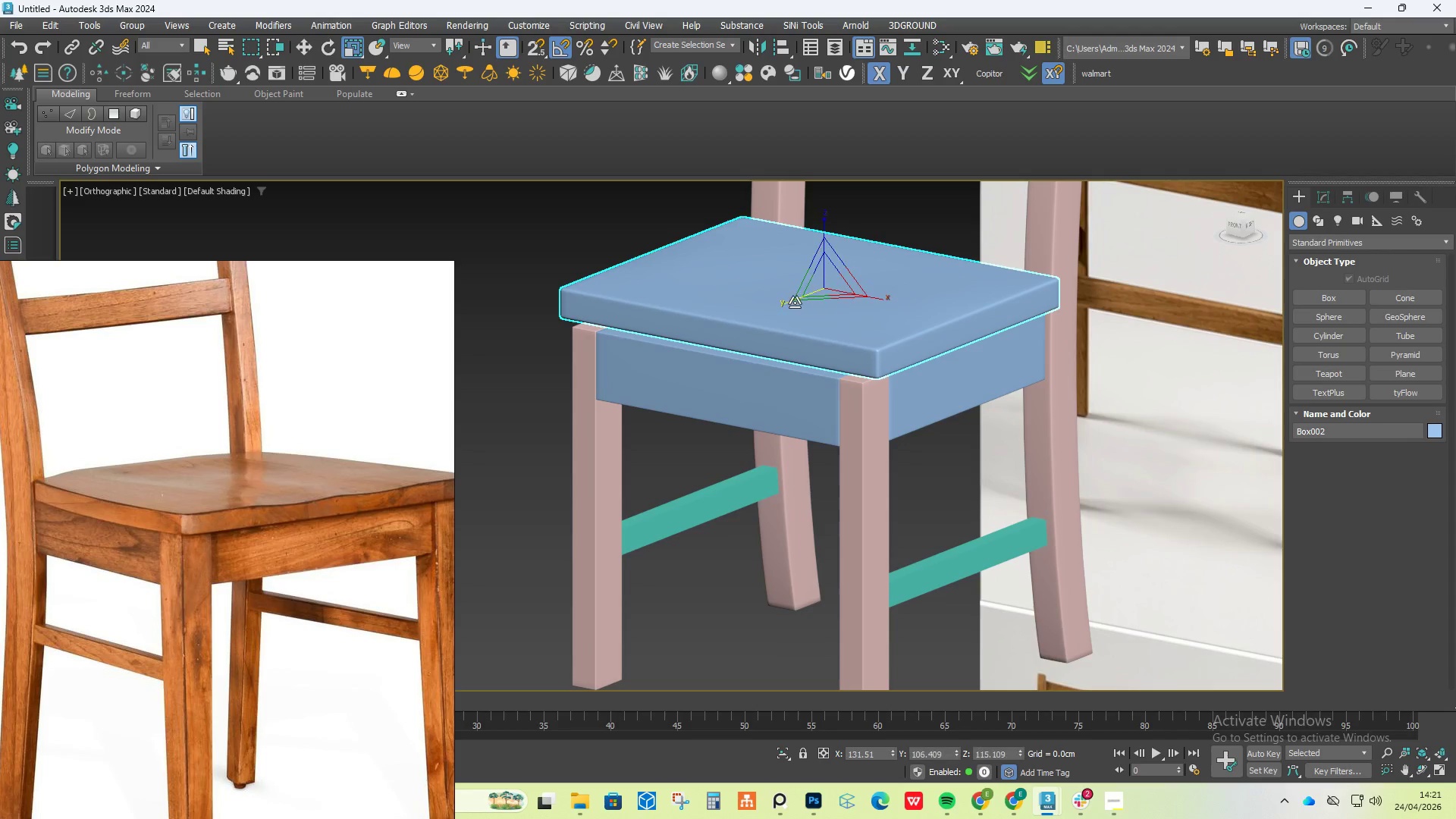 
left_click_drag(start_coordinate=[792, 301], to_coordinate=[790, 309])
 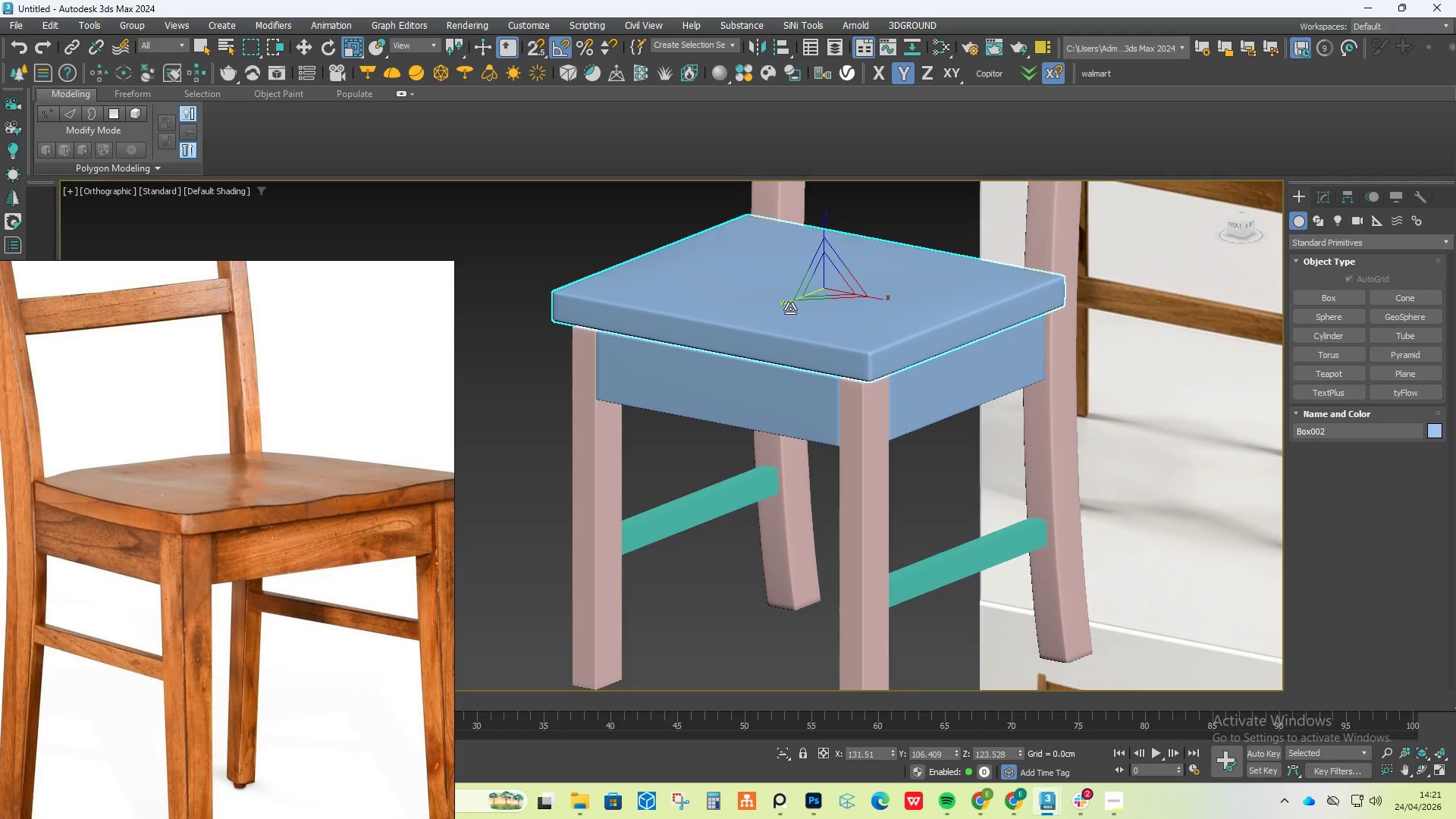 
hold_key(key=AltLeft, duration=1.24)
 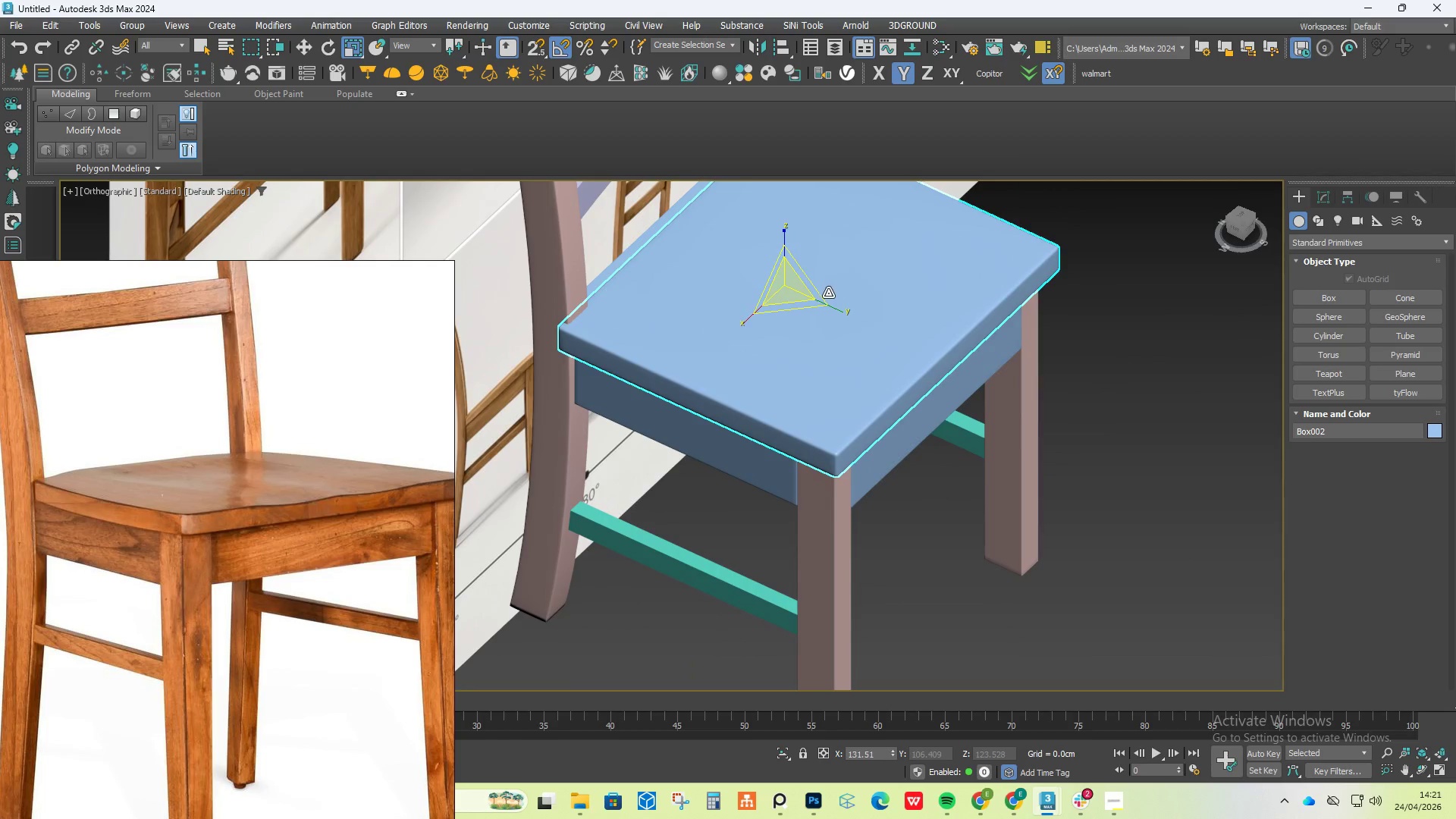 
key(W)
 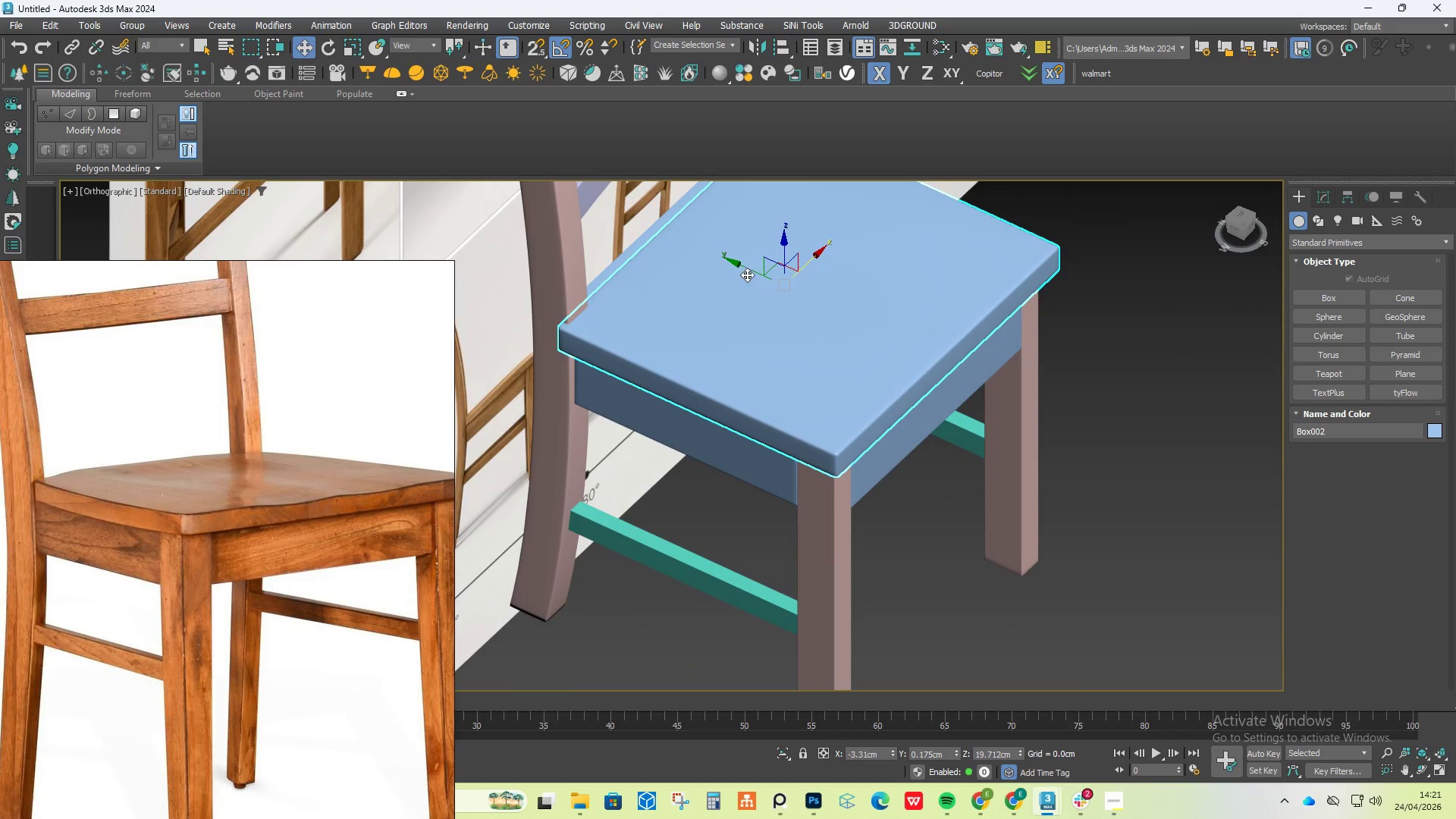 
left_click_drag(start_coordinate=[747, 270], to_coordinate=[753, 275])
 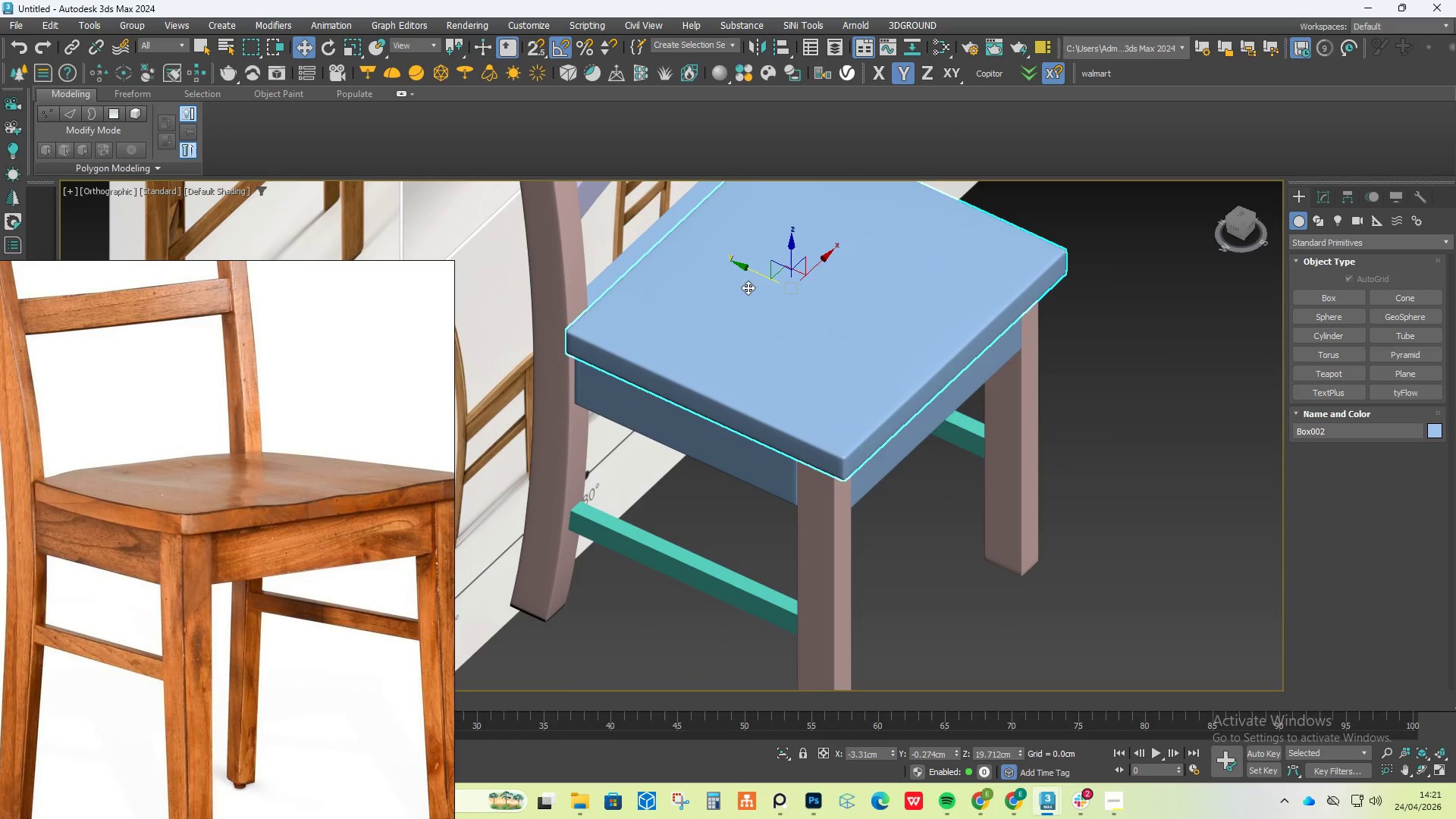 
hold_key(key=AltLeft, duration=1.09)
scroll: coordinate [813, 237], scroll_direction: down, amount: 1.0
 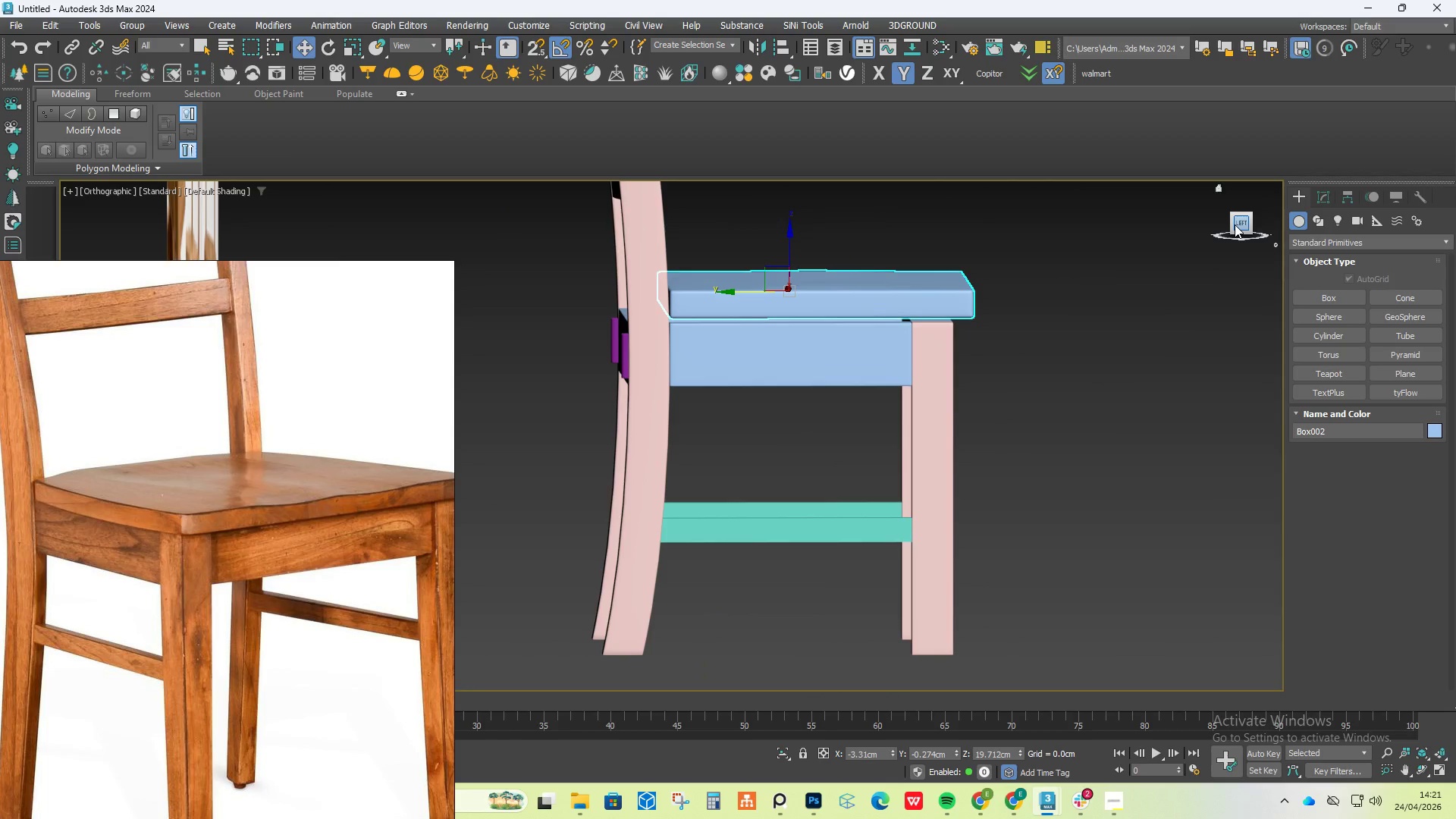 
left_click([1238, 224])
 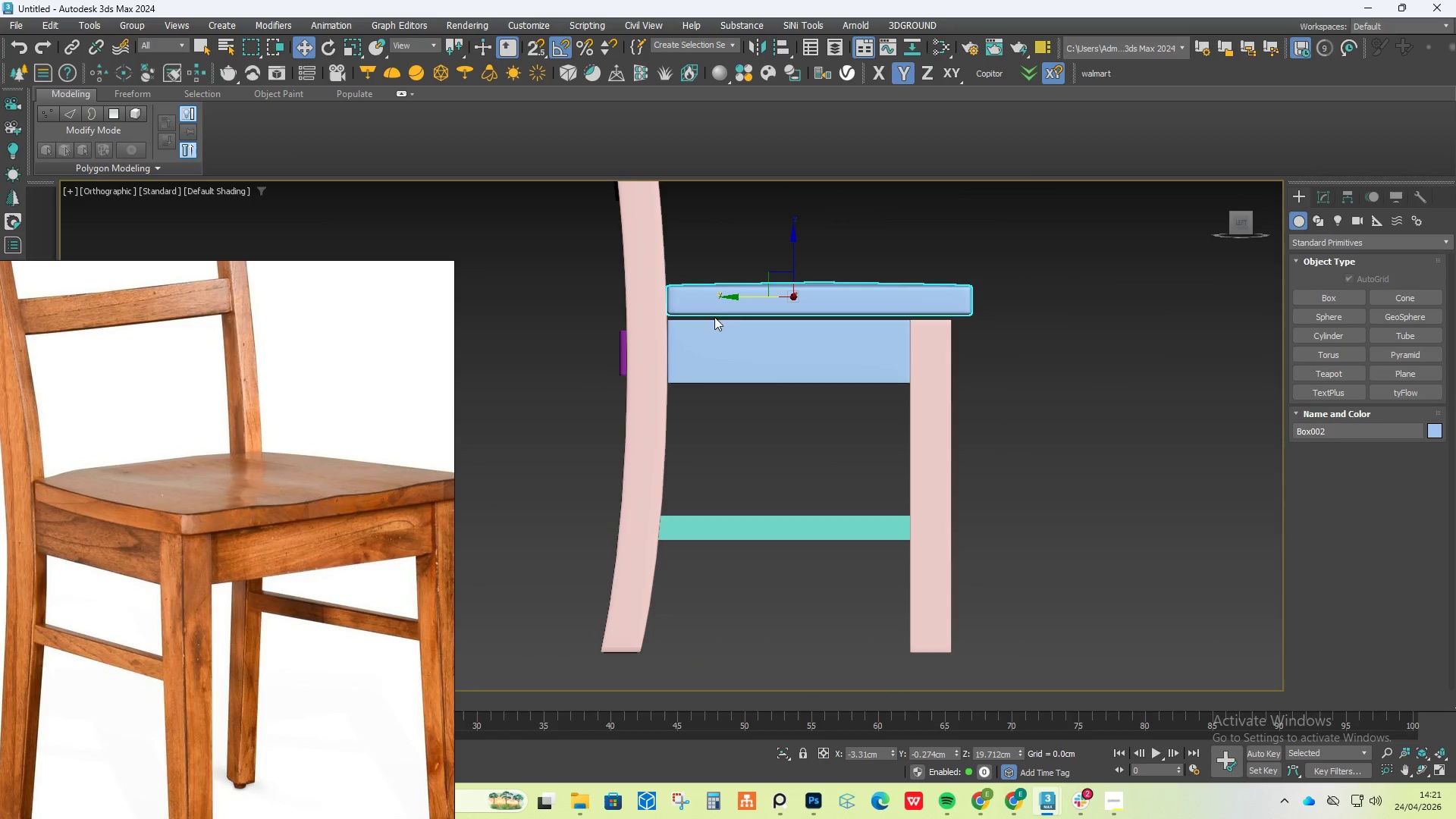 
key(S)
 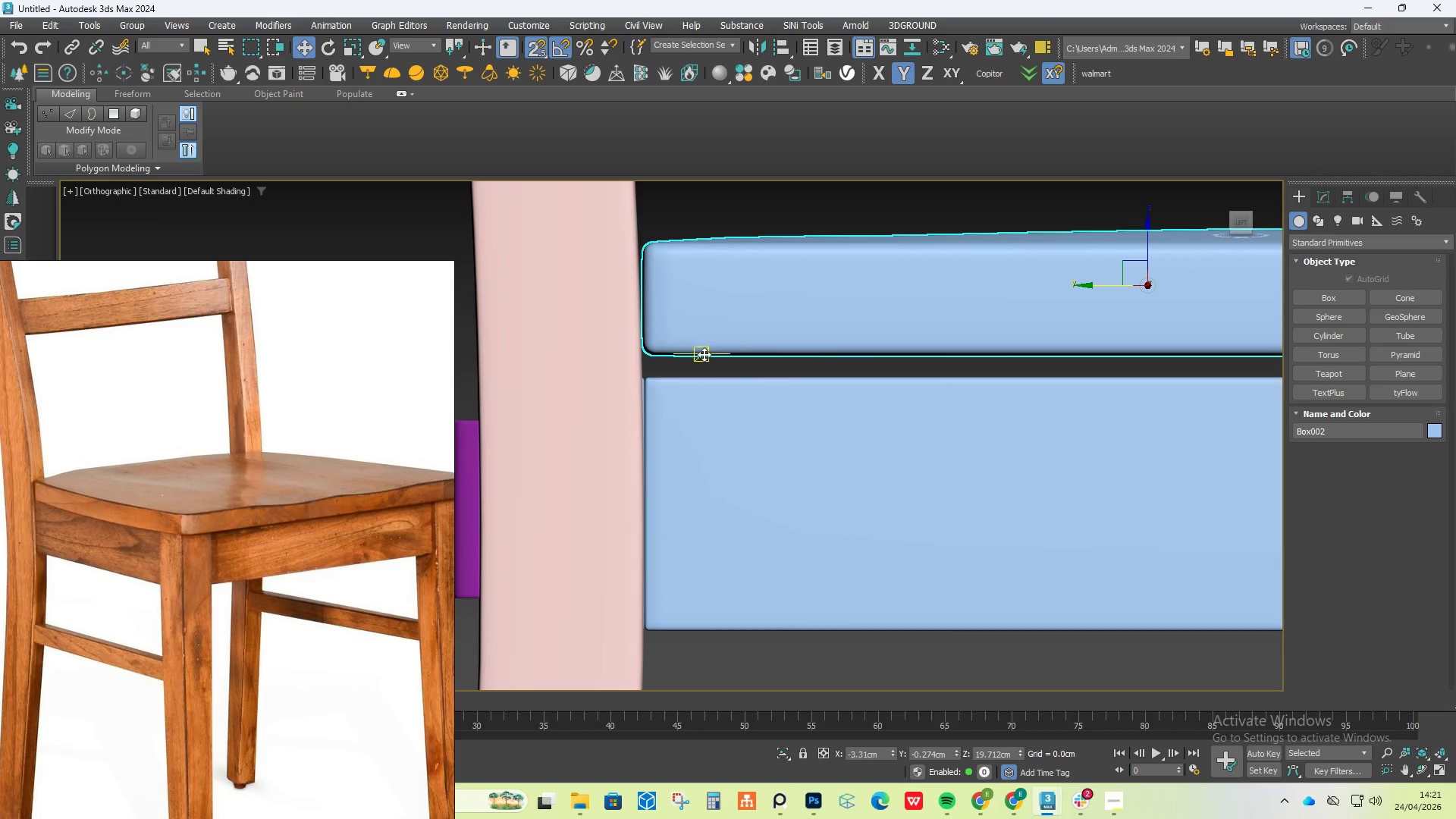 
scroll: coordinate [704, 360], scroll_direction: up, amount: 12.0
 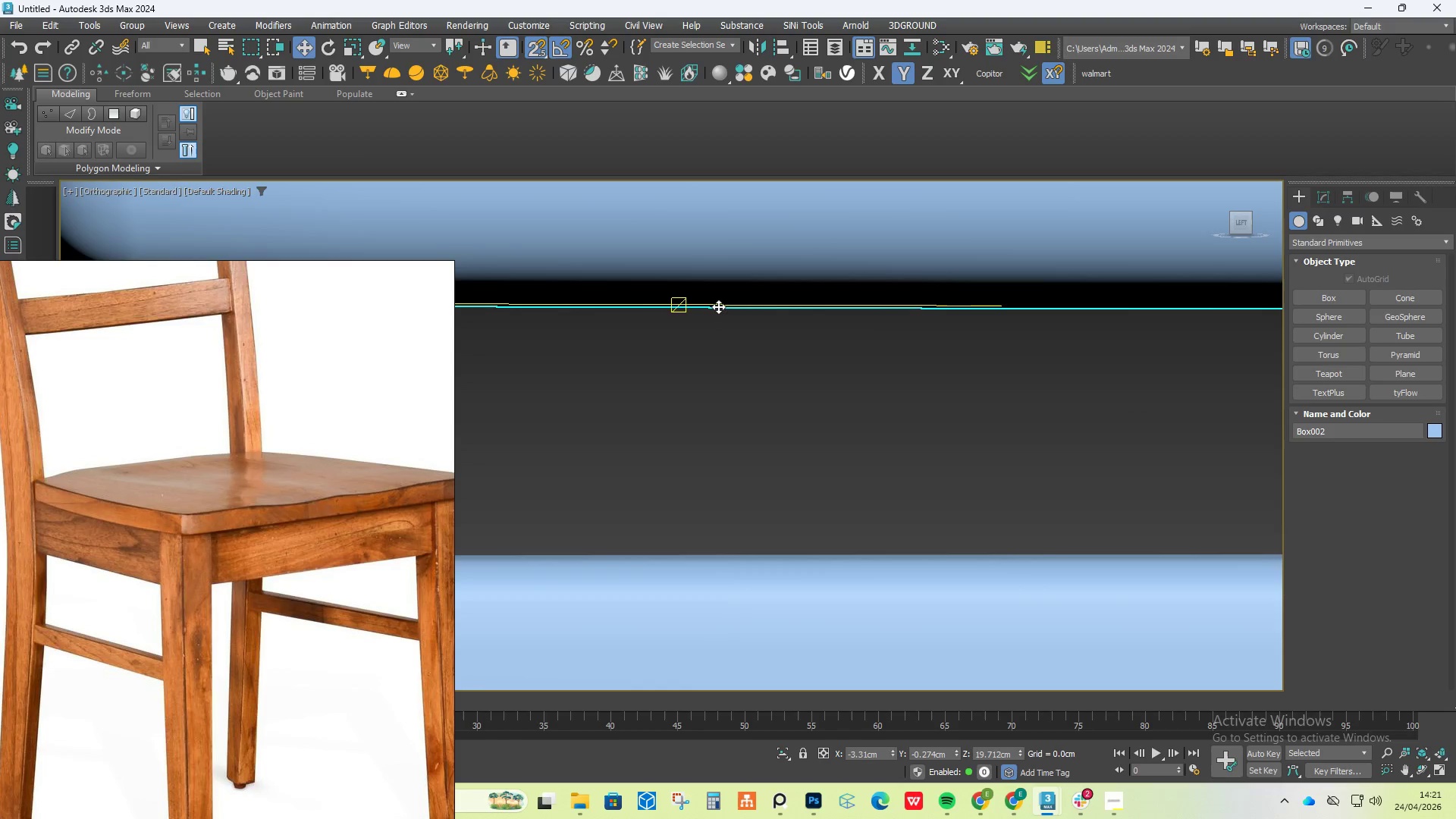 
left_click_drag(start_coordinate=[719, 306], to_coordinate=[721, 375])
 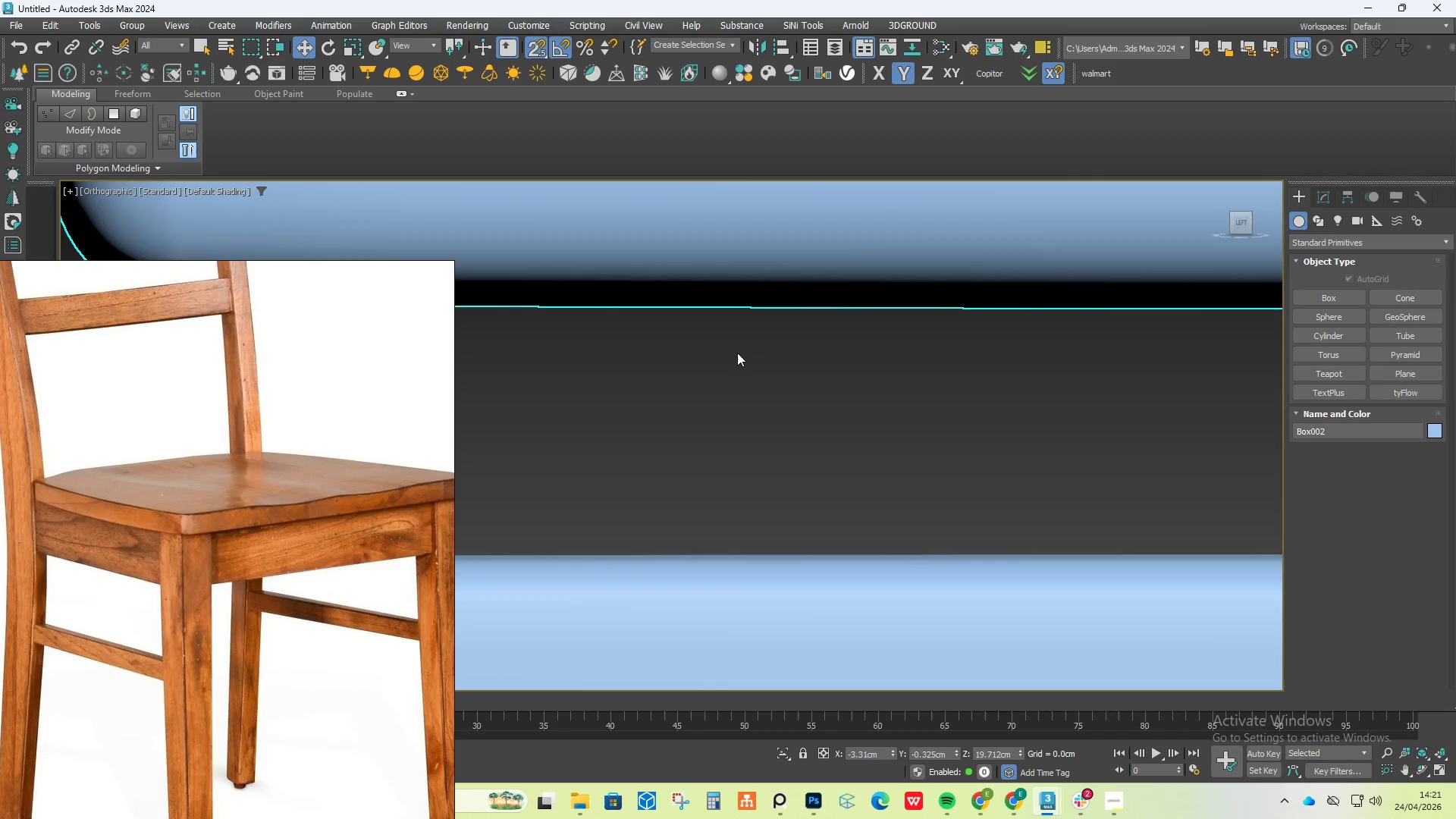 
key(Control+Z)
 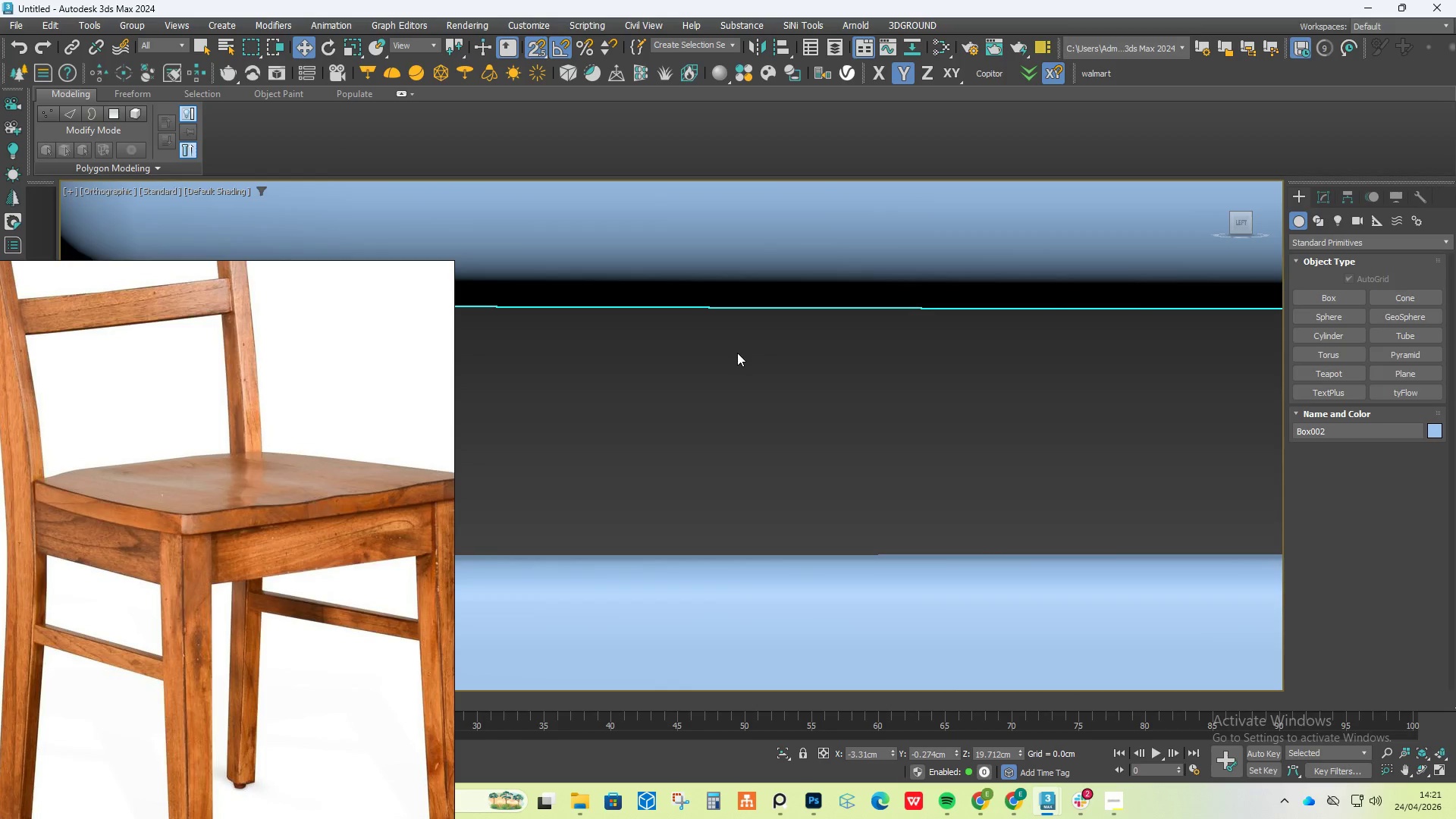 
scroll: coordinate [736, 358], scroll_direction: down, amount: 14.0
 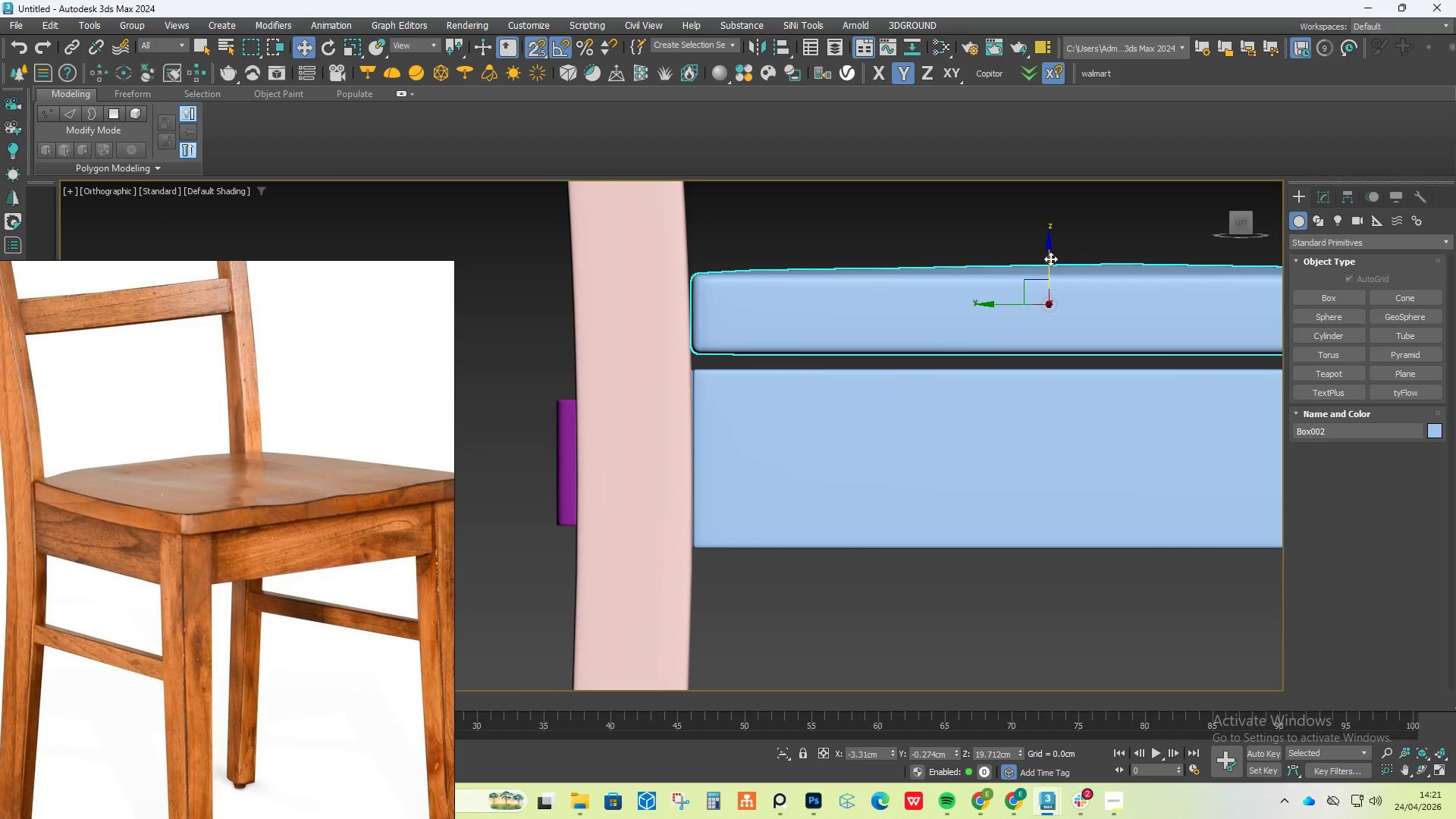 
left_click([1047, 259])
 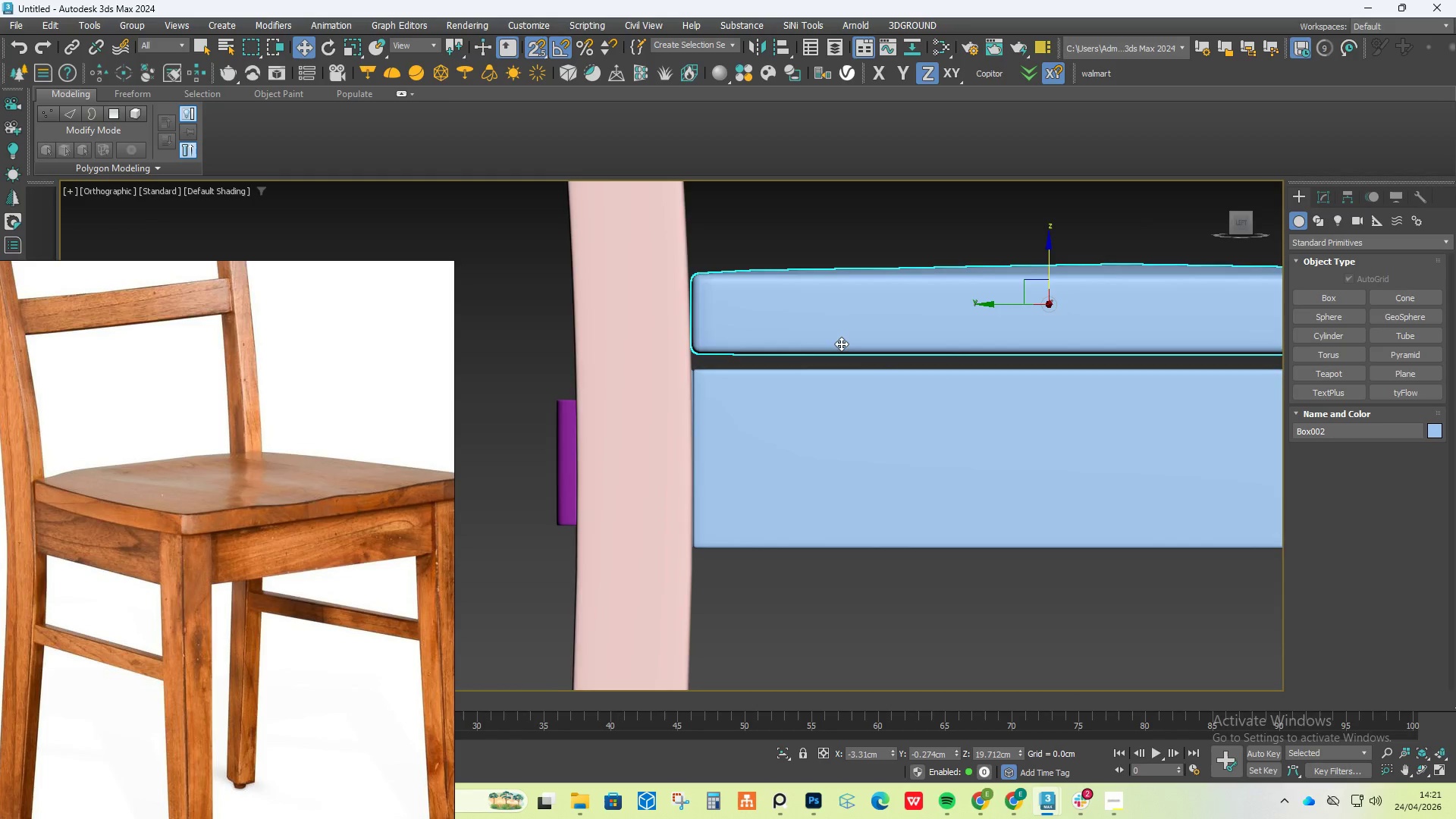 
scroll: coordinate [819, 429], scroll_direction: up, amount: 13.0
 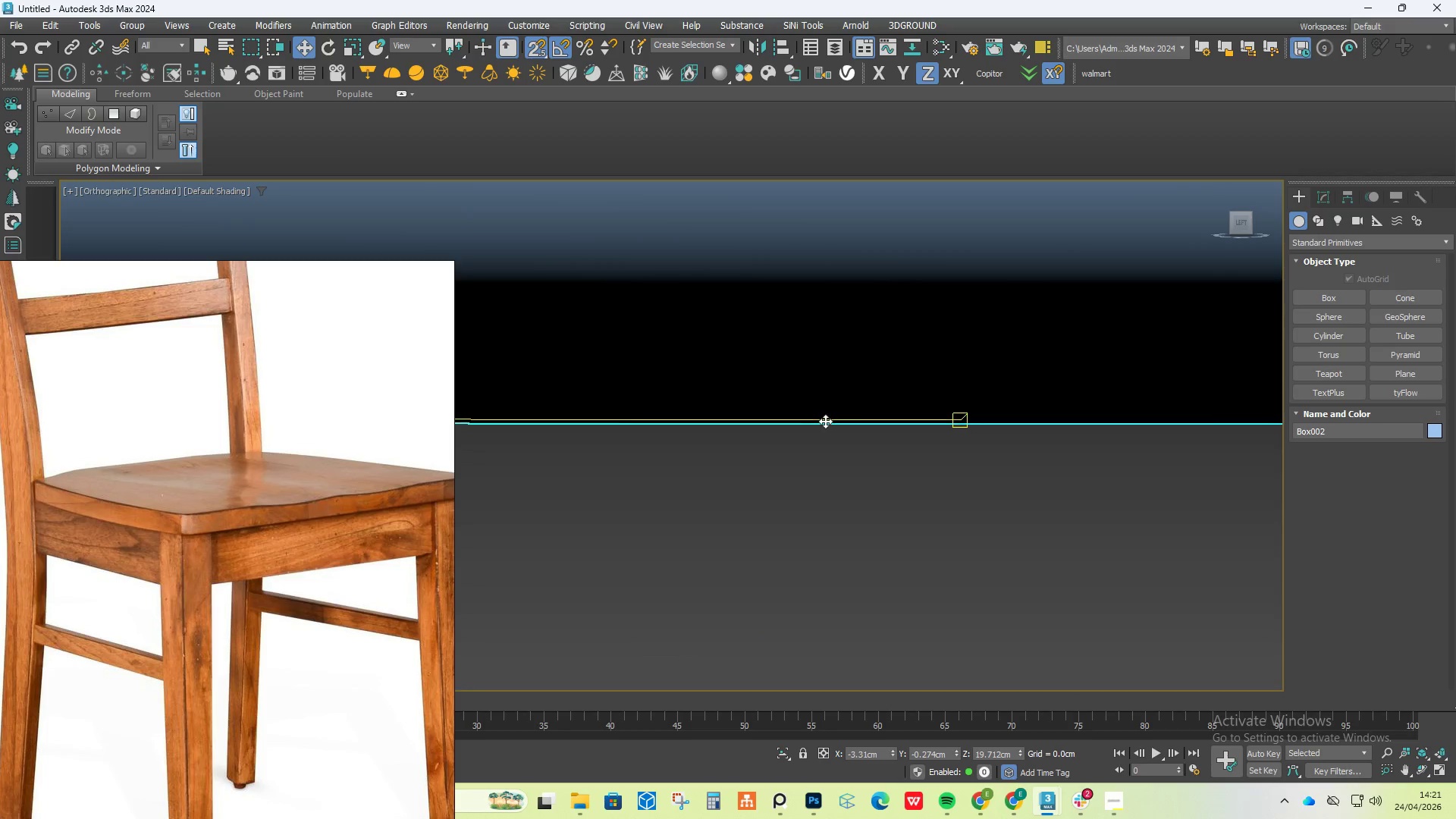 
left_click_drag(start_coordinate=[825, 421], to_coordinate=[804, 468])
 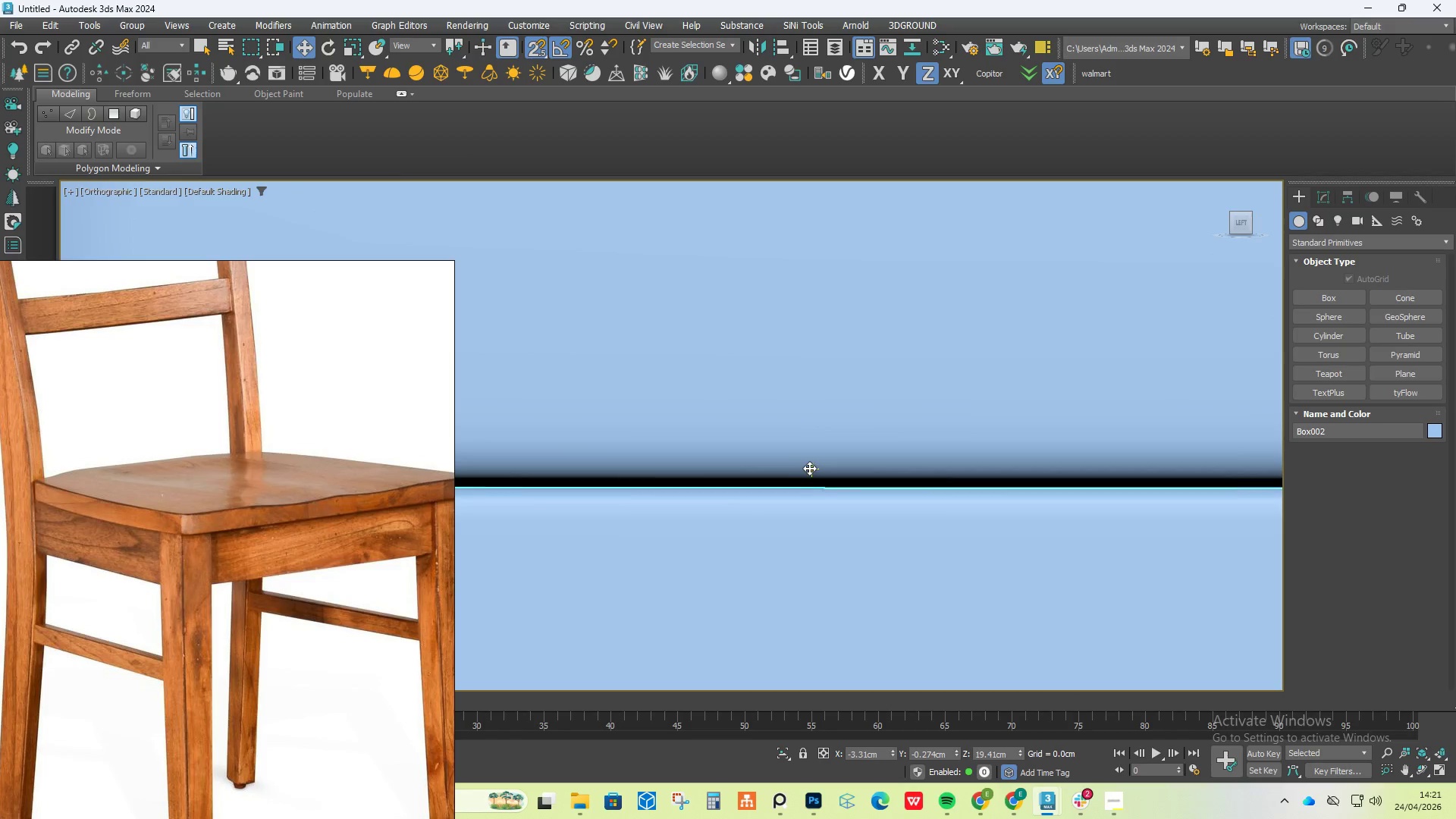 
scroll: coordinate [811, 468], scroll_direction: down, amount: 18.0
 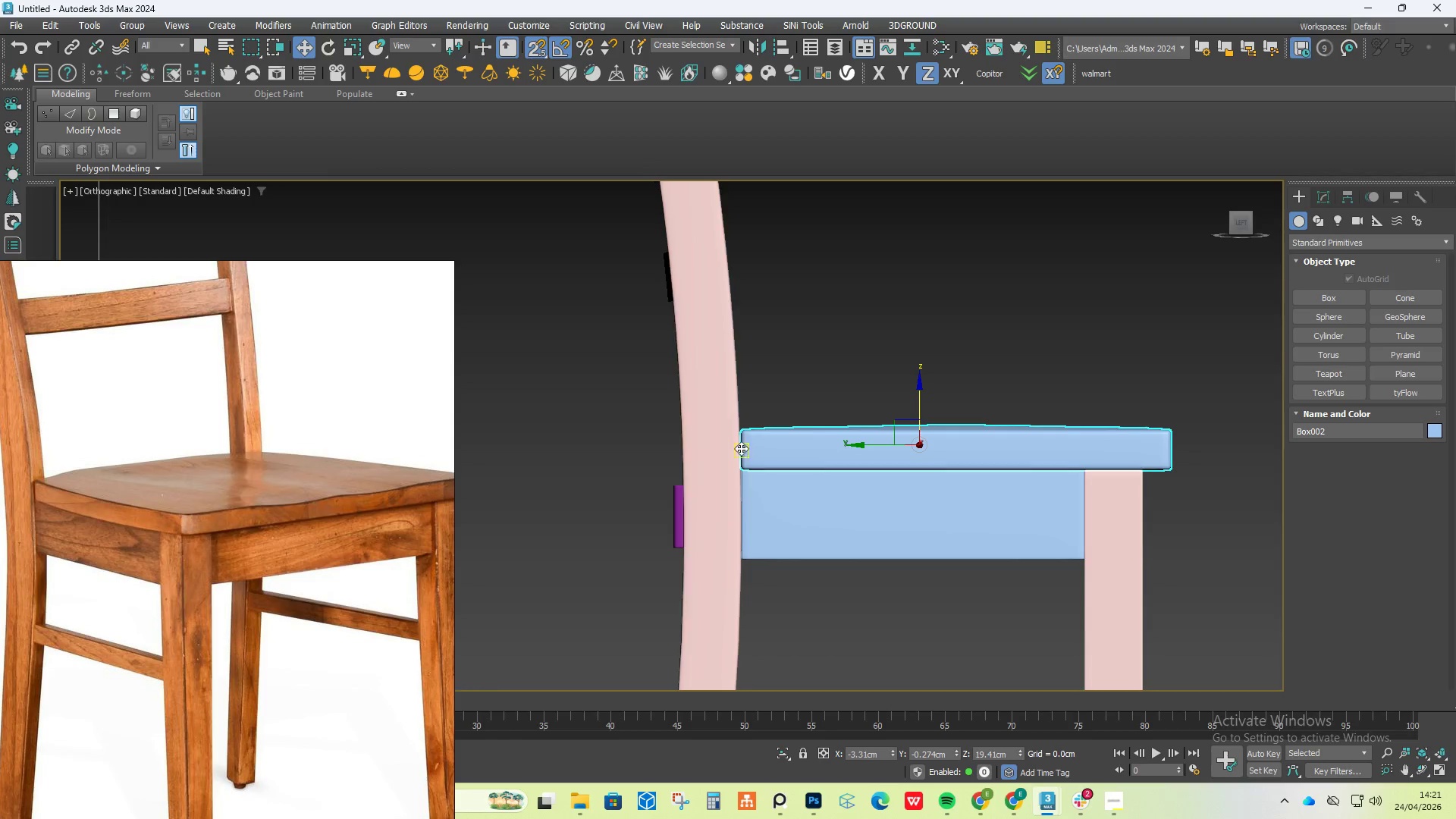 
scroll: coordinate [739, 444], scroll_direction: up, amount: 8.0
 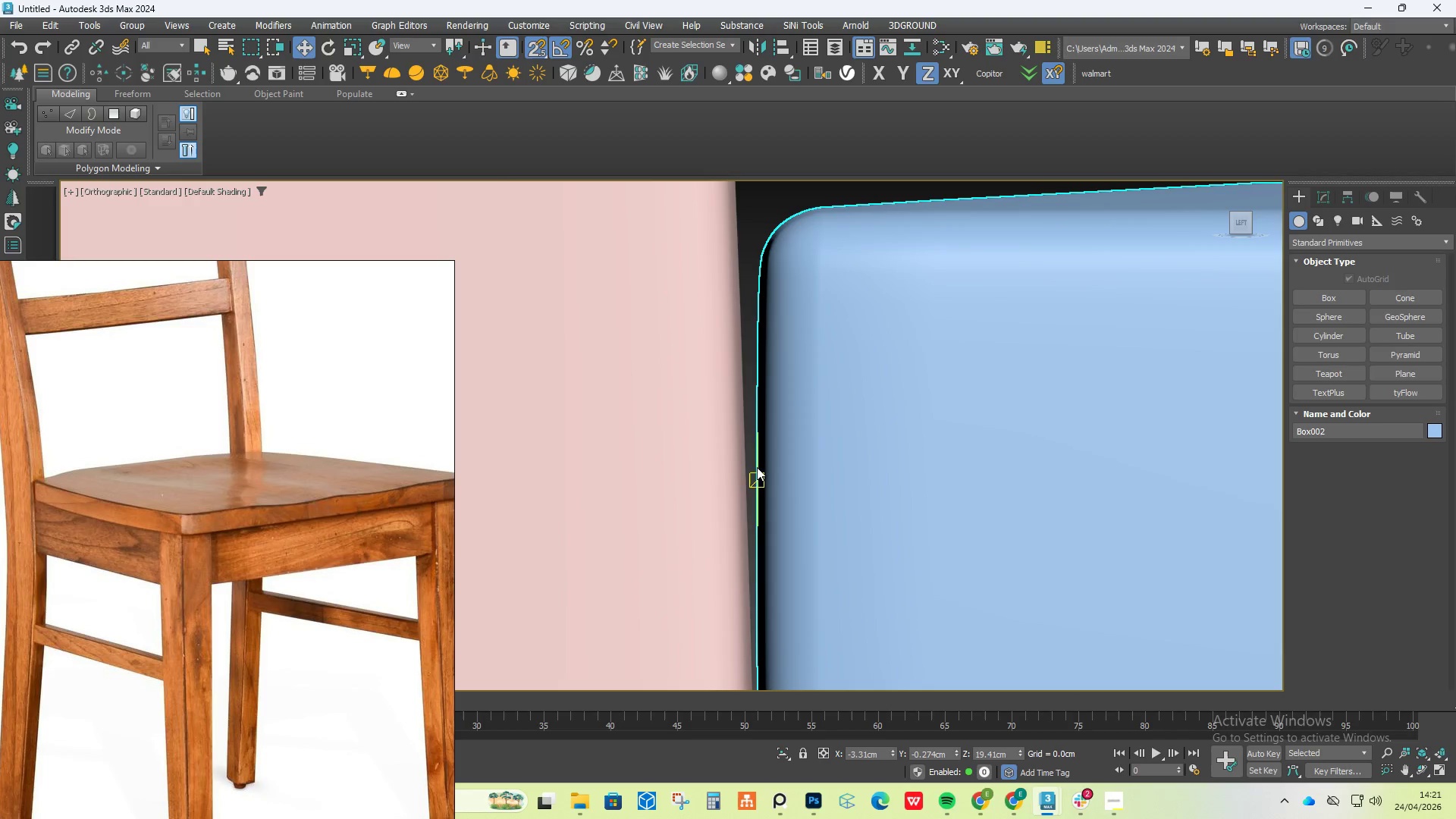 
hold_key(key=AltLeft, duration=8.83)
 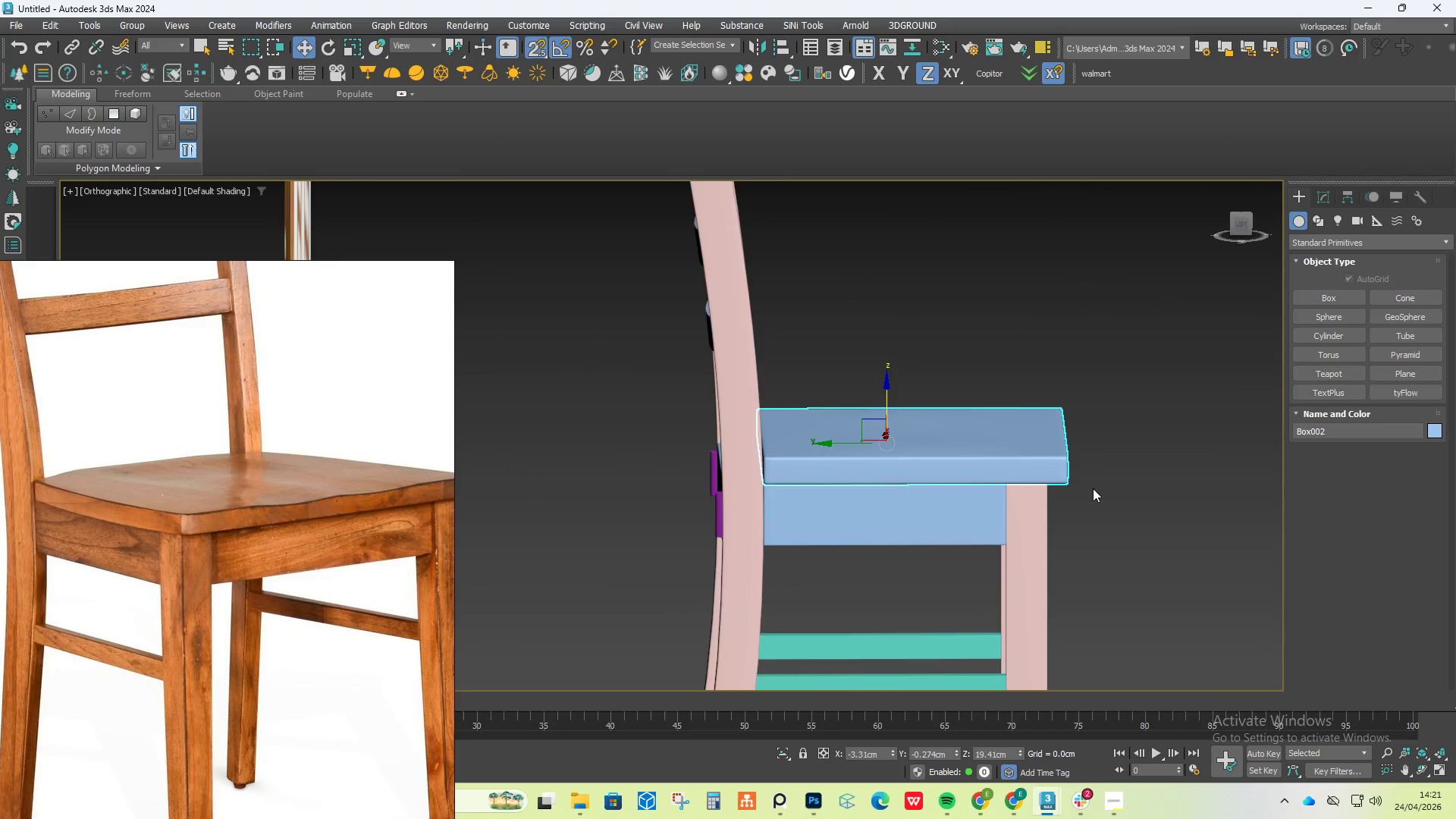 
scroll: coordinate [1090, 490], scroll_direction: down, amount: 10.0
 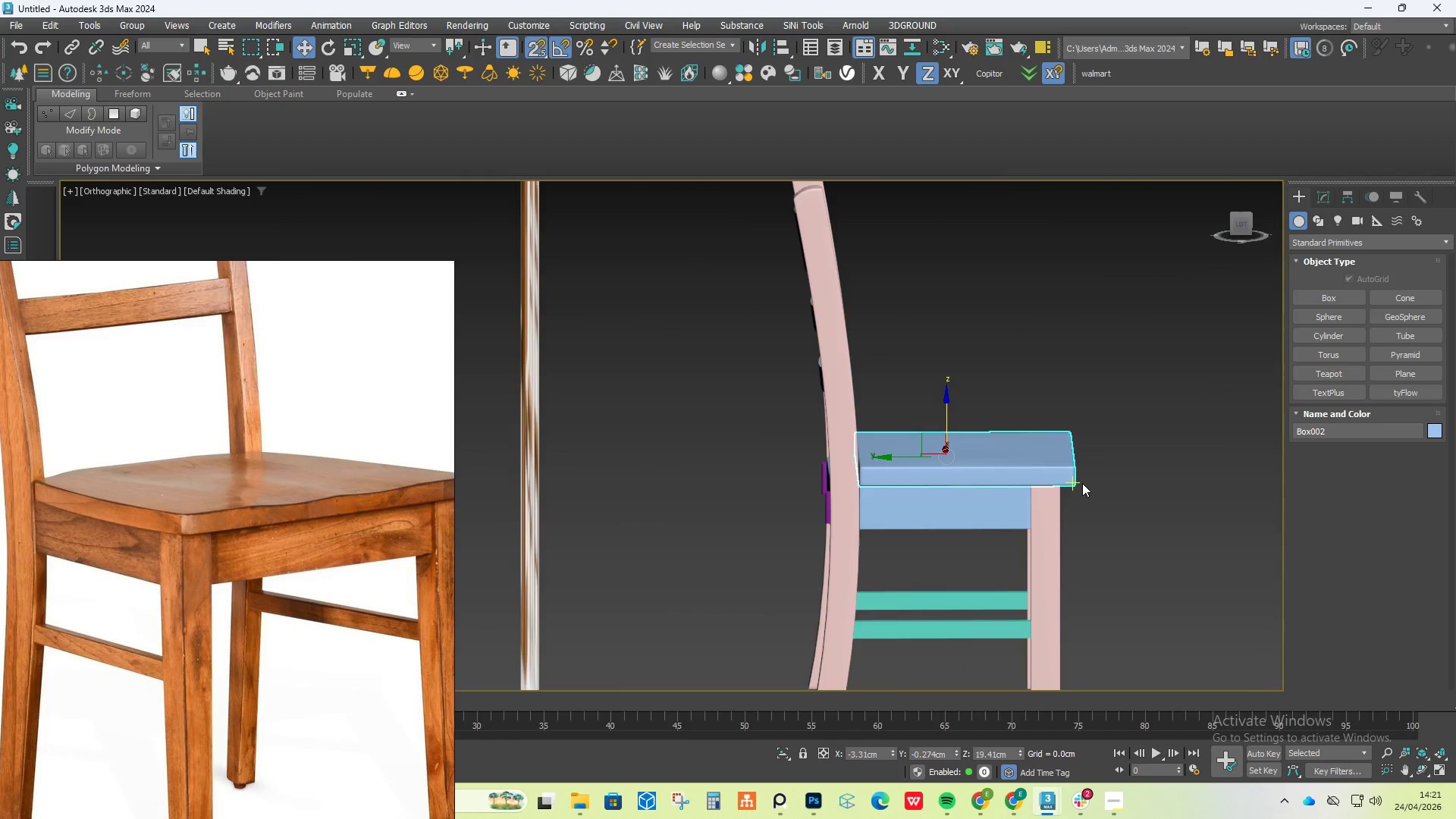 
hold_key(key=AltLeft, duration=2.3)
 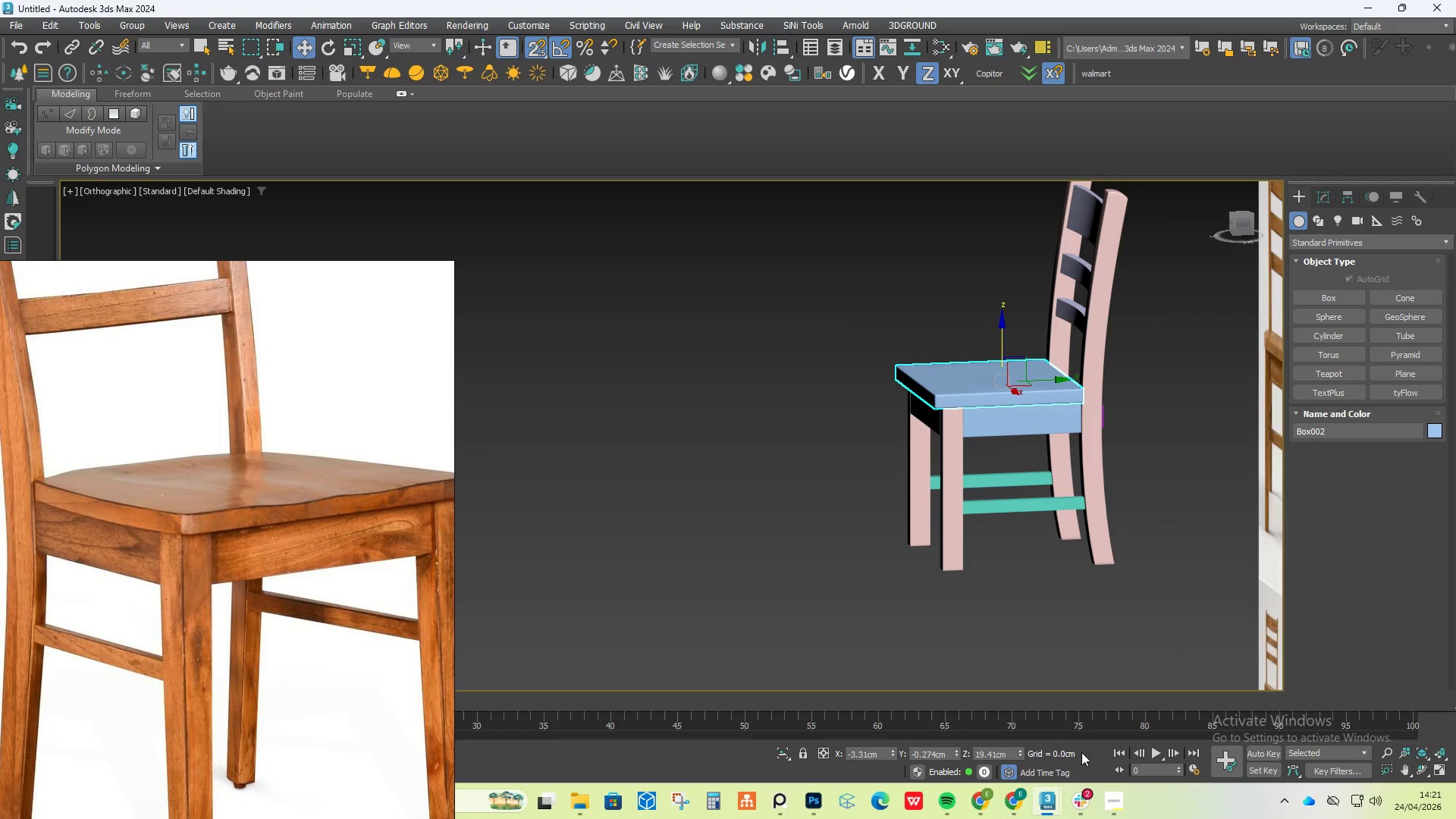 
scroll: coordinate [1075, 394], scroll_direction: down, amount: 1.0
 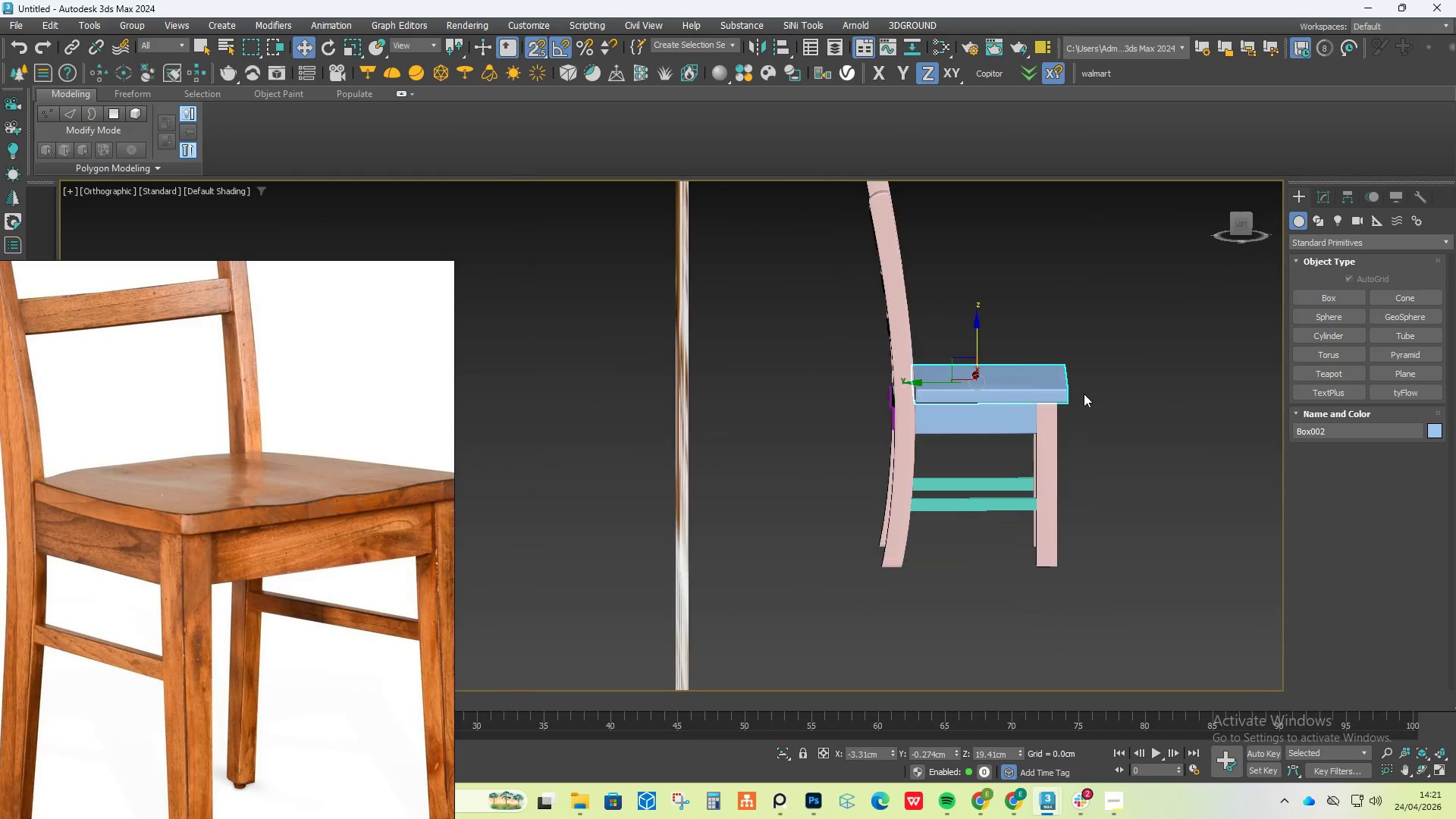 
left_click([1013, 800])
 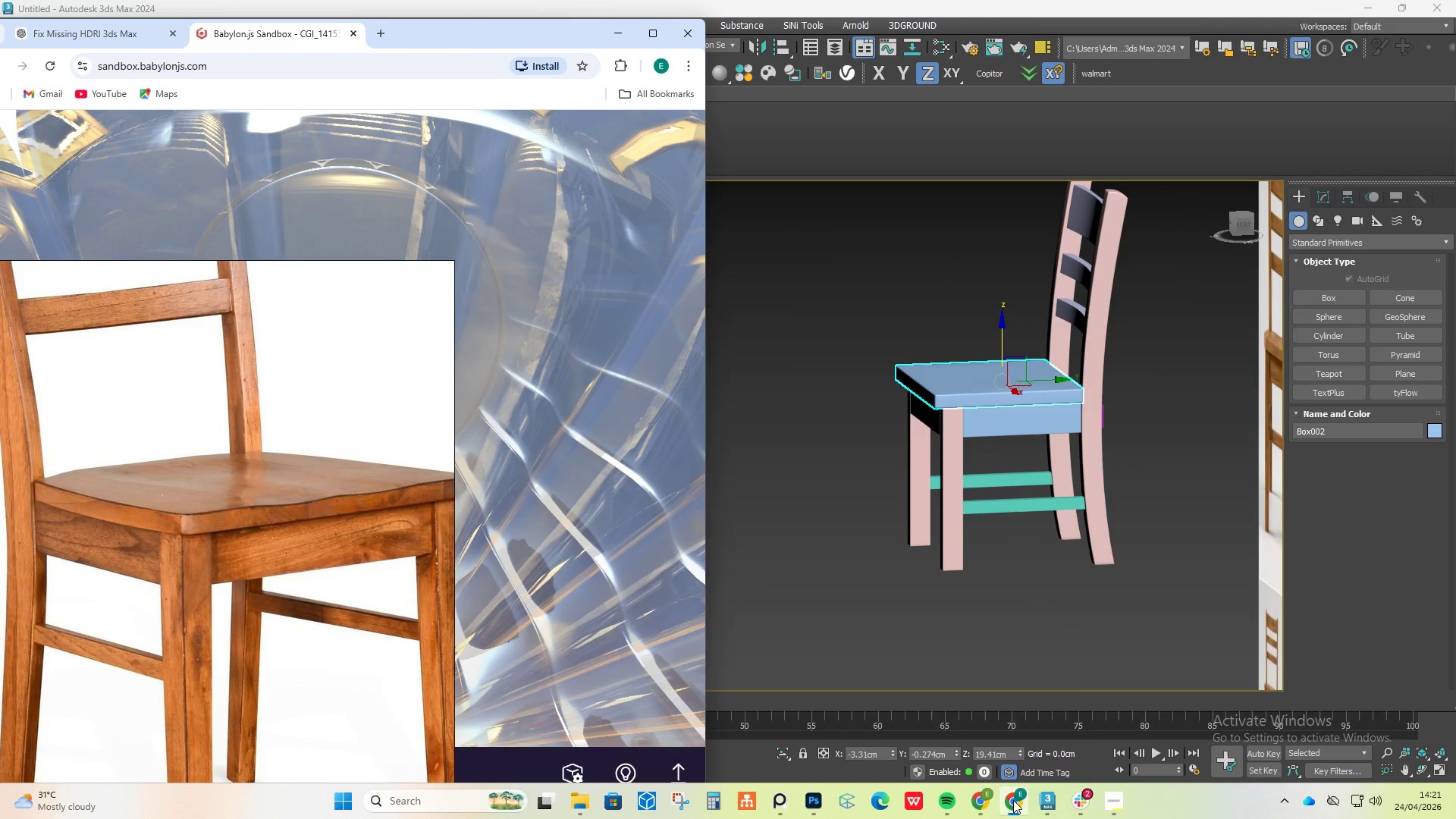 
left_click([1013, 800])
 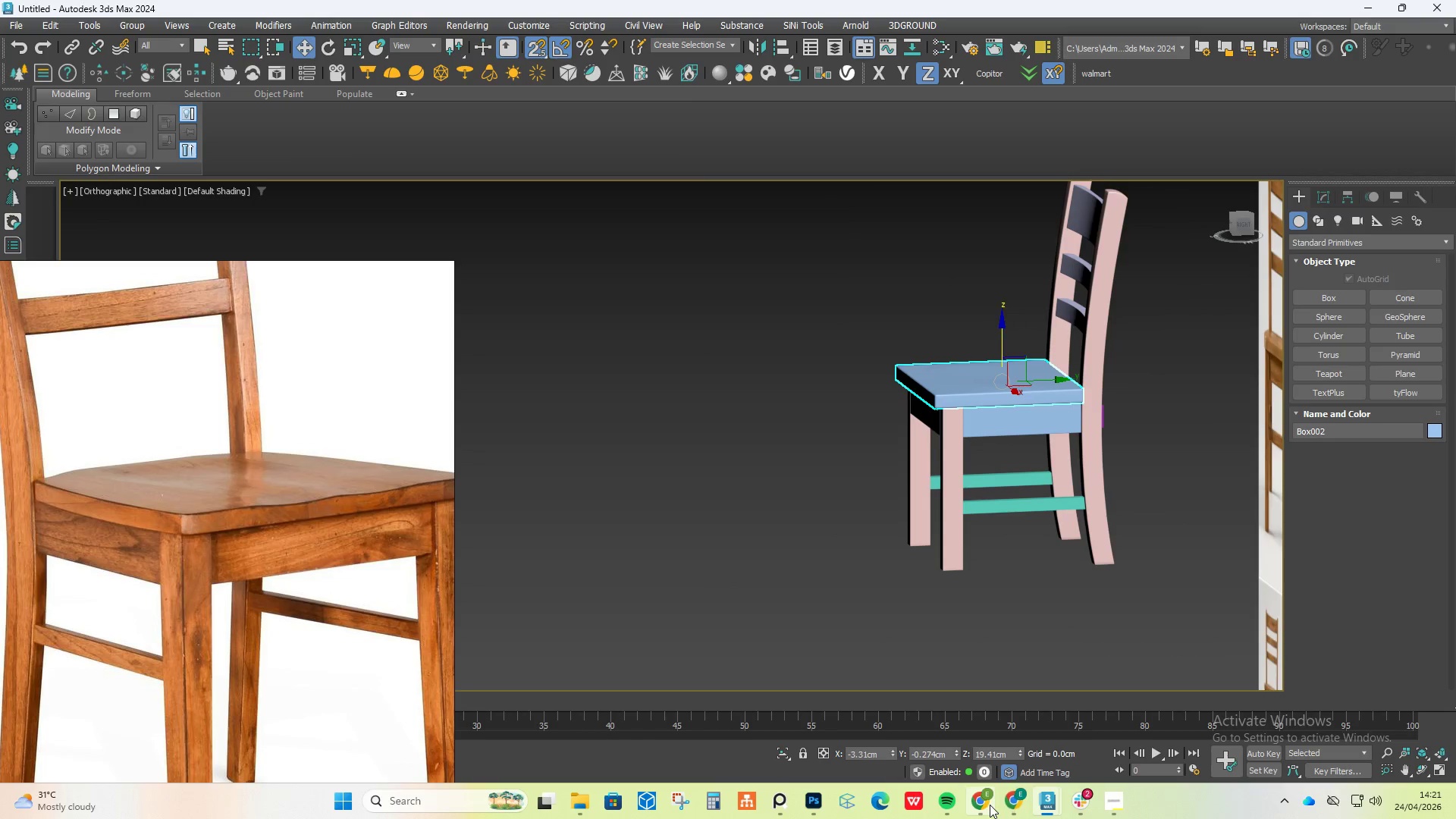 
left_click([988, 805])
 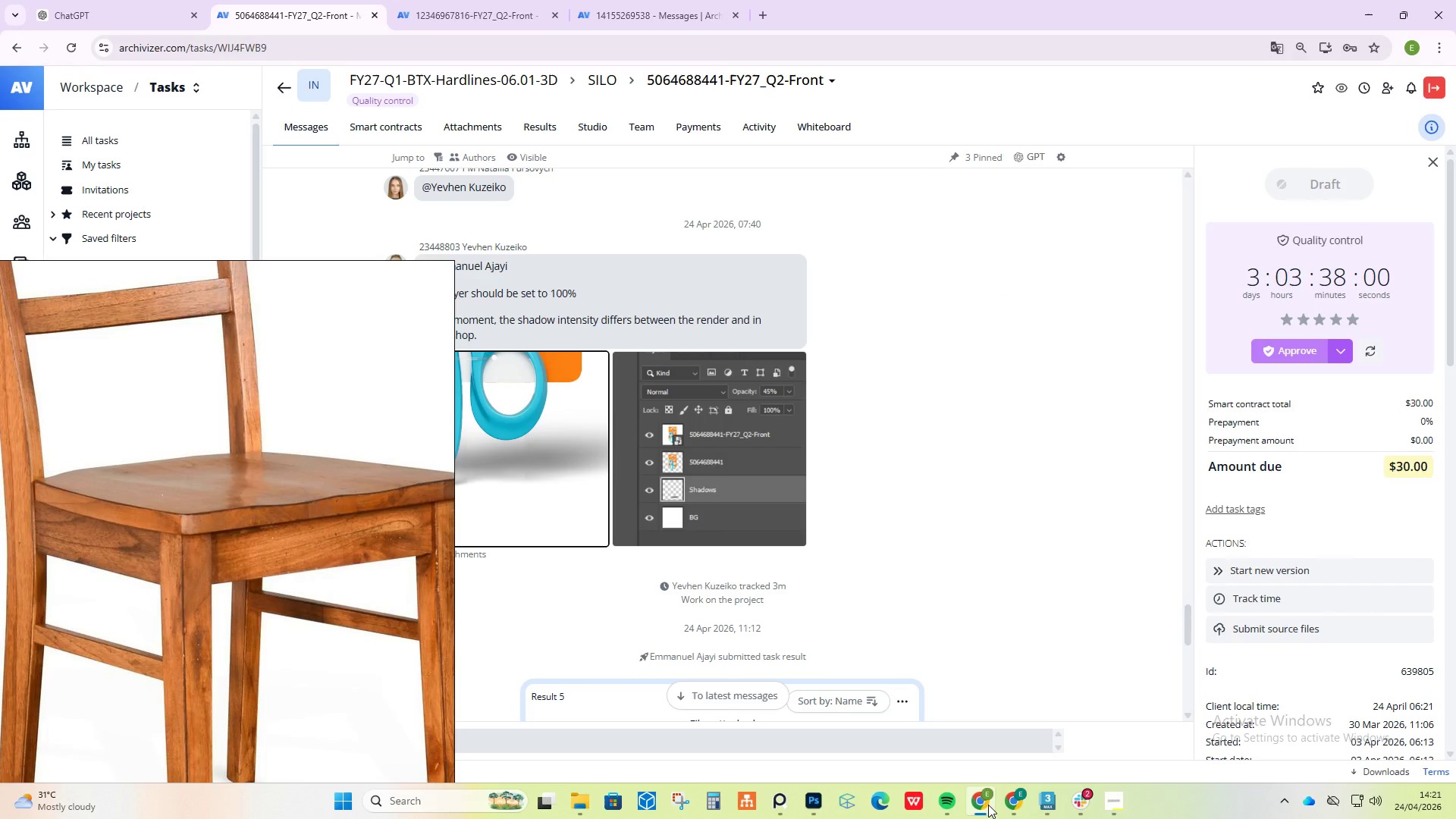 
scroll: coordinate [972, 568], scroll_direction: down, amount: 24.0
 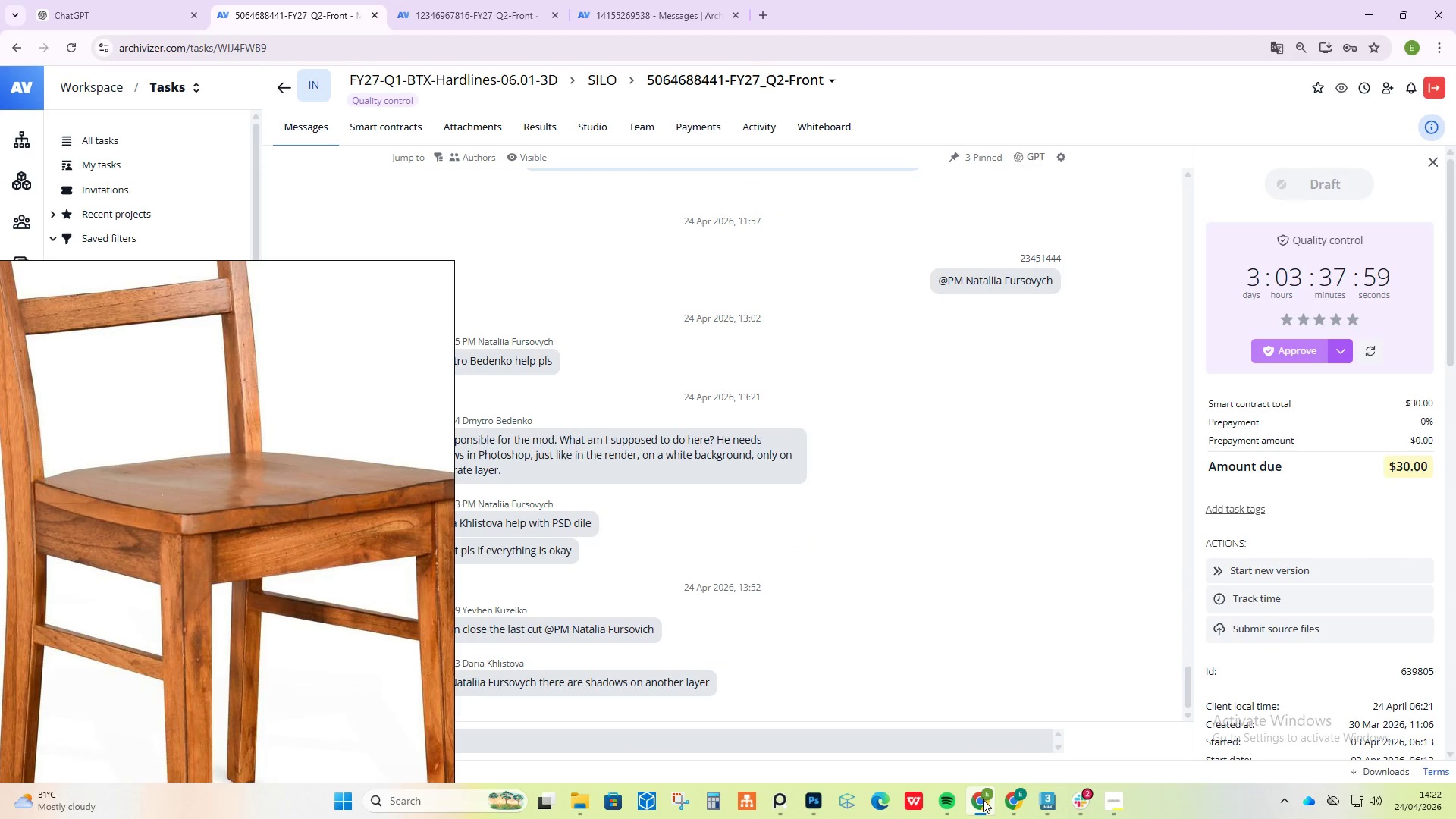 
left_click([983, 800])
 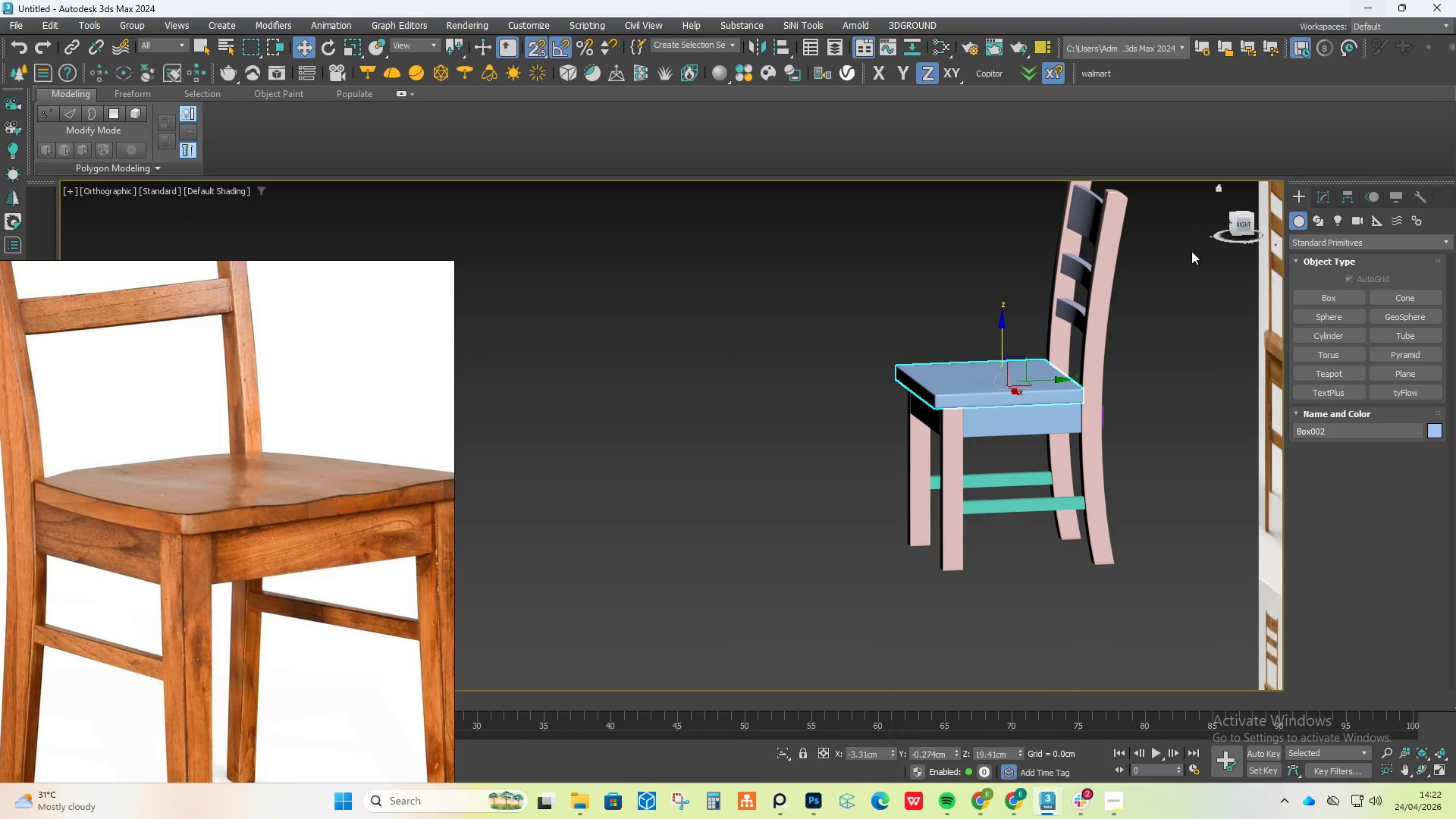 
left_click([862, 415])
 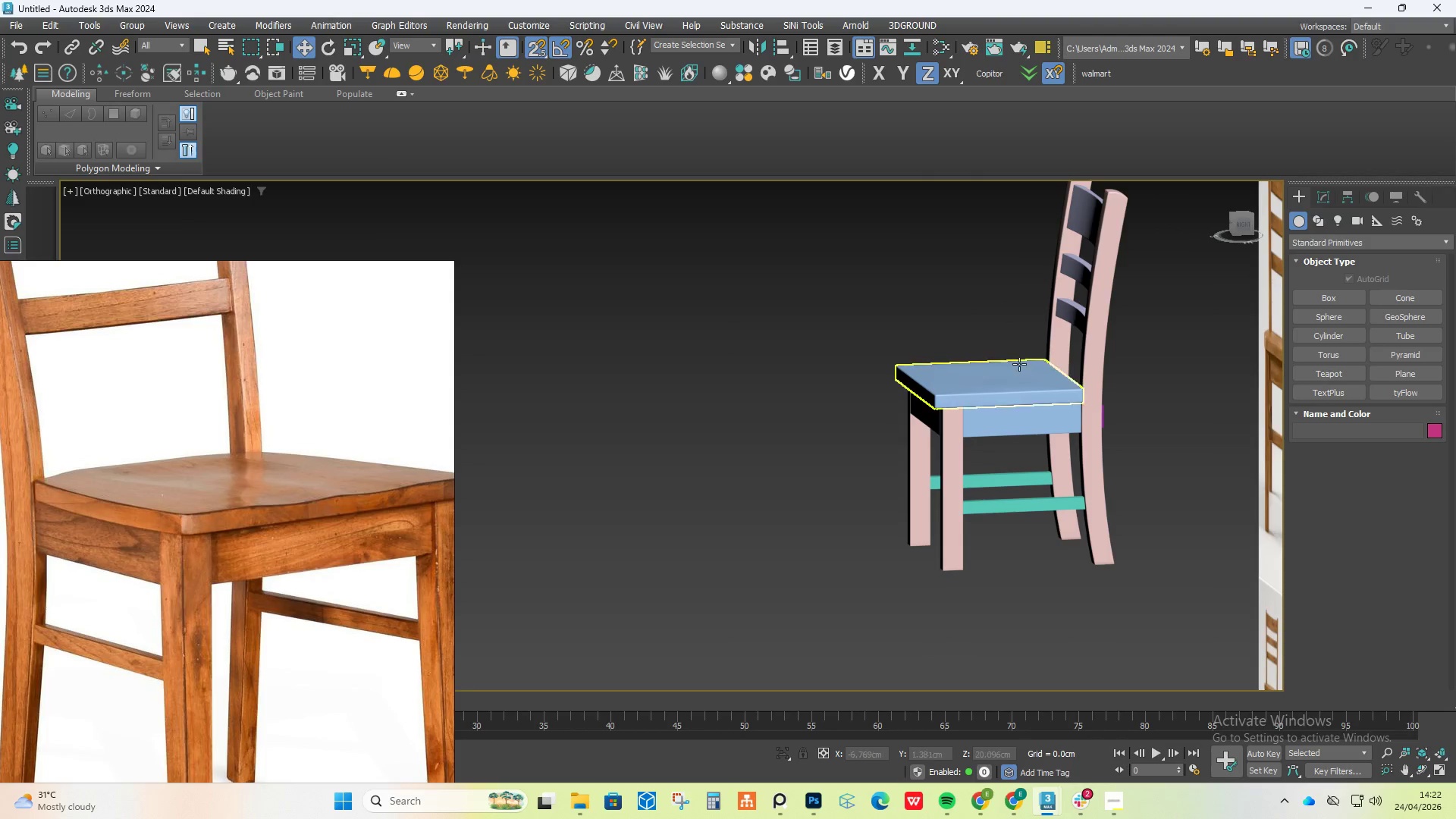 
scroll: coordinate [1019, 364], scroll_direction: up, amount: 4.0
 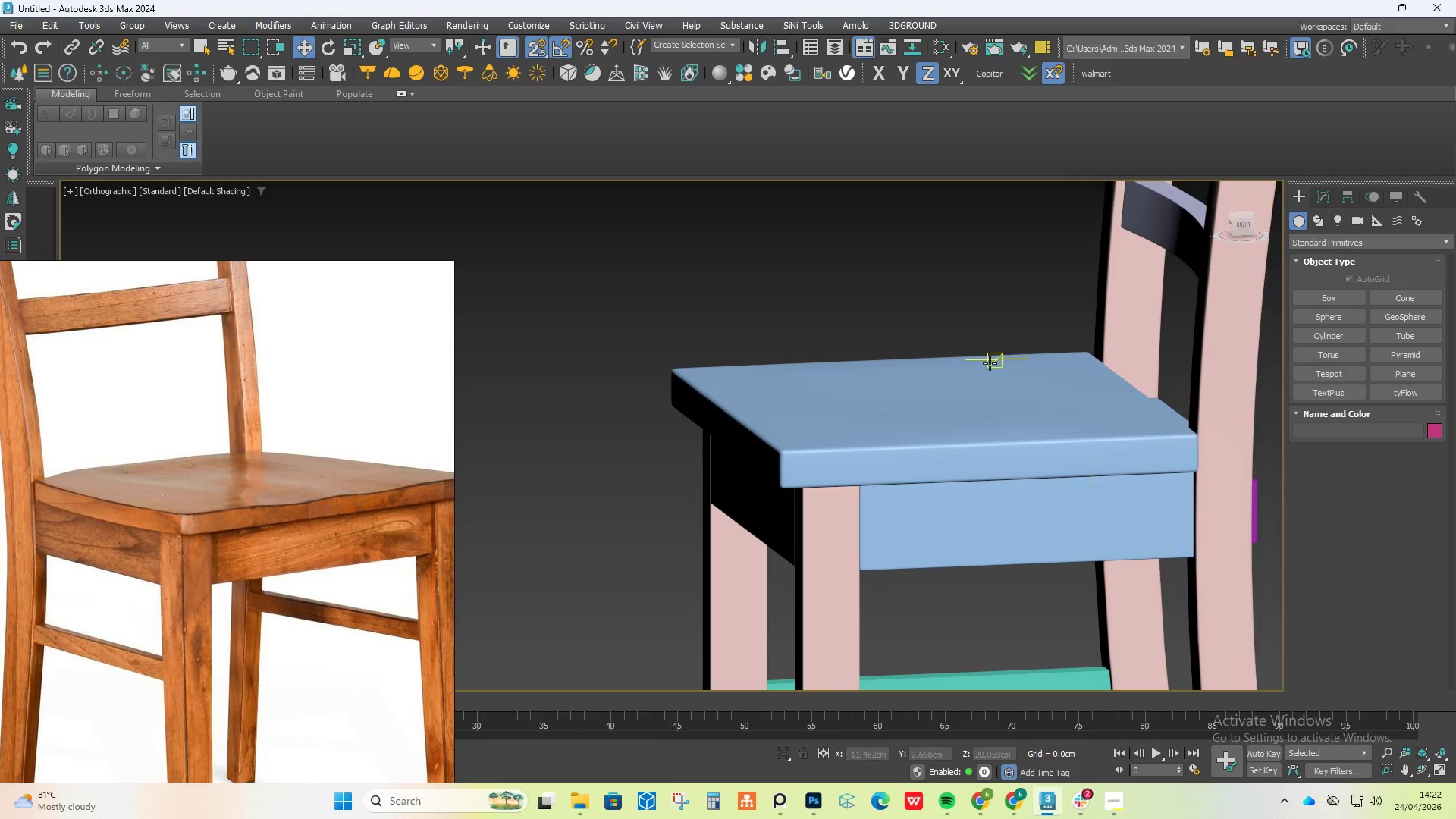 
key(S)
 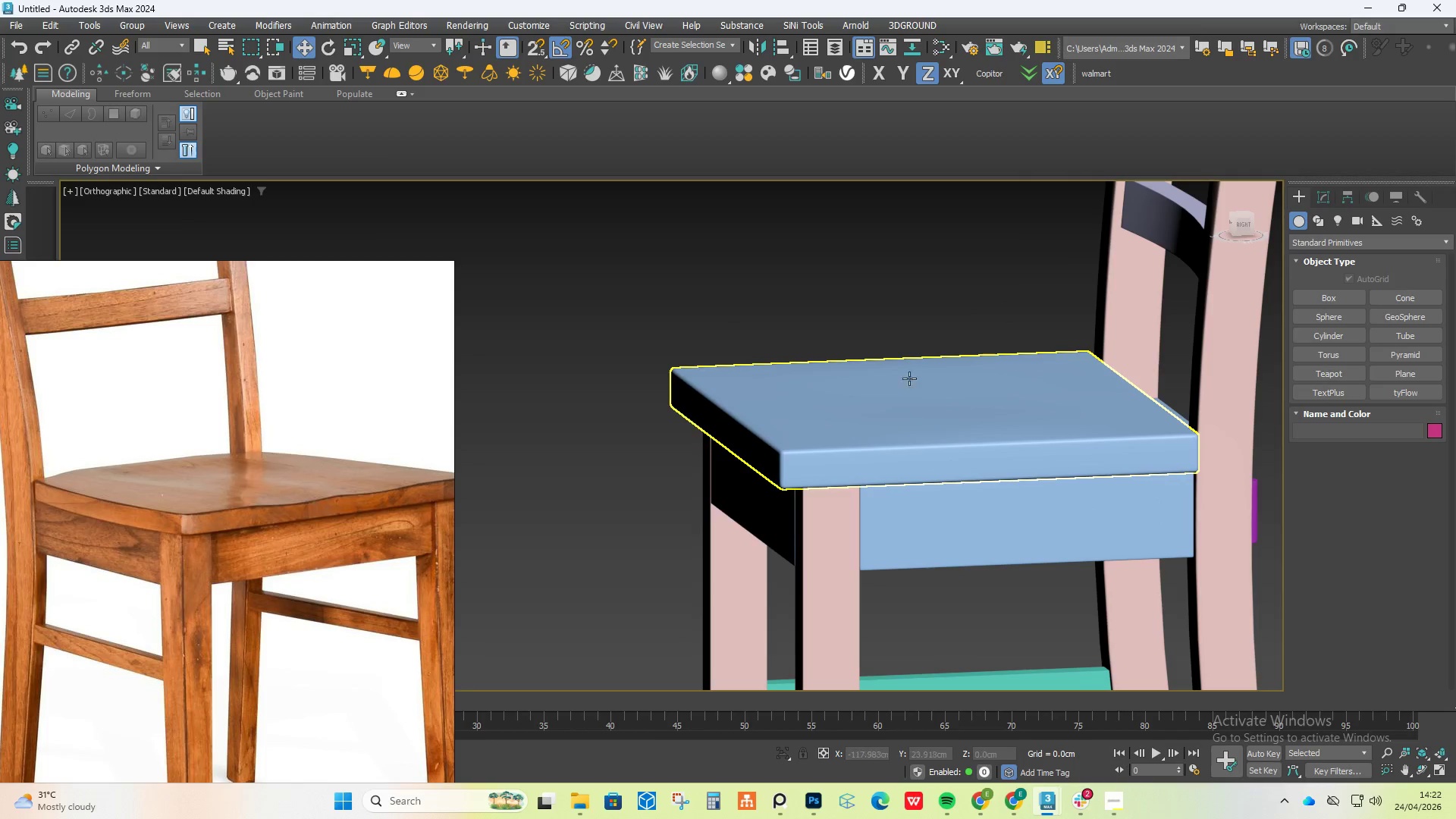 
hold_key(key=AltLeft, duration=0.53)
 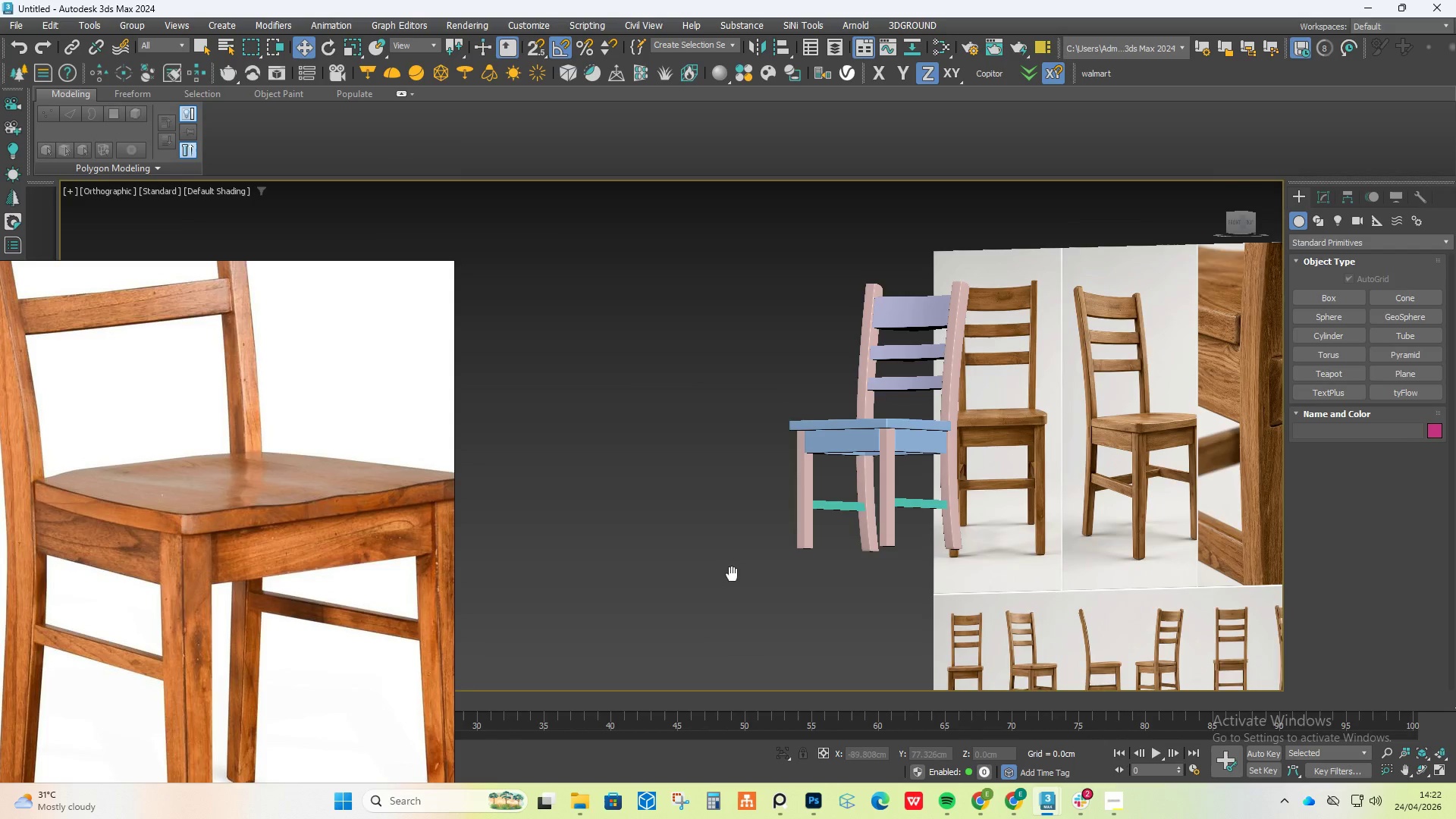 
scroll: coordinate [869, 355], scroll_direction: down, amount: 4.0
 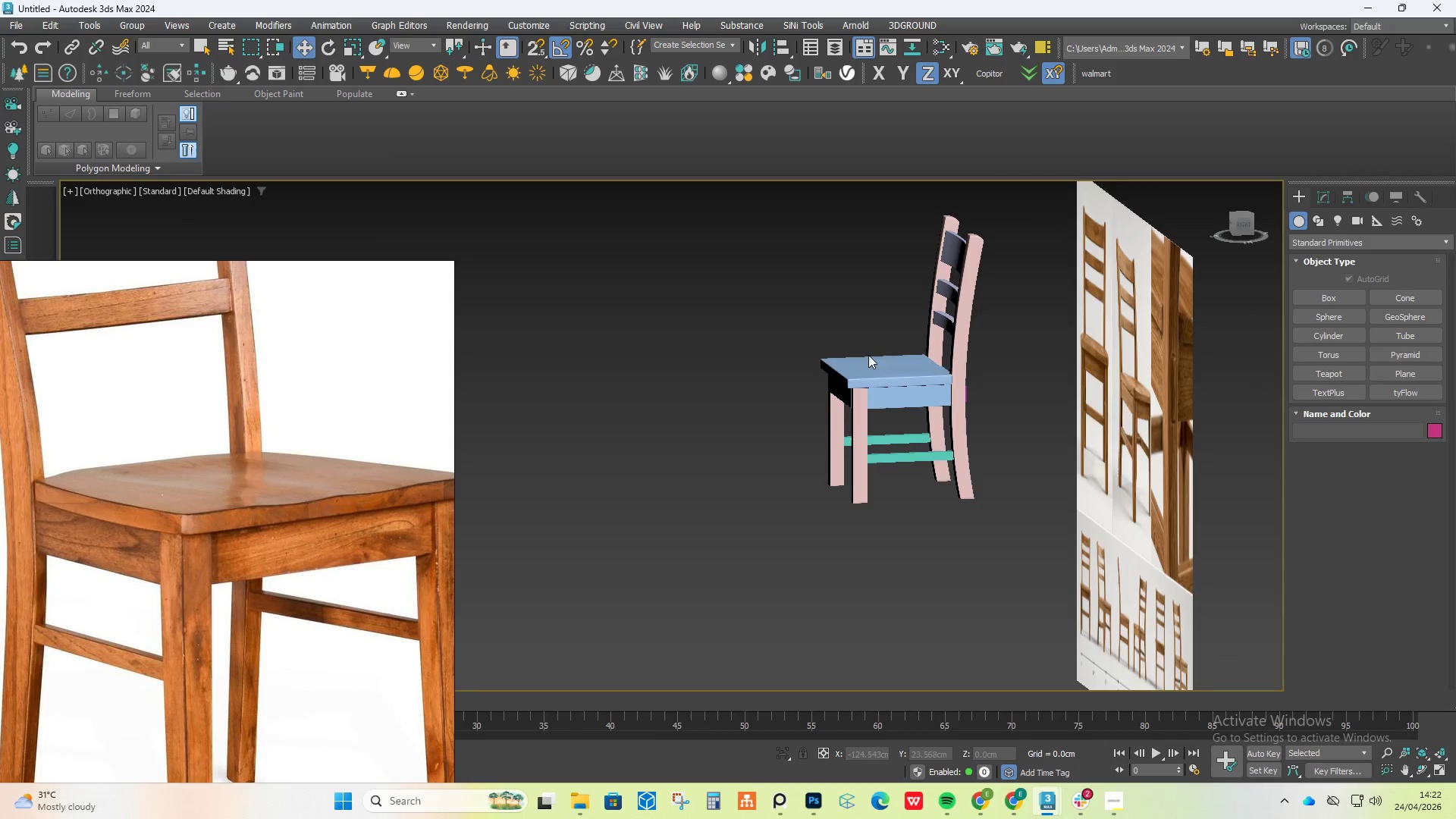 
scroll: coordinate [888, 481], scroll_direction: up, amount: 5.0
 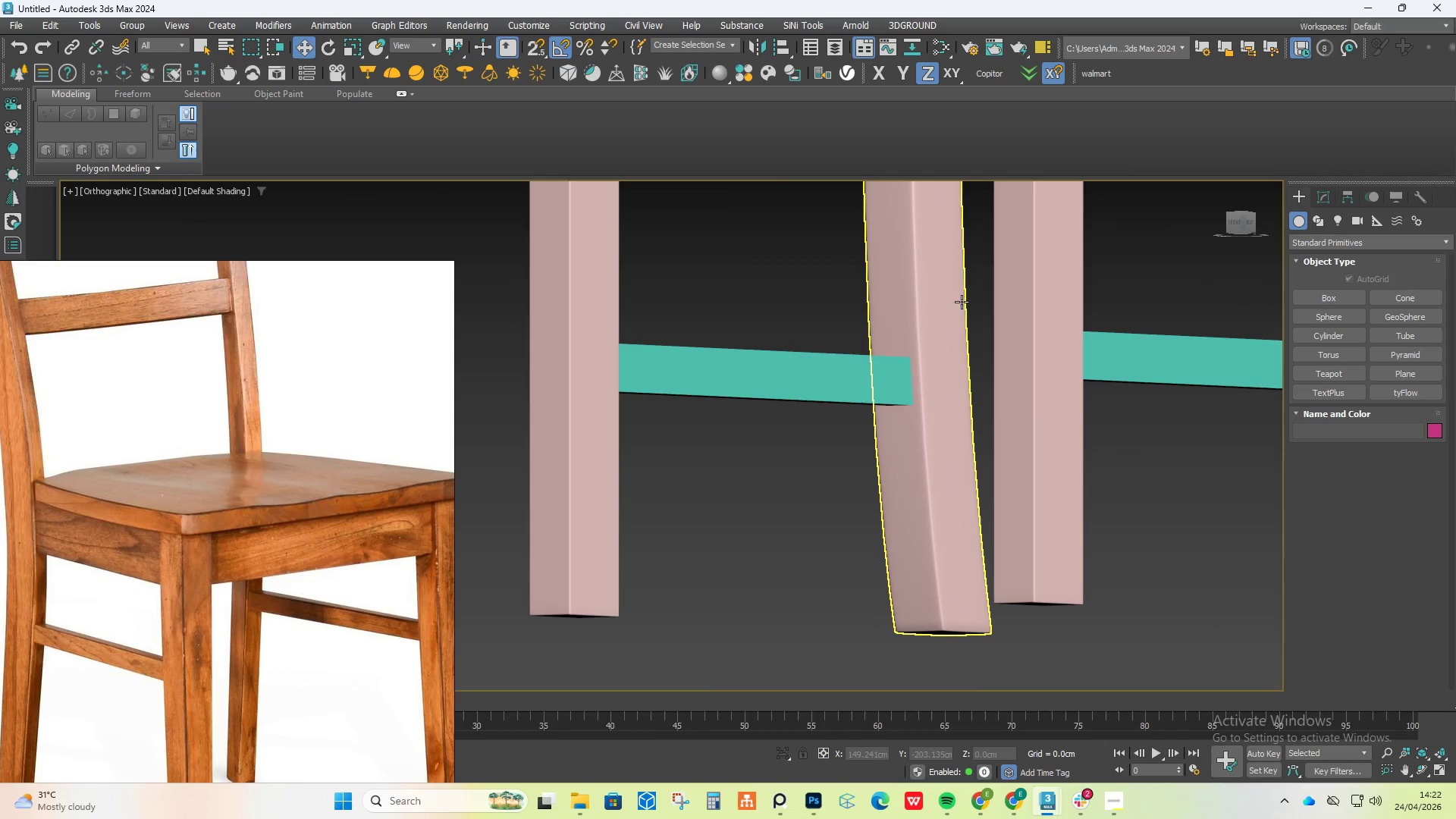 
scroll: coordinate [908, 506], scroll_direction: down, amount: 1.0
 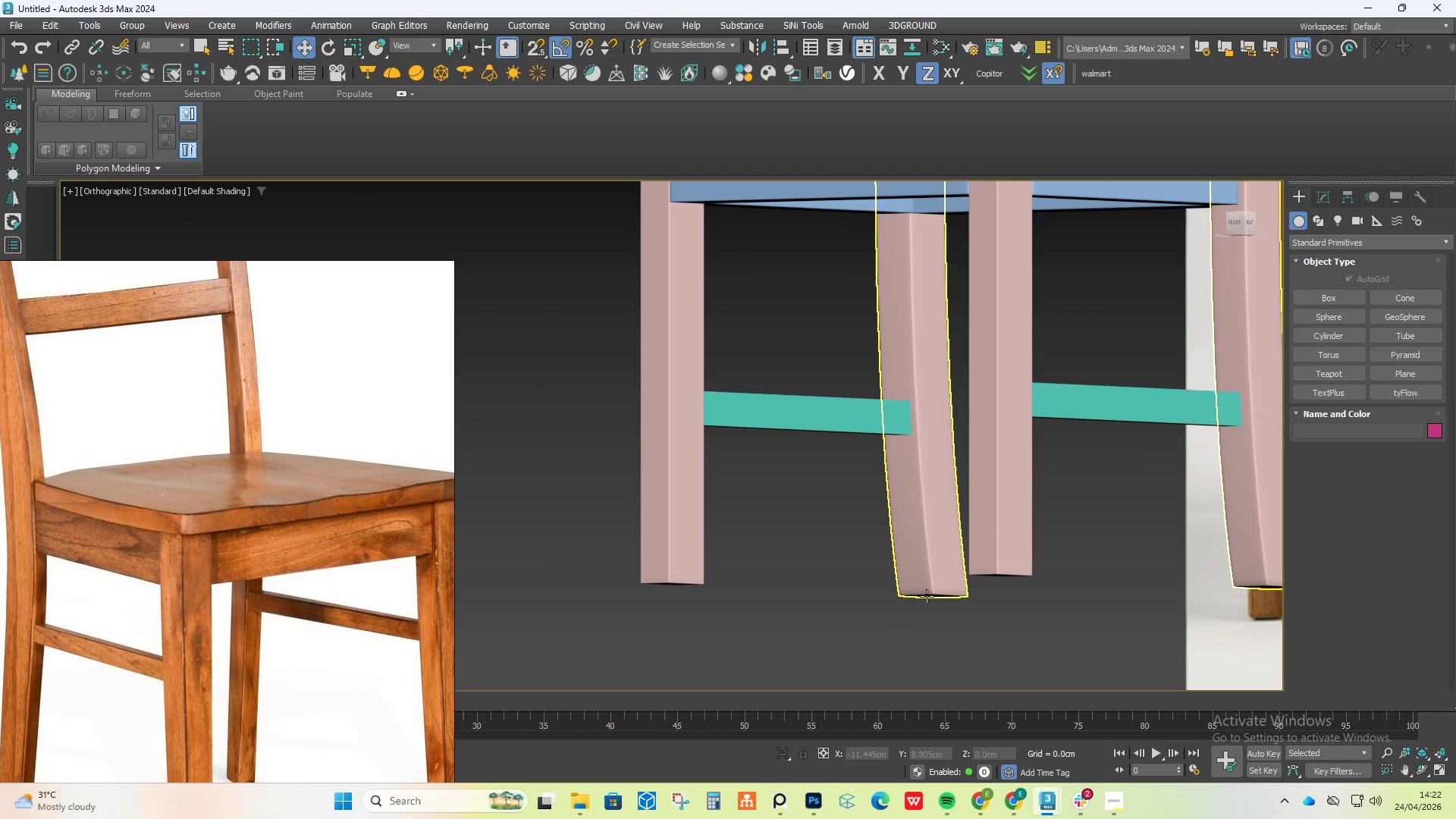 
left_click([937, 509])
 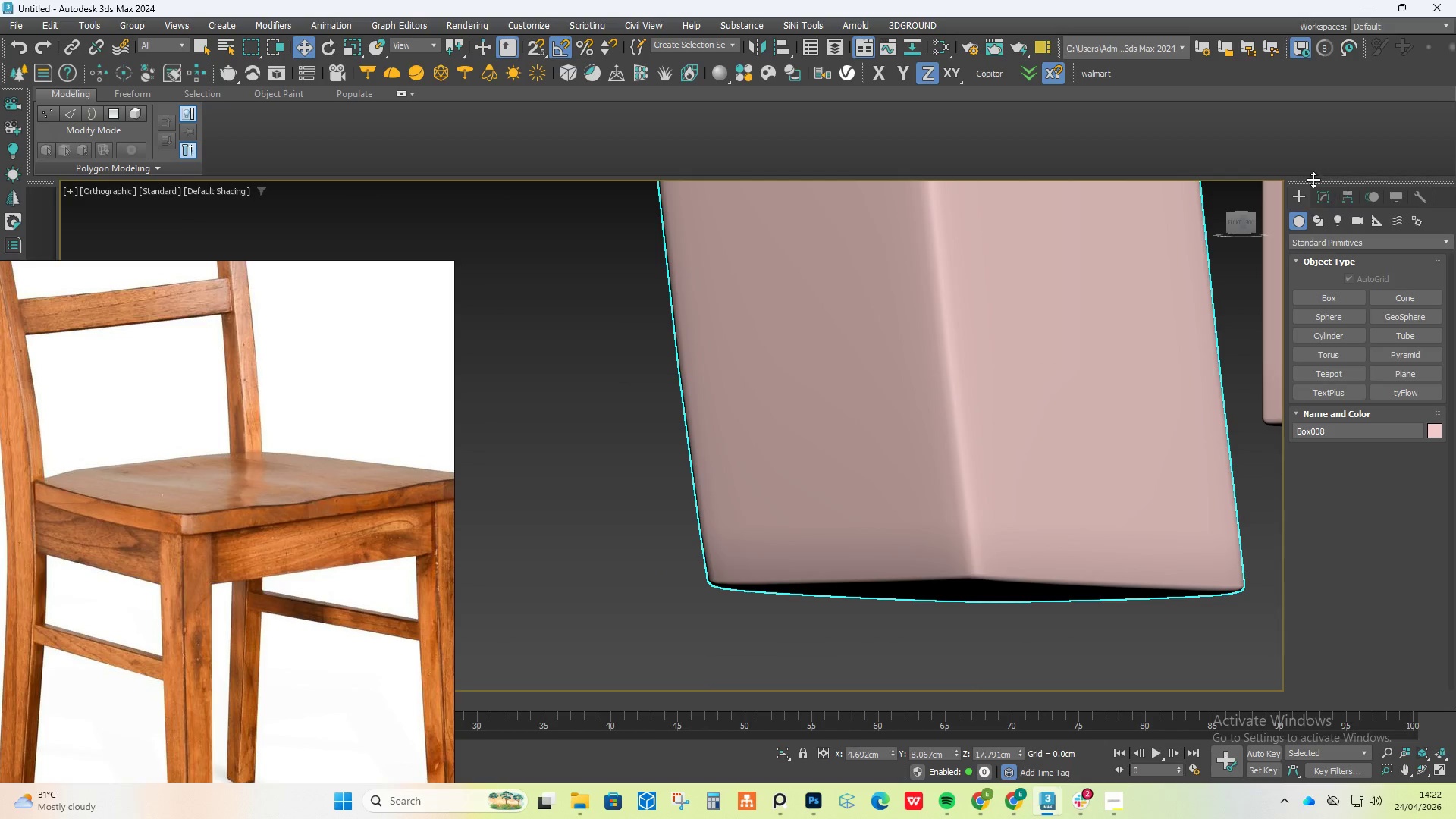 
scroll: coordinate [927, 596], scroll_direction: up, amount: 6.0
 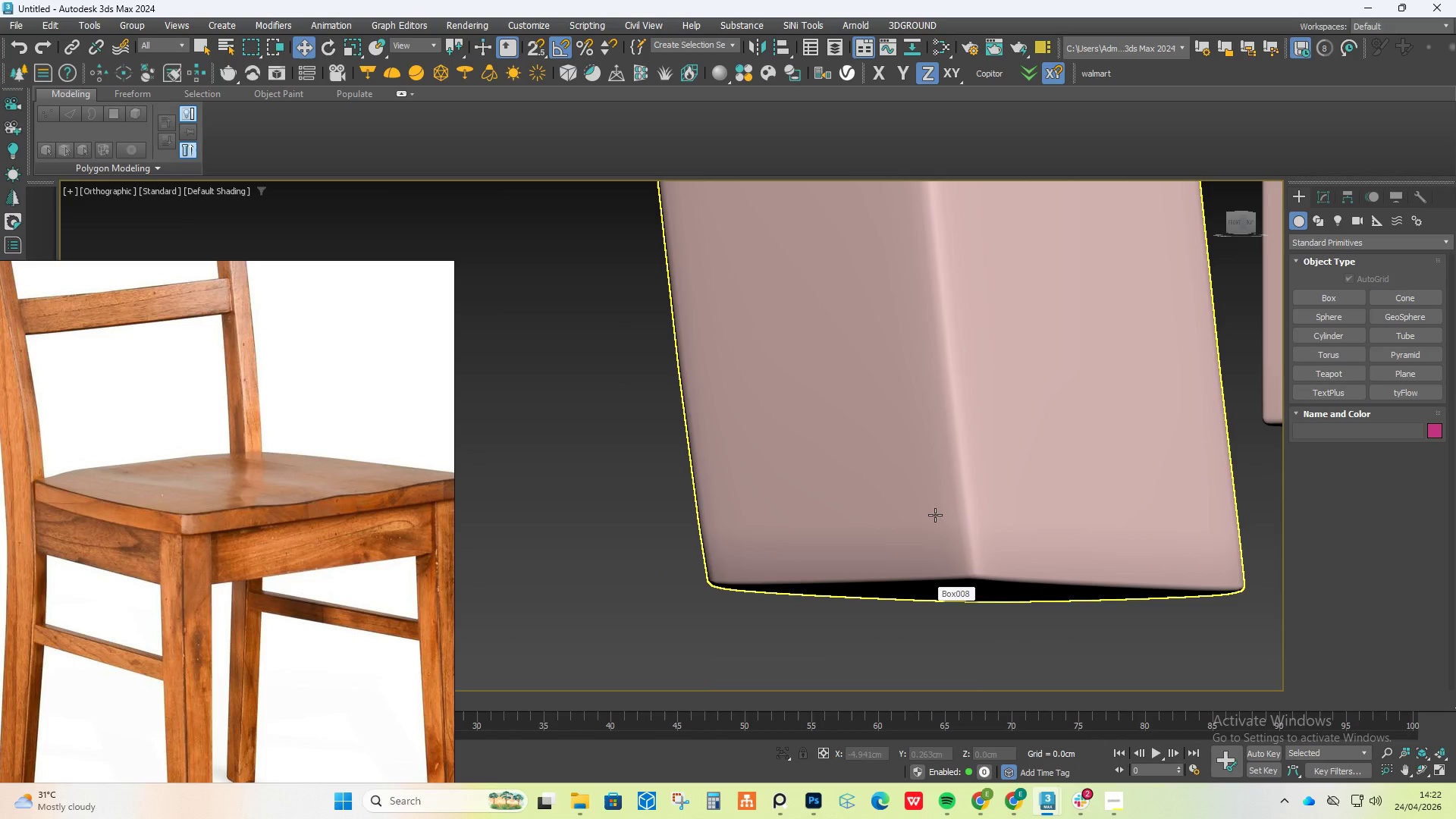 
left_click([1326, 200])
 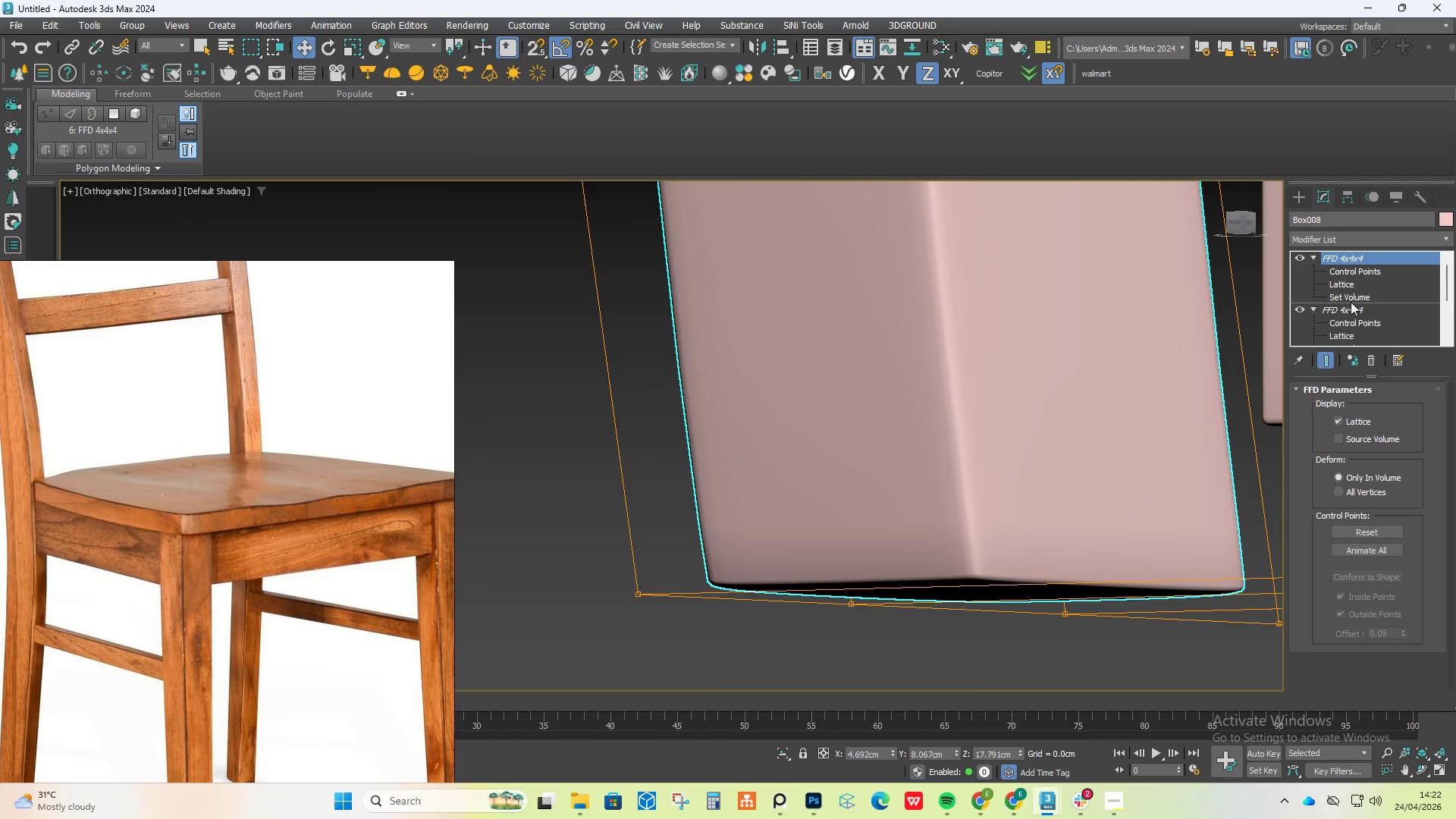 
scroll: coordinate [1357, 312], scroll_direction: down, amount: 3.0
 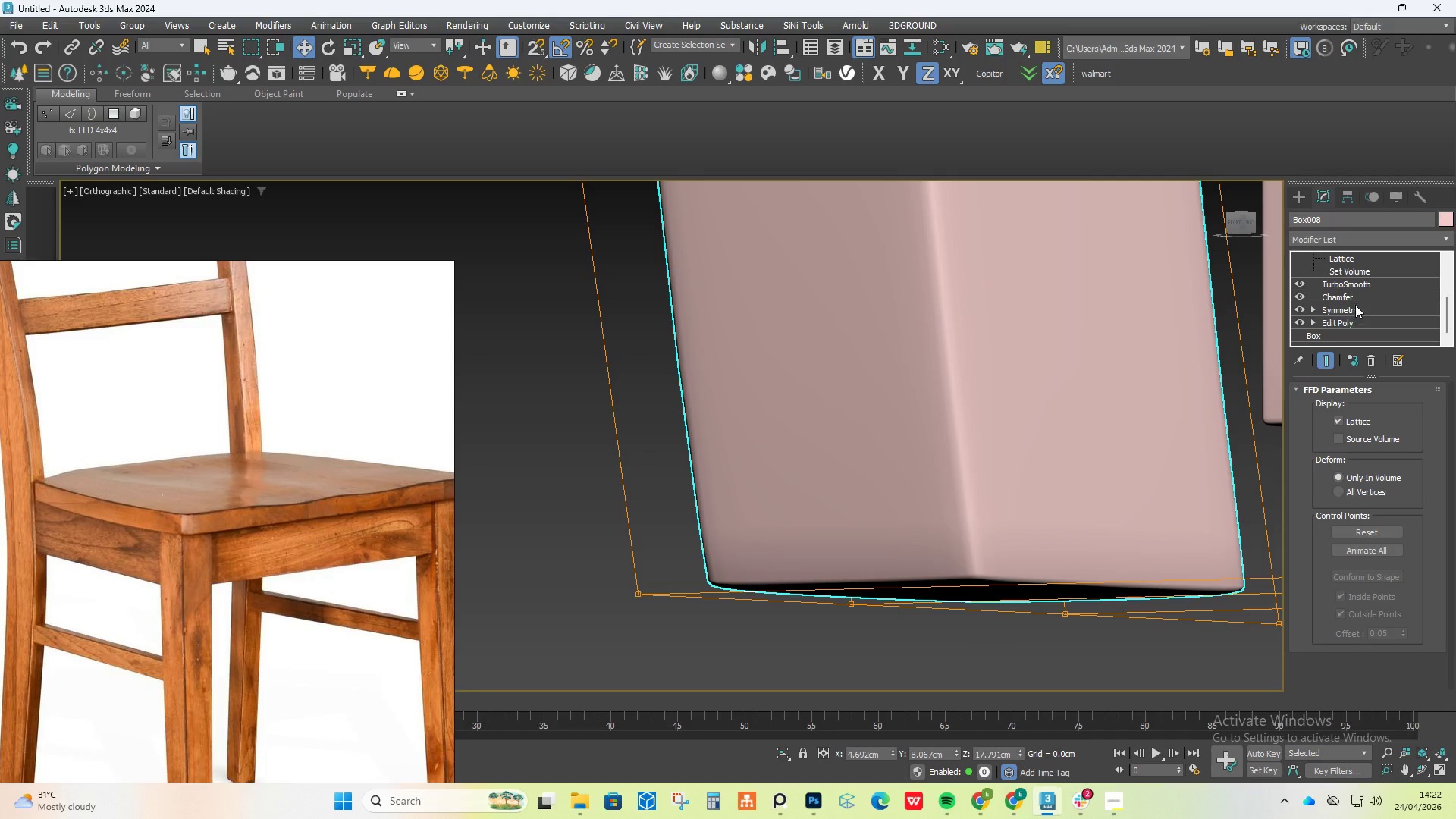 
left_click([1354, 299])
 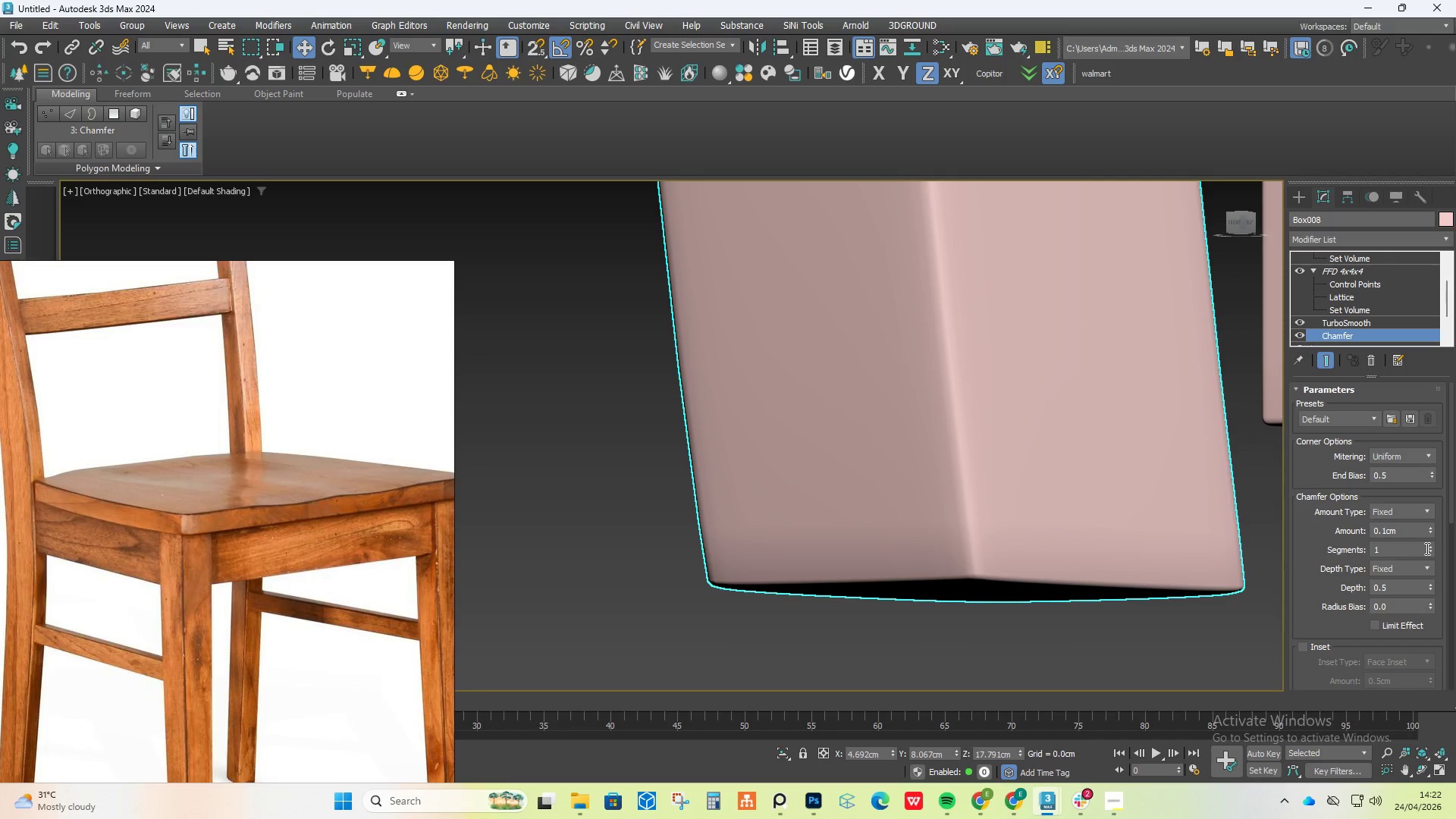 
left_click([1434, 545])
 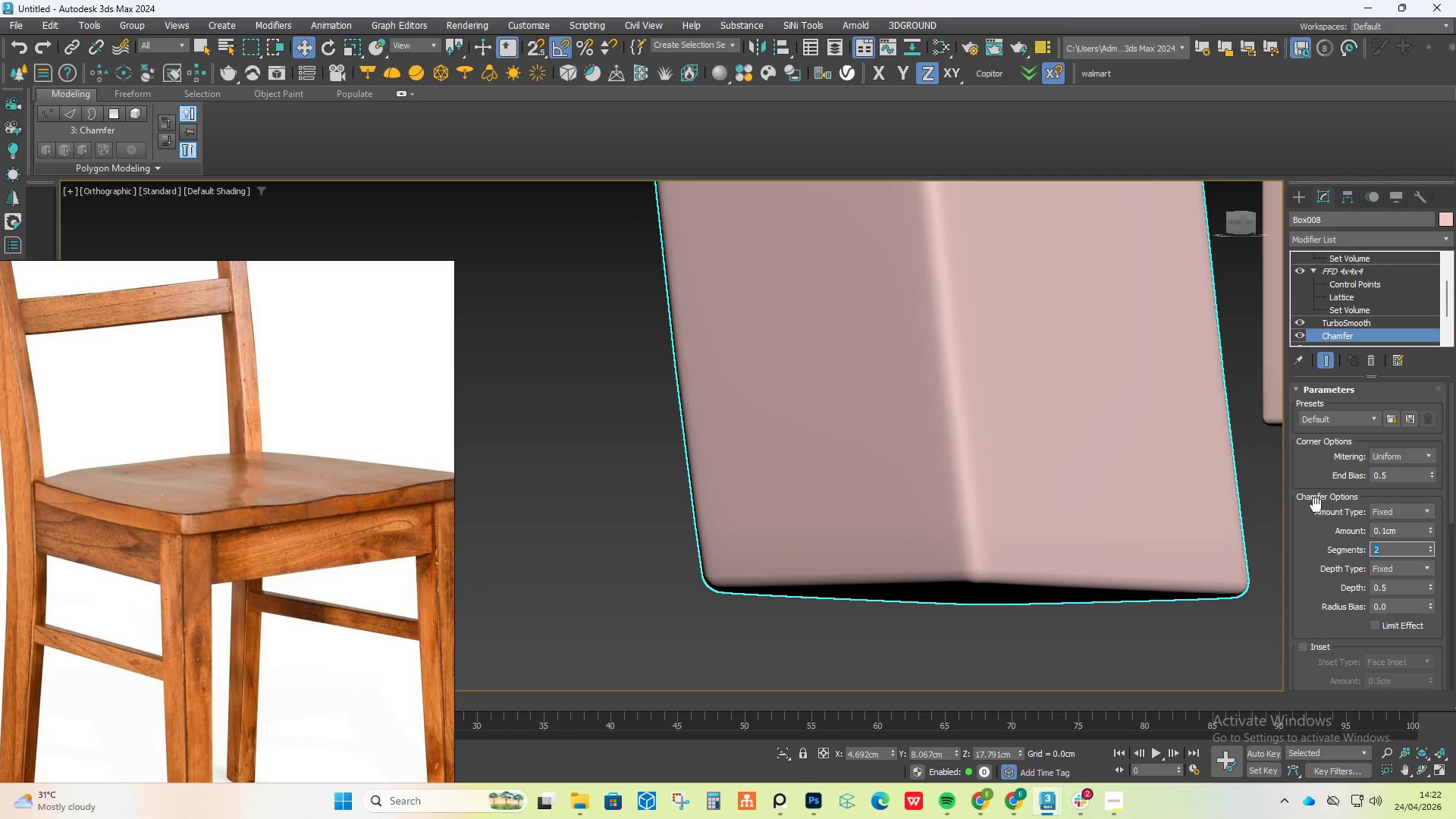 
scroll: coordinate [965, 371], scroll_direction: down, amount: 15.0
 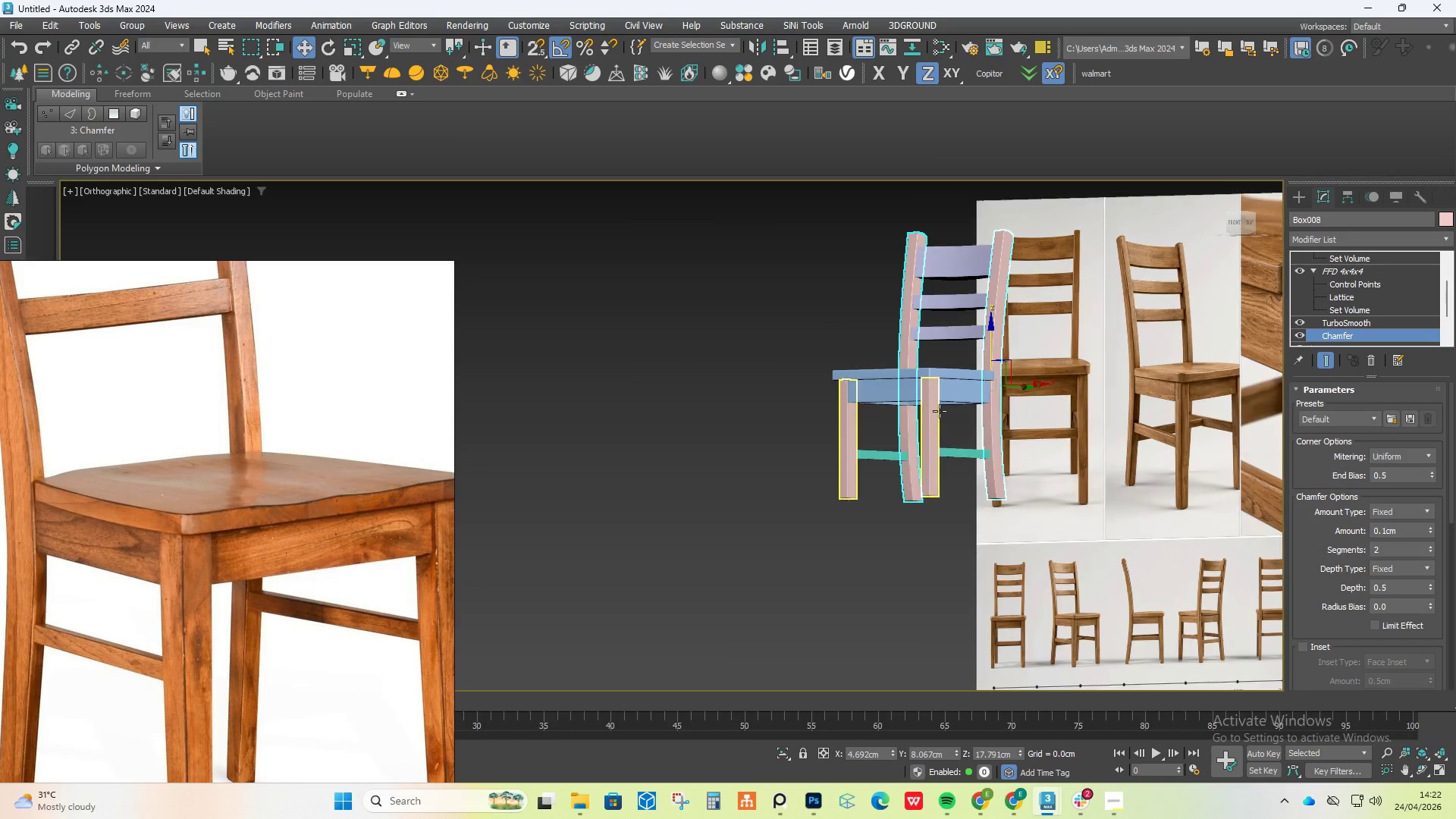 
scroll: coordinate [1006, 307], scroll_direction: up, amount: 3.0
 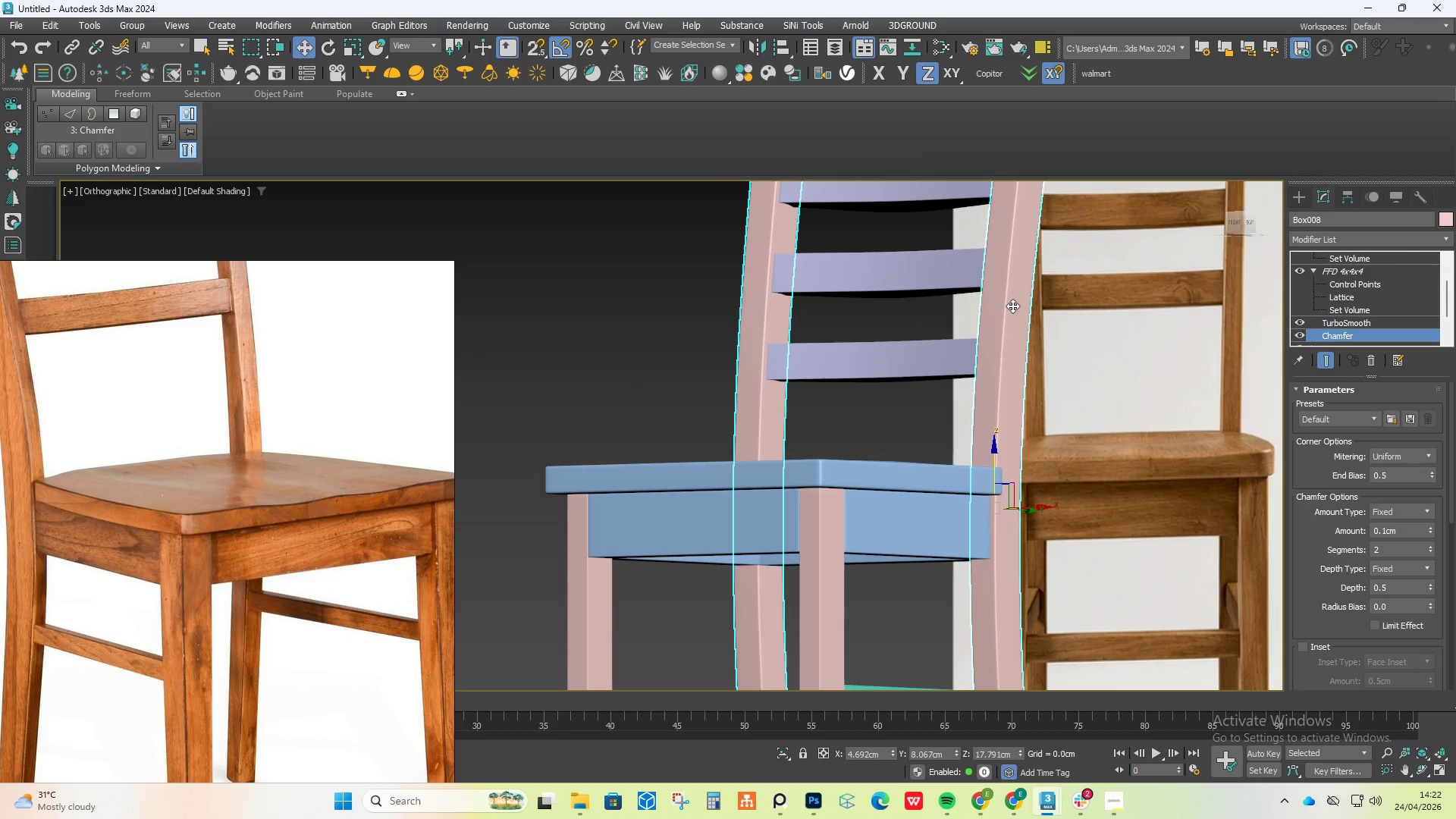 
hold_key(key=AltLeft, duration=0.61)
 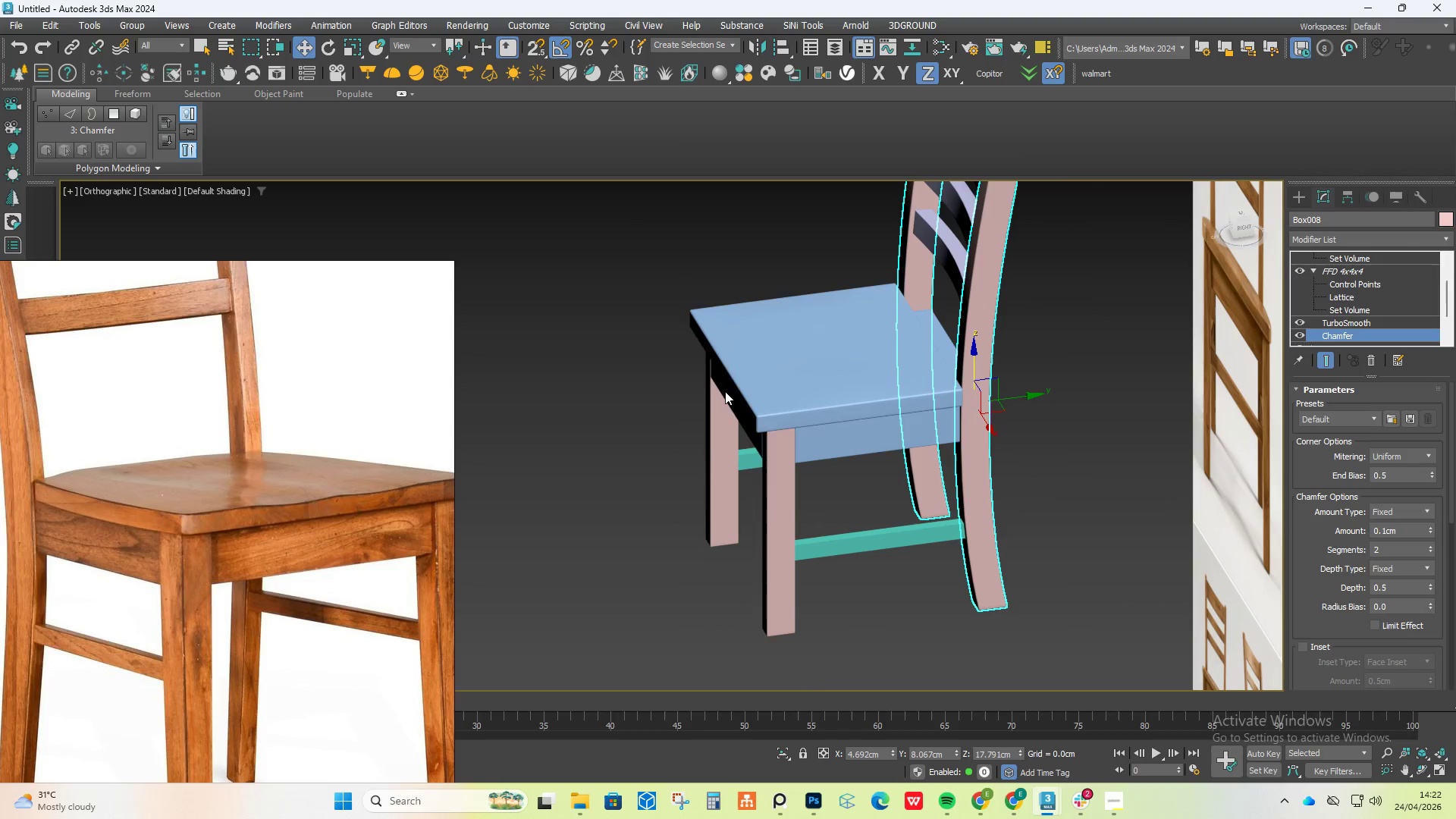 
scroll: coordinate [312, 513], scroll_direction: down, amount: 5.0
 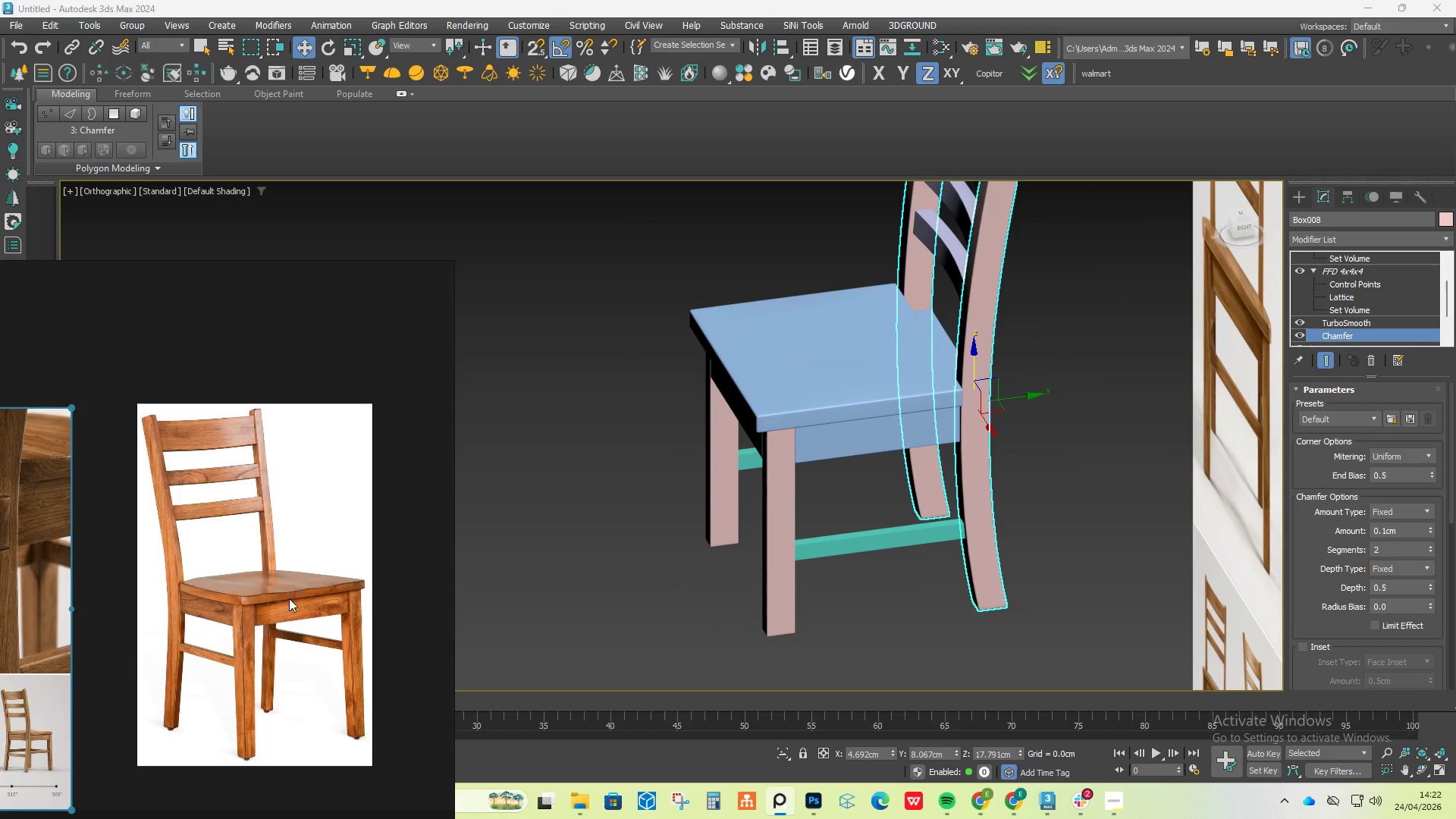 
scroll: coordinate [213, 444], scroll_direction: up, amount: 4.0
 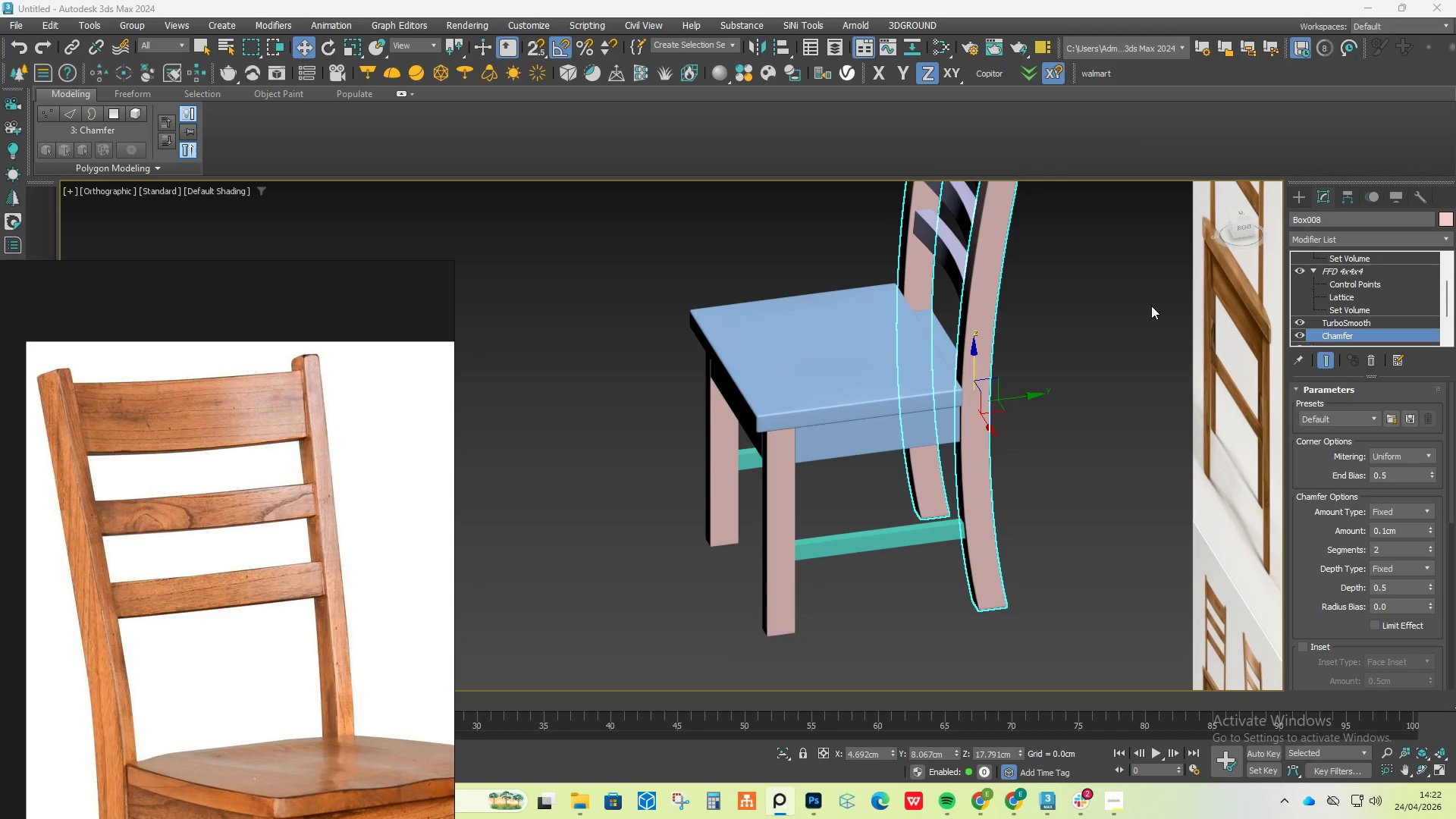 
hold_key(key=AltLeft, duration=0.67)
 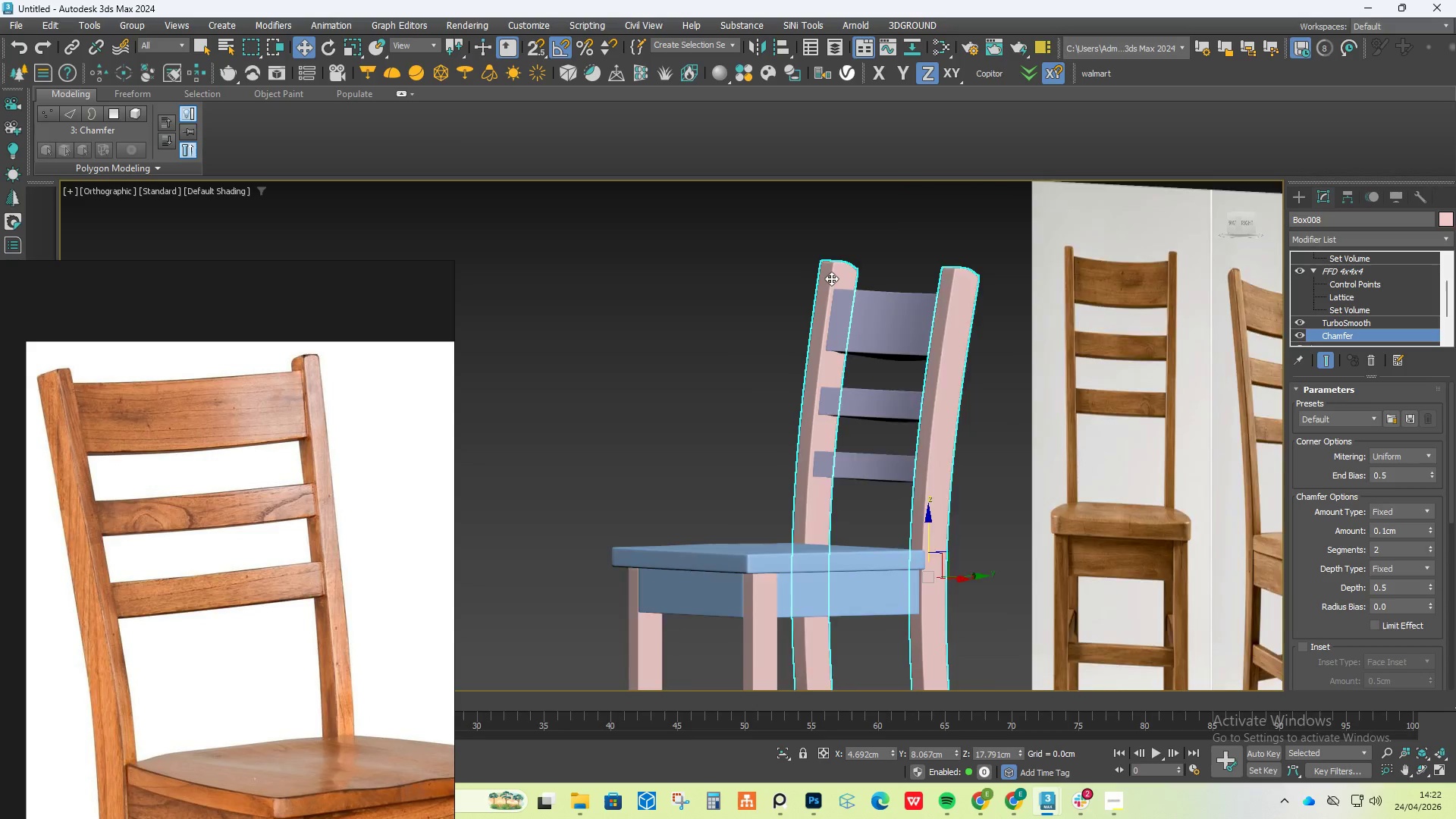 
scroll: coordinate [832, 278], scroll_direction: up, amount: 4.0
 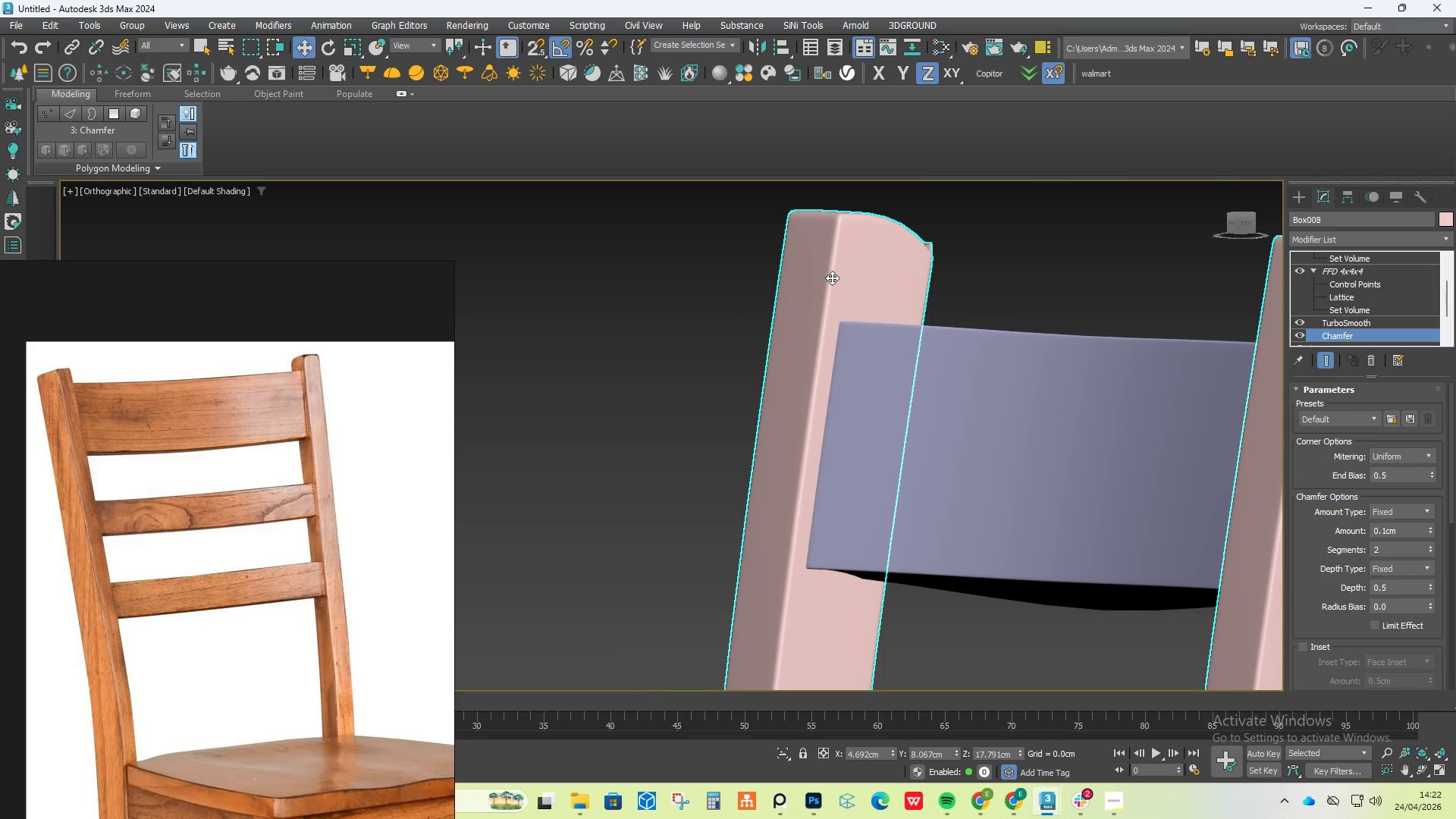 
hold_key(key=AltLeft, duration=0.53)
 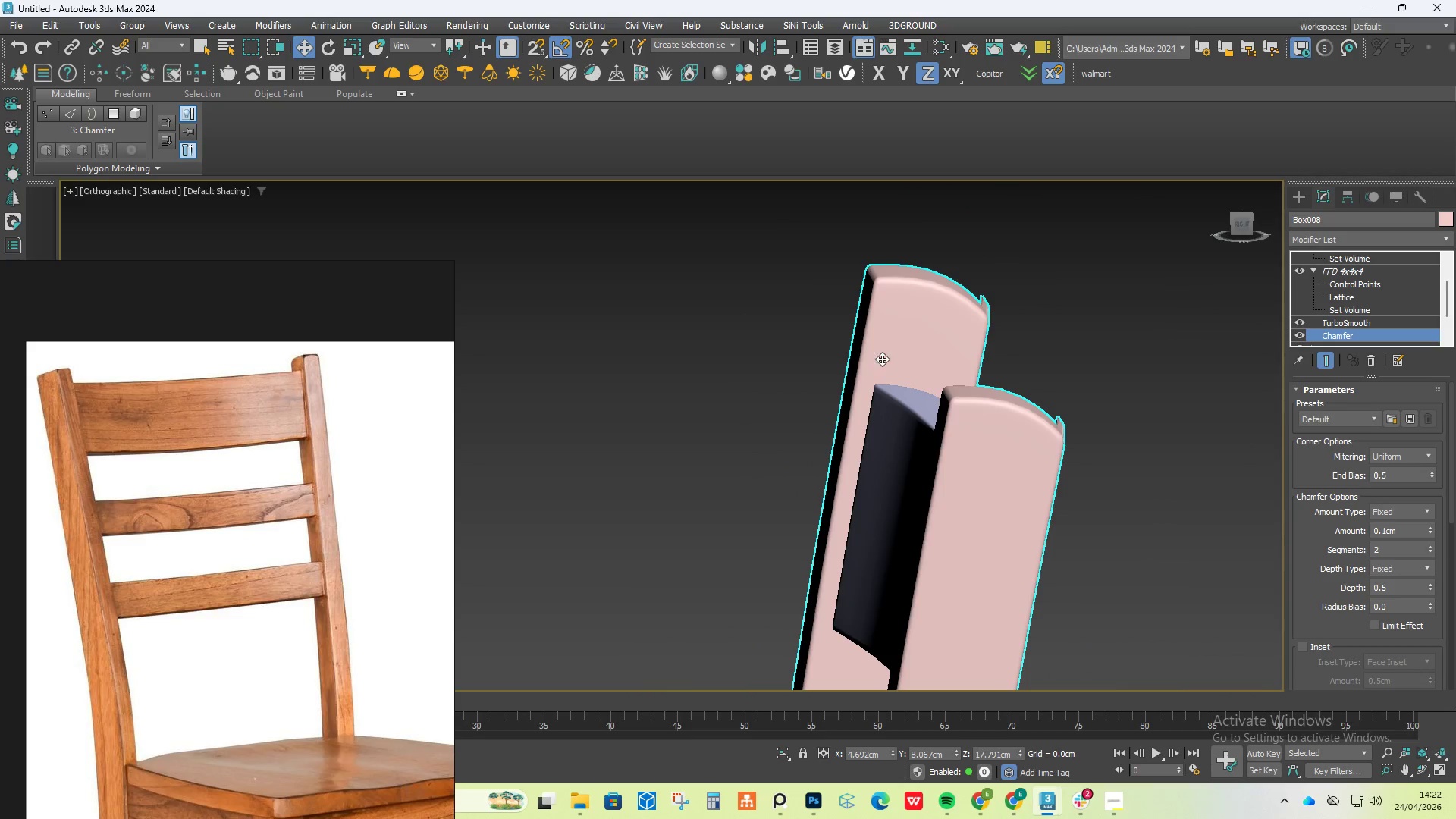 
scroll: coordinate [1084, 270], scroll_direction: up, amount: 4.0
 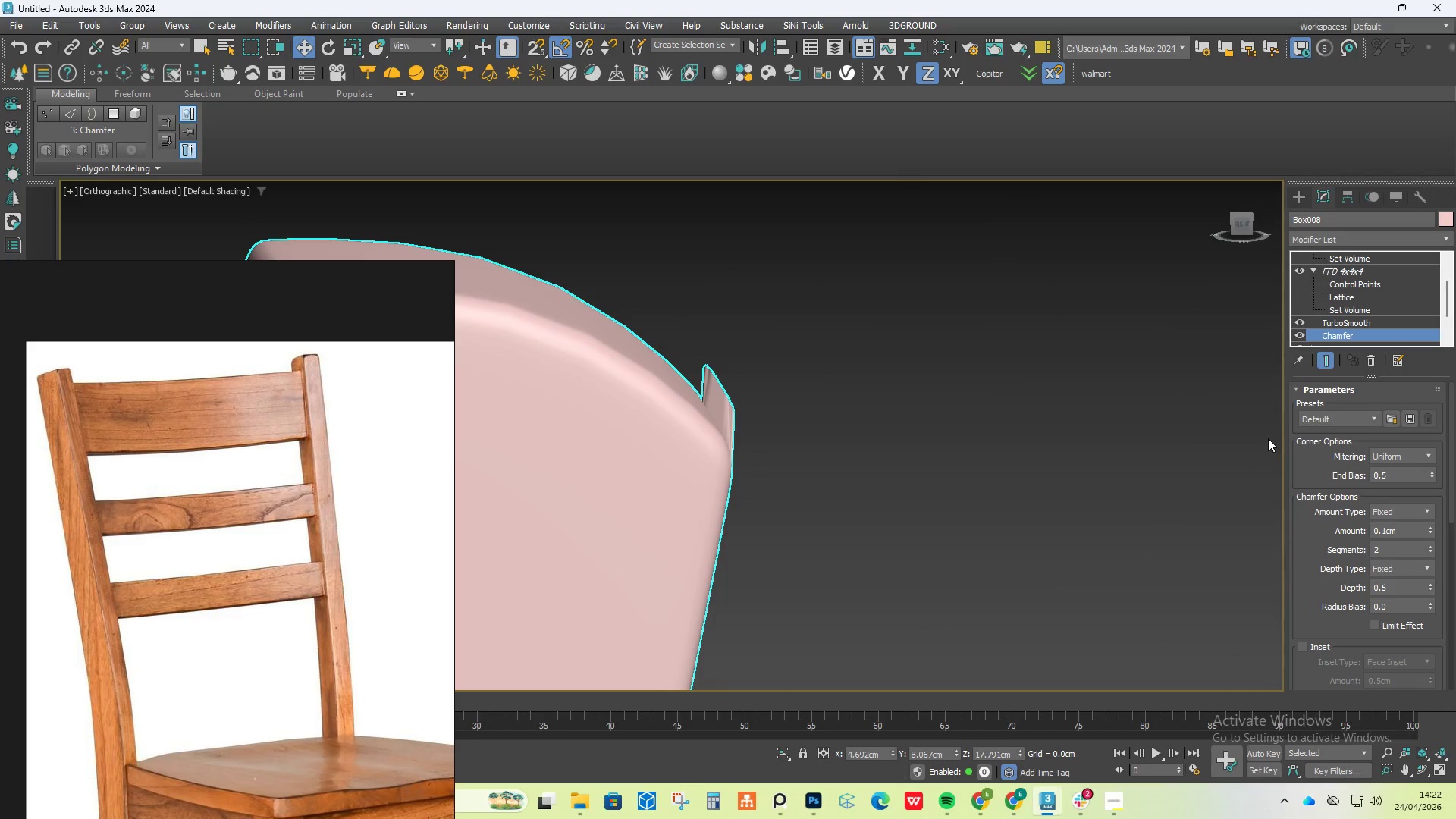 
key(Control+Z)
 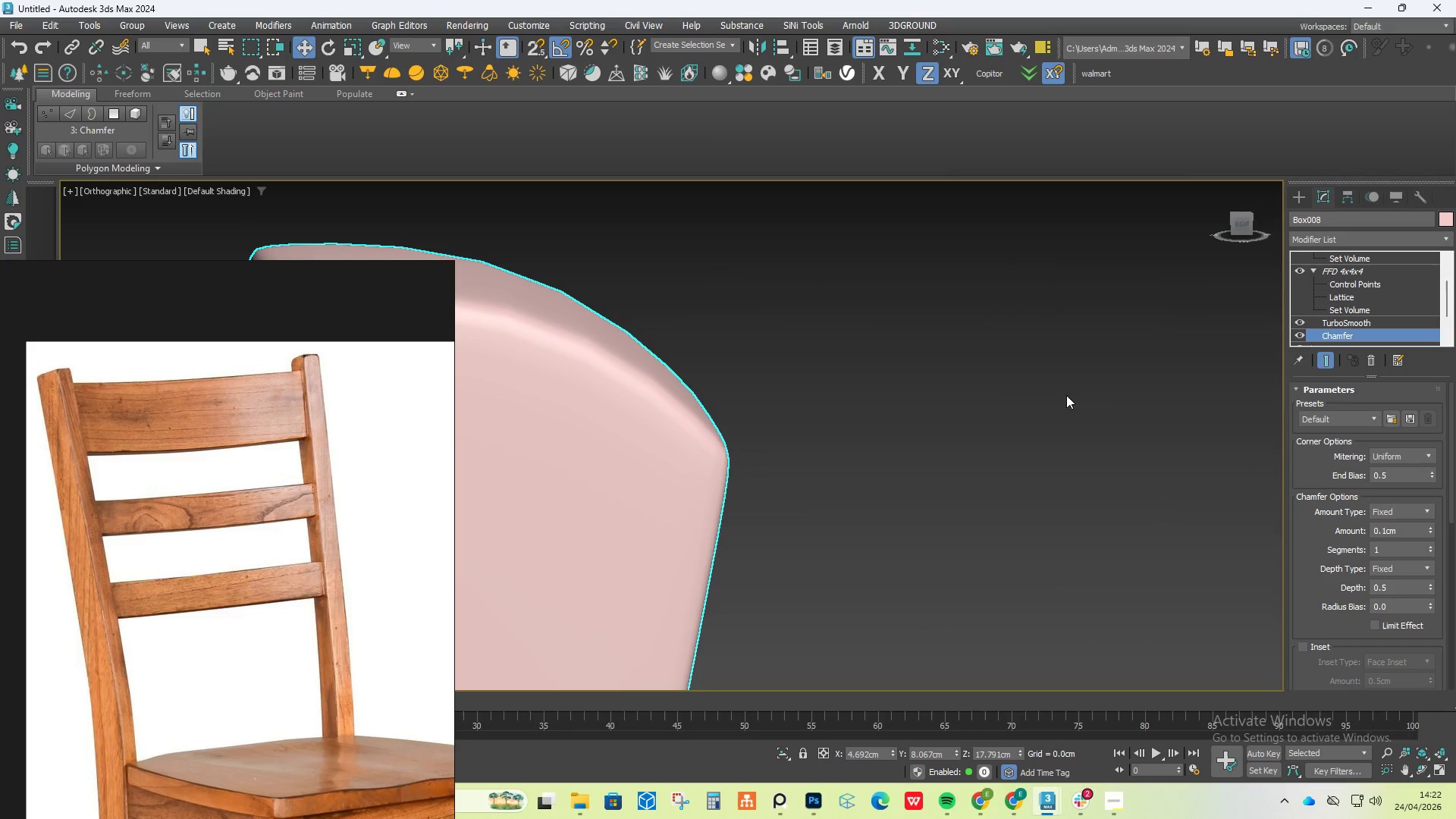 
scroll: coordinate [297, 491], scroll_direction: down, amount: 17.0
 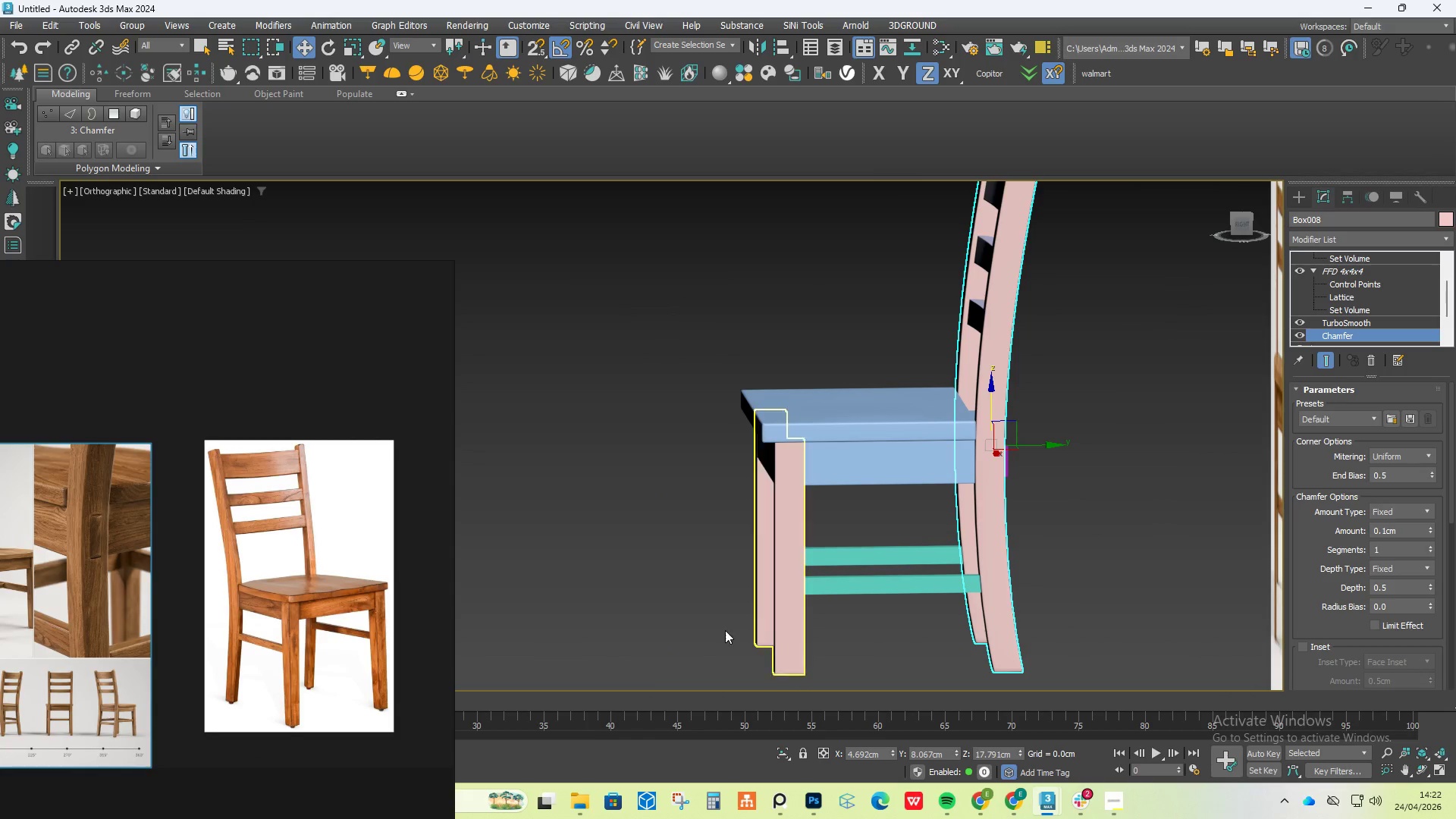 
scroll: coordinate [309, 679], scroll_direction: up, amount: 6.0
 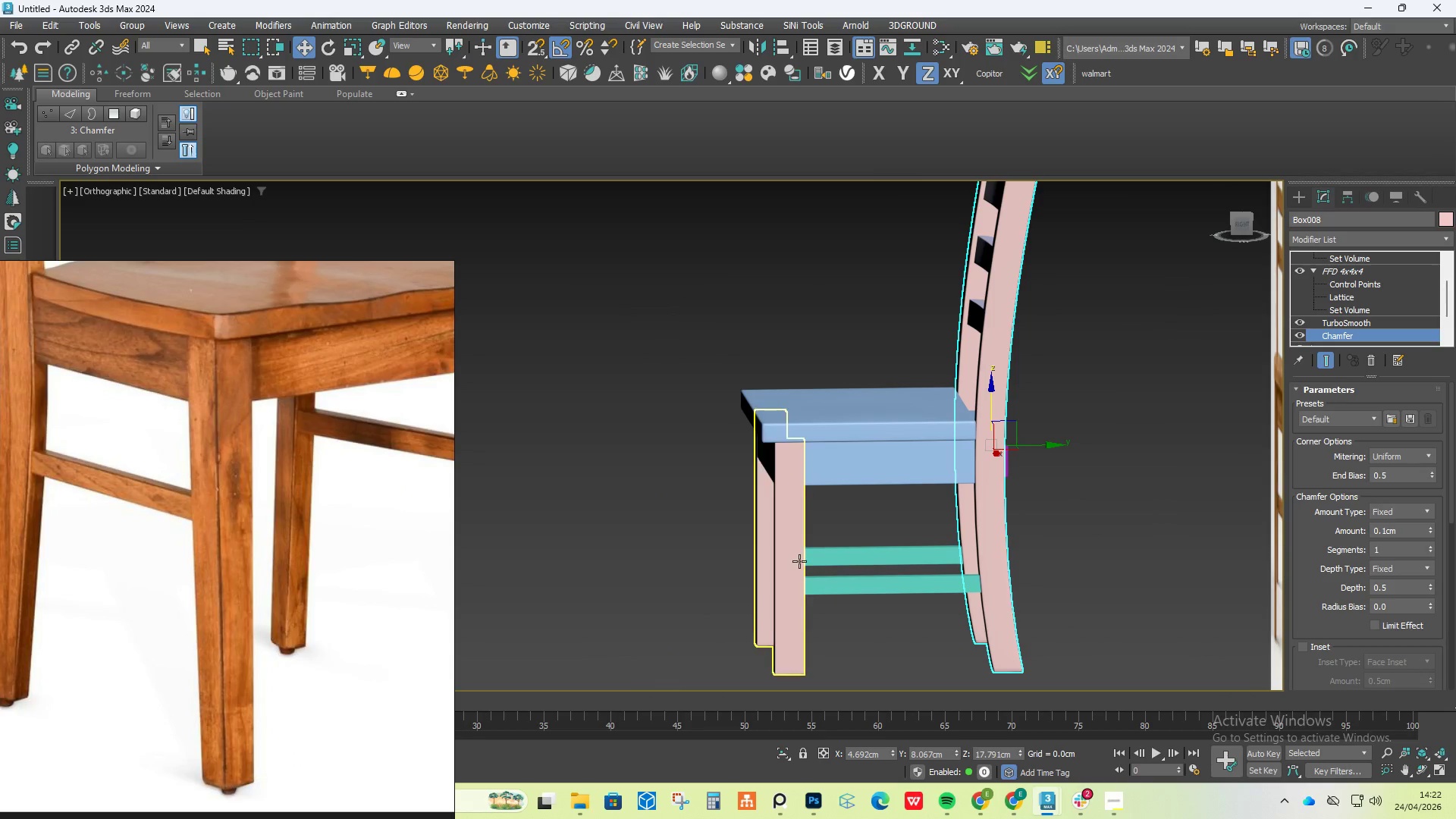 
hold_key(key=AltLeft, duration=0.69)
 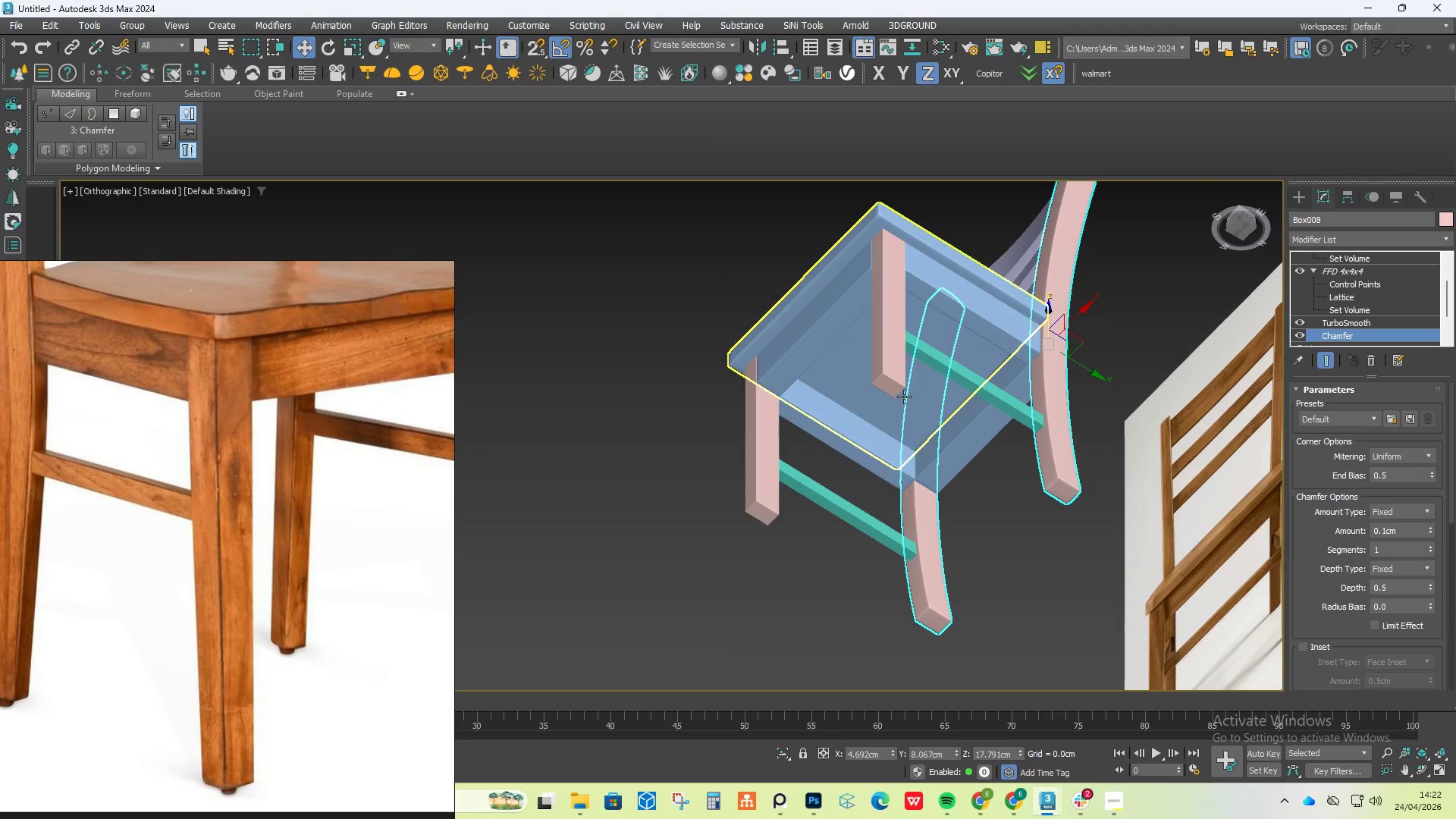 
hold_key(key=AltLeft, duration=1.05)
 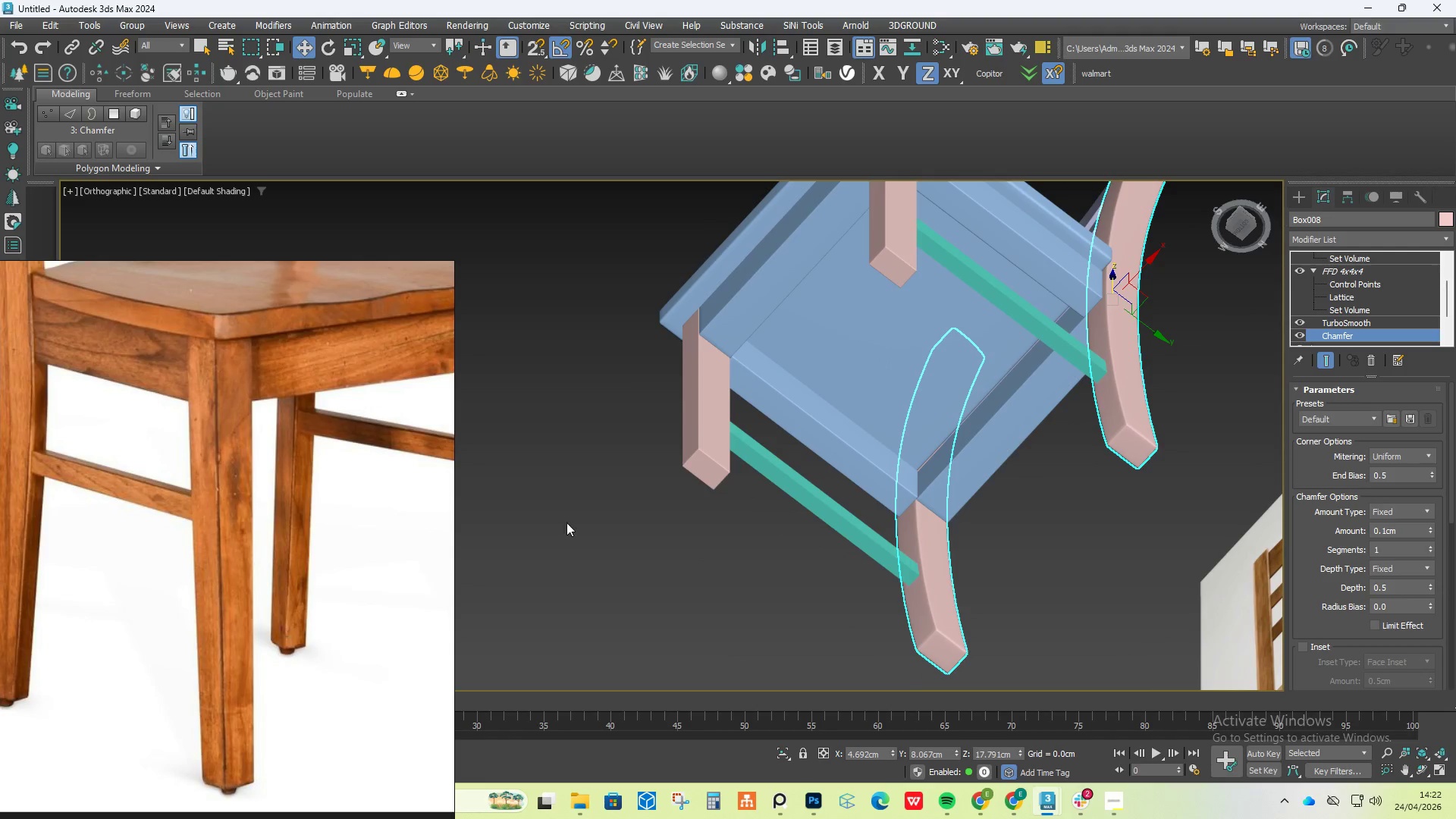 
scroll: coordinate [904, 395], scroll_direction: up, amount: 1.0
 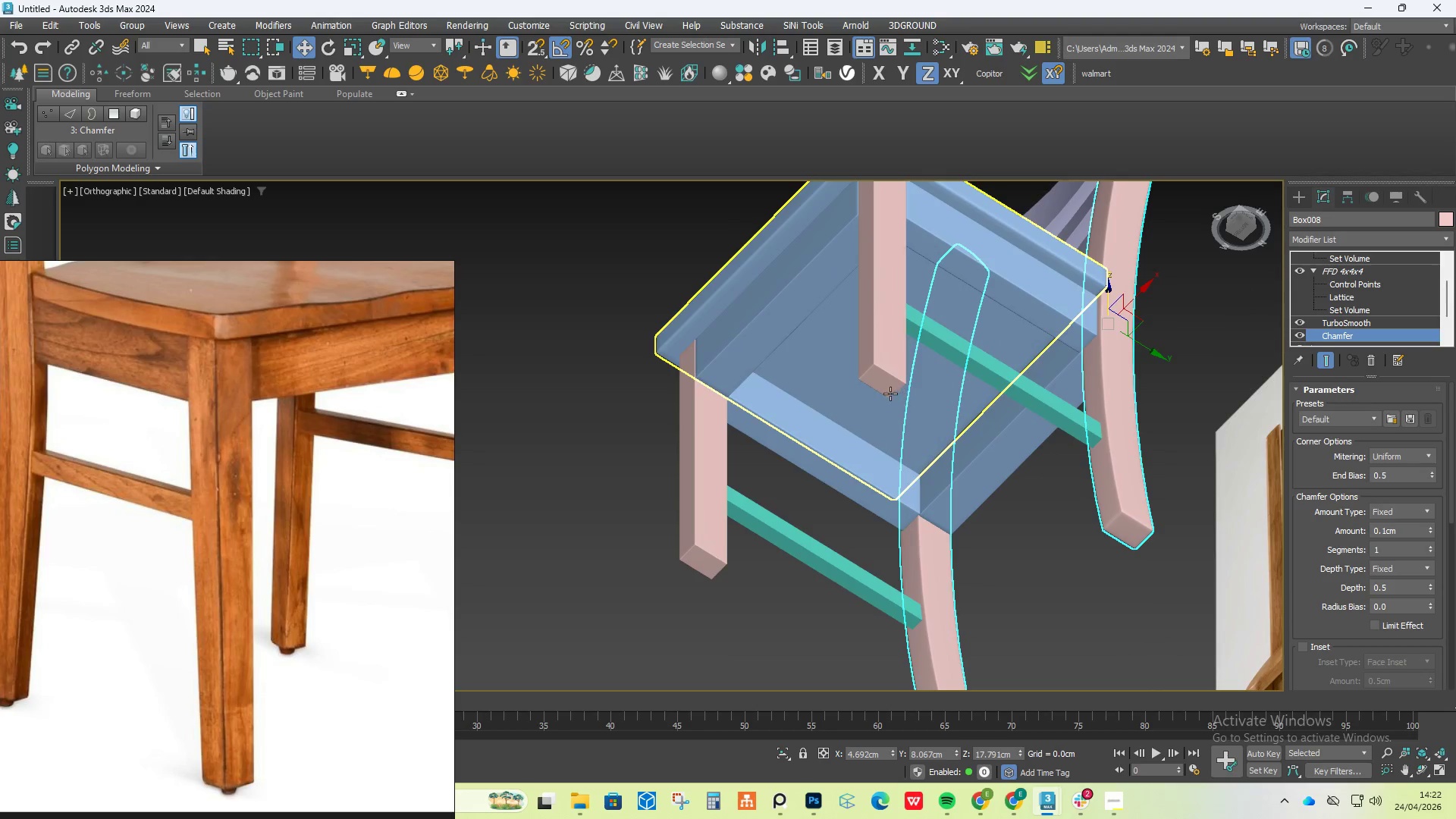 
scroll: coordinate [872, 331], scroll_direction: down, amount: 1.0
 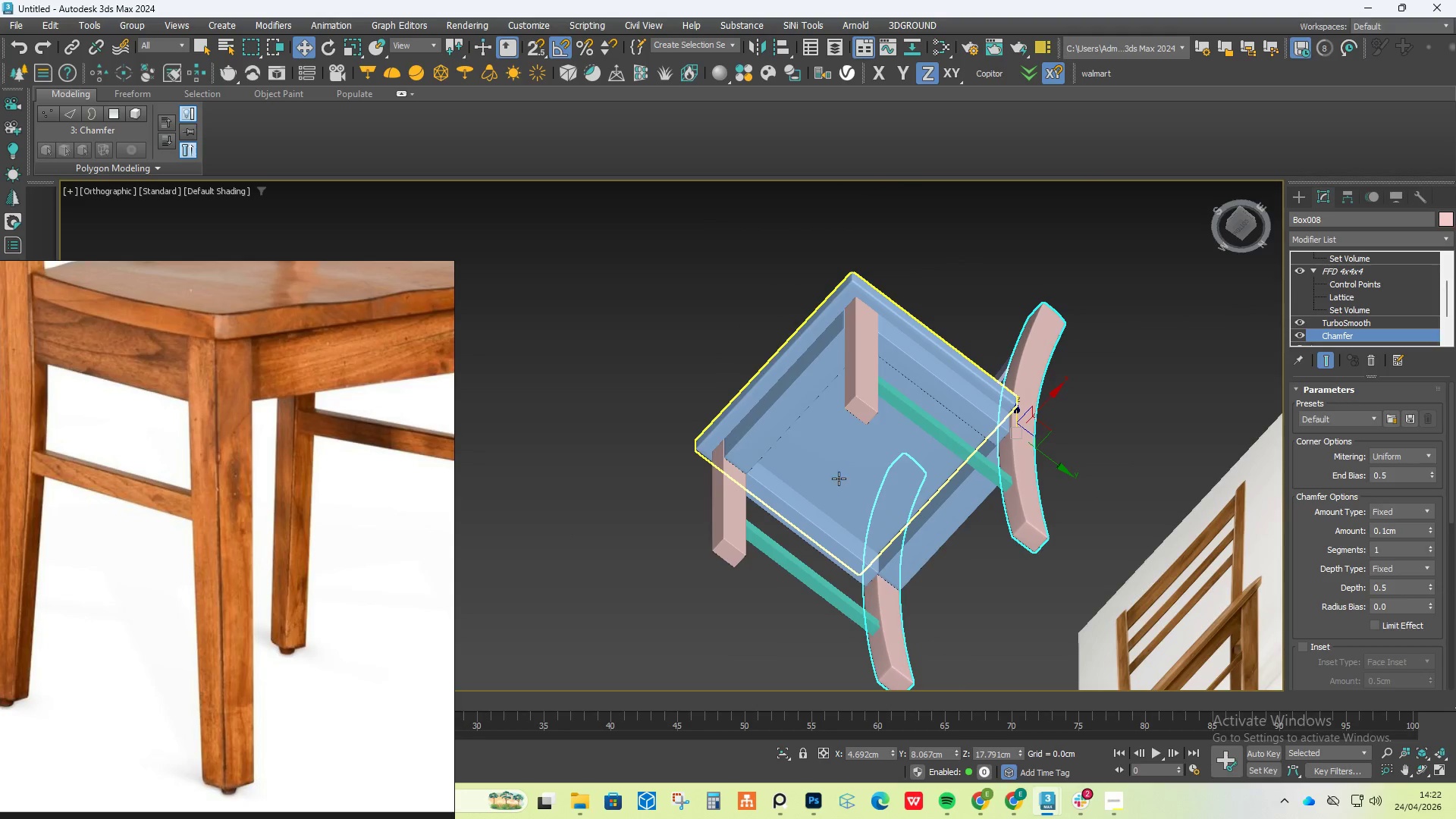 
hold_key(key=AltLeft, duration=2.34)
 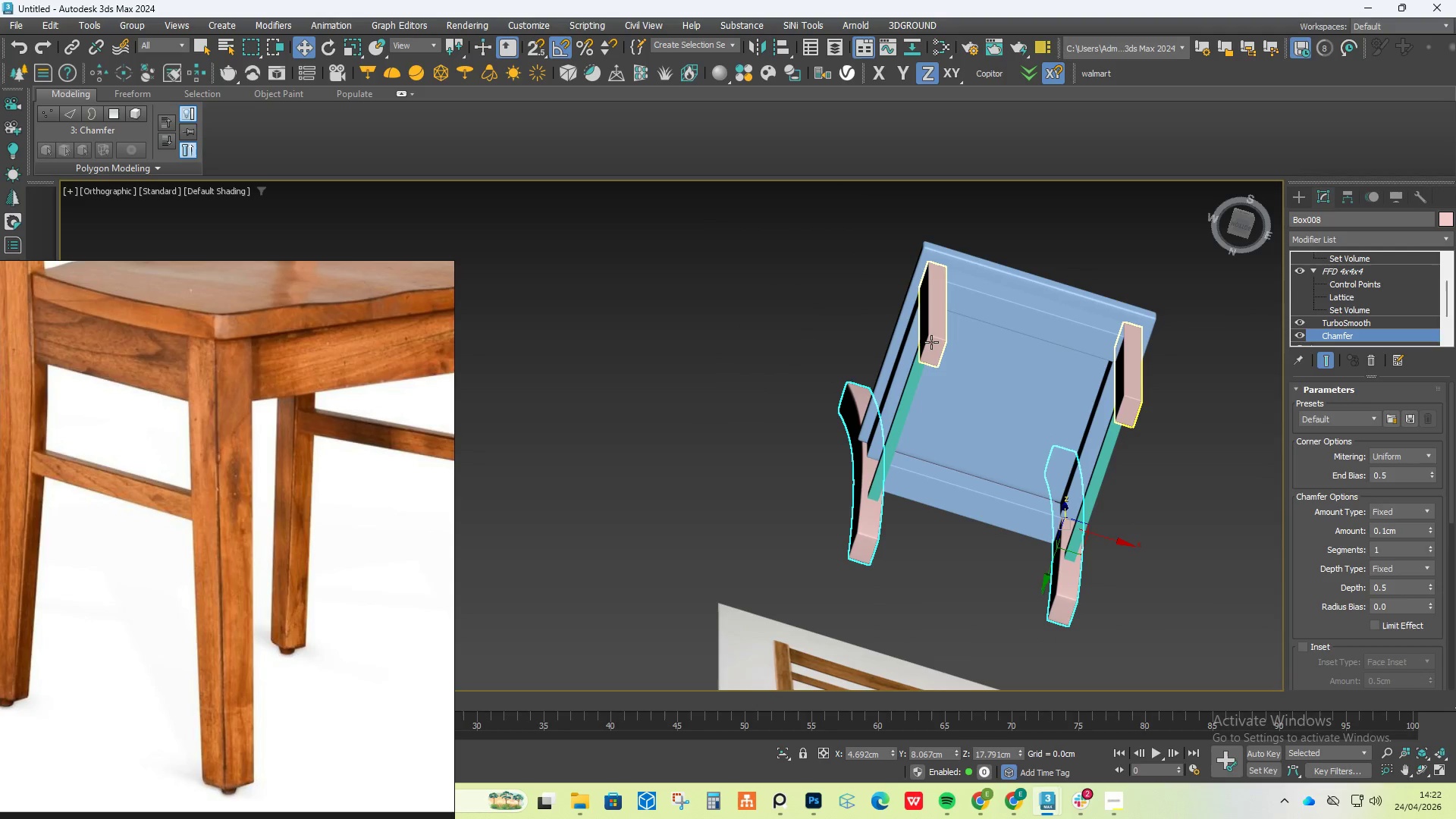 
left_click([931, 342])
 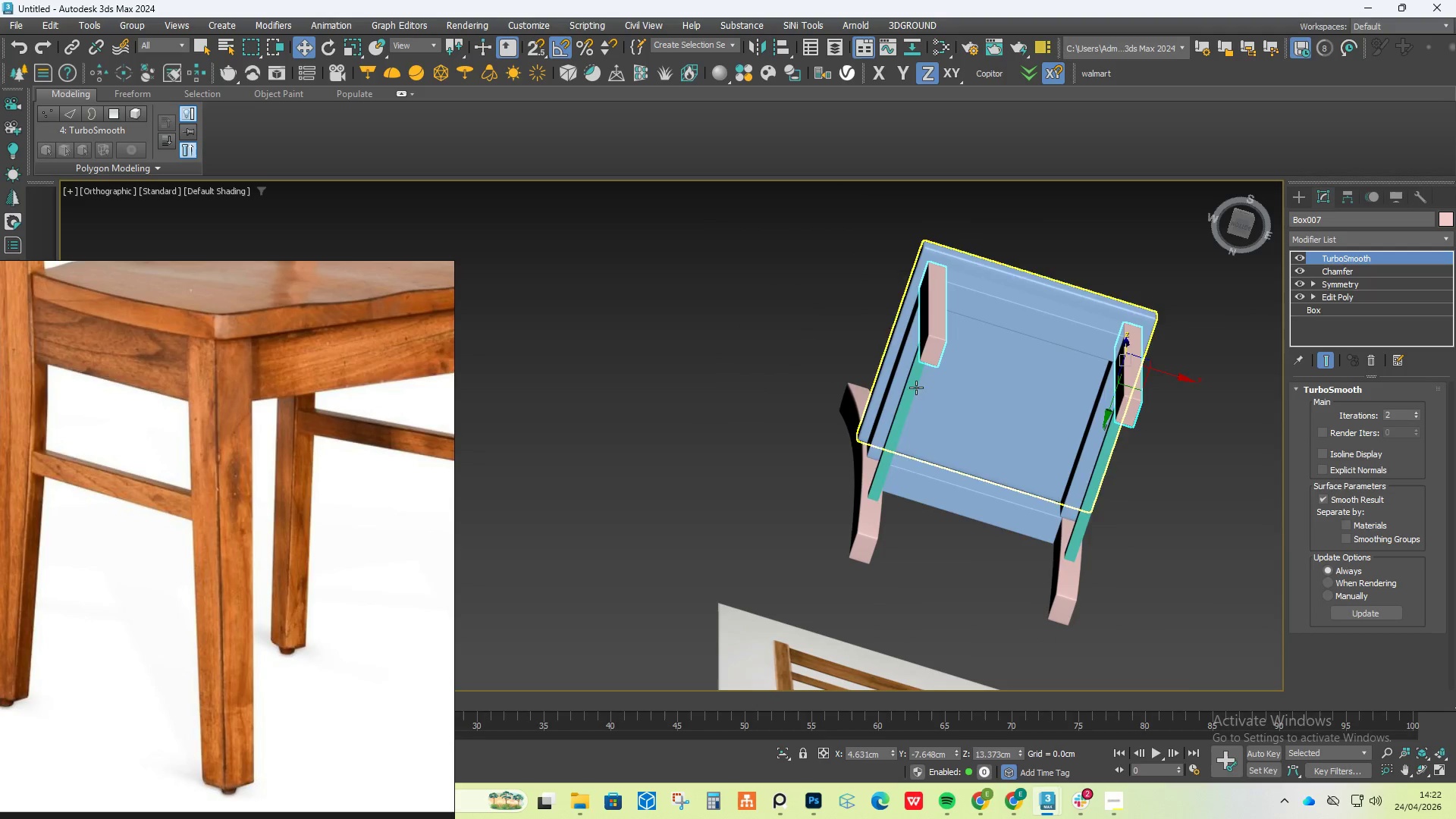 
scroll: coordinate [877, 540], scroll_direction: up, amount: 5.0
 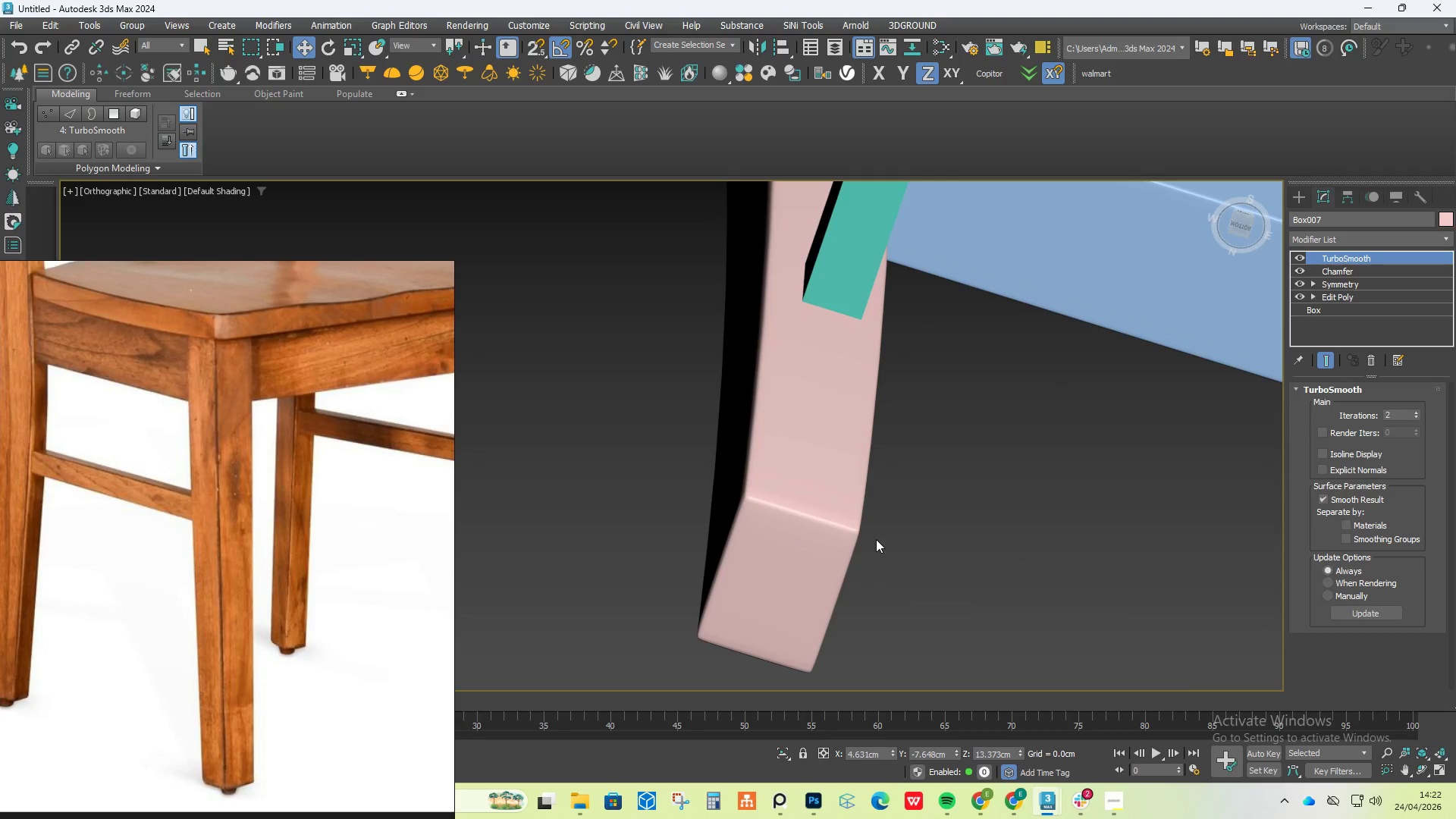 
hold_key(key=AltLeft, duration=0.58)
 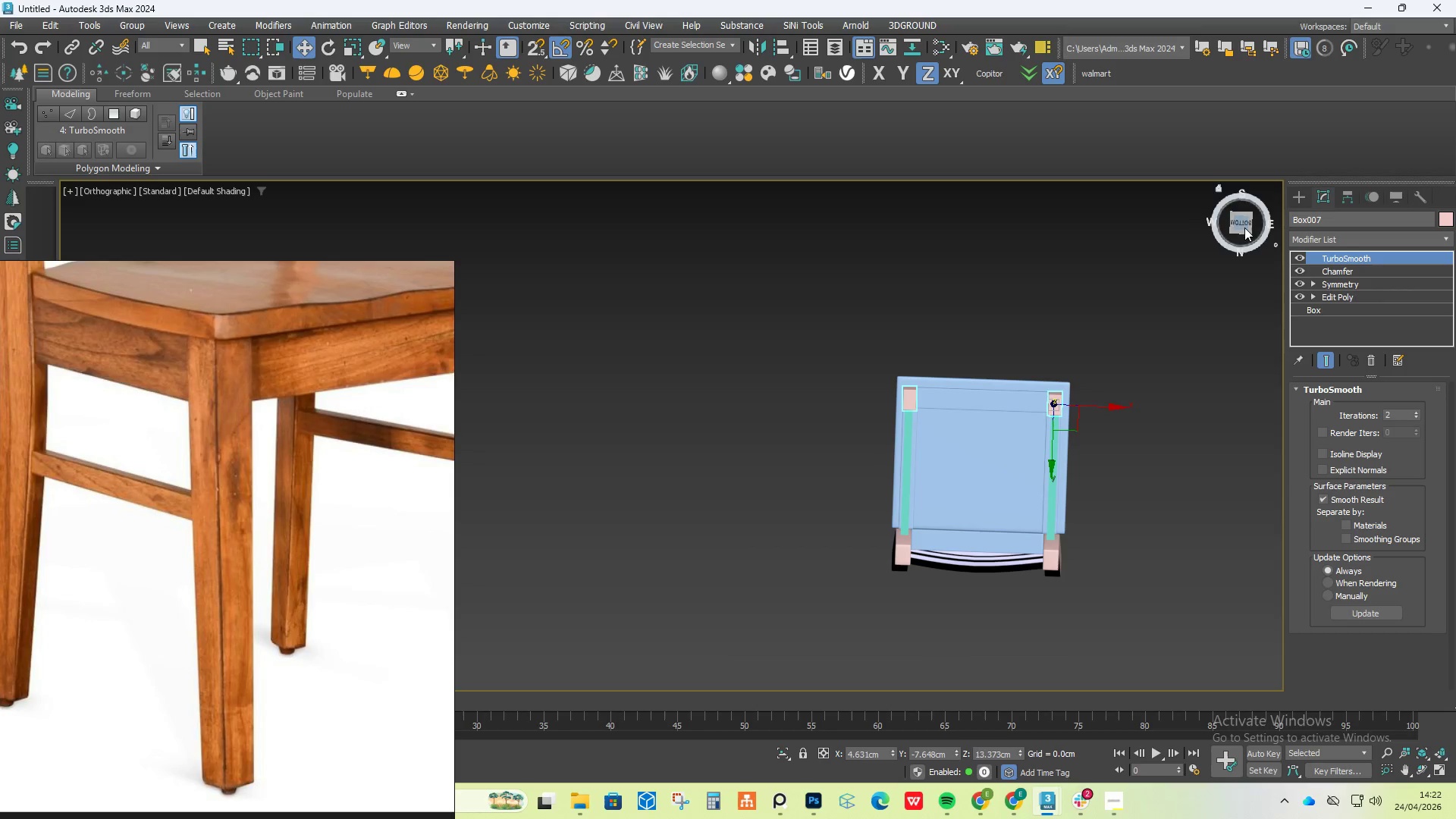 
scroll: coordinate [876, 539], scroll_direction: down, amount: 6.0
 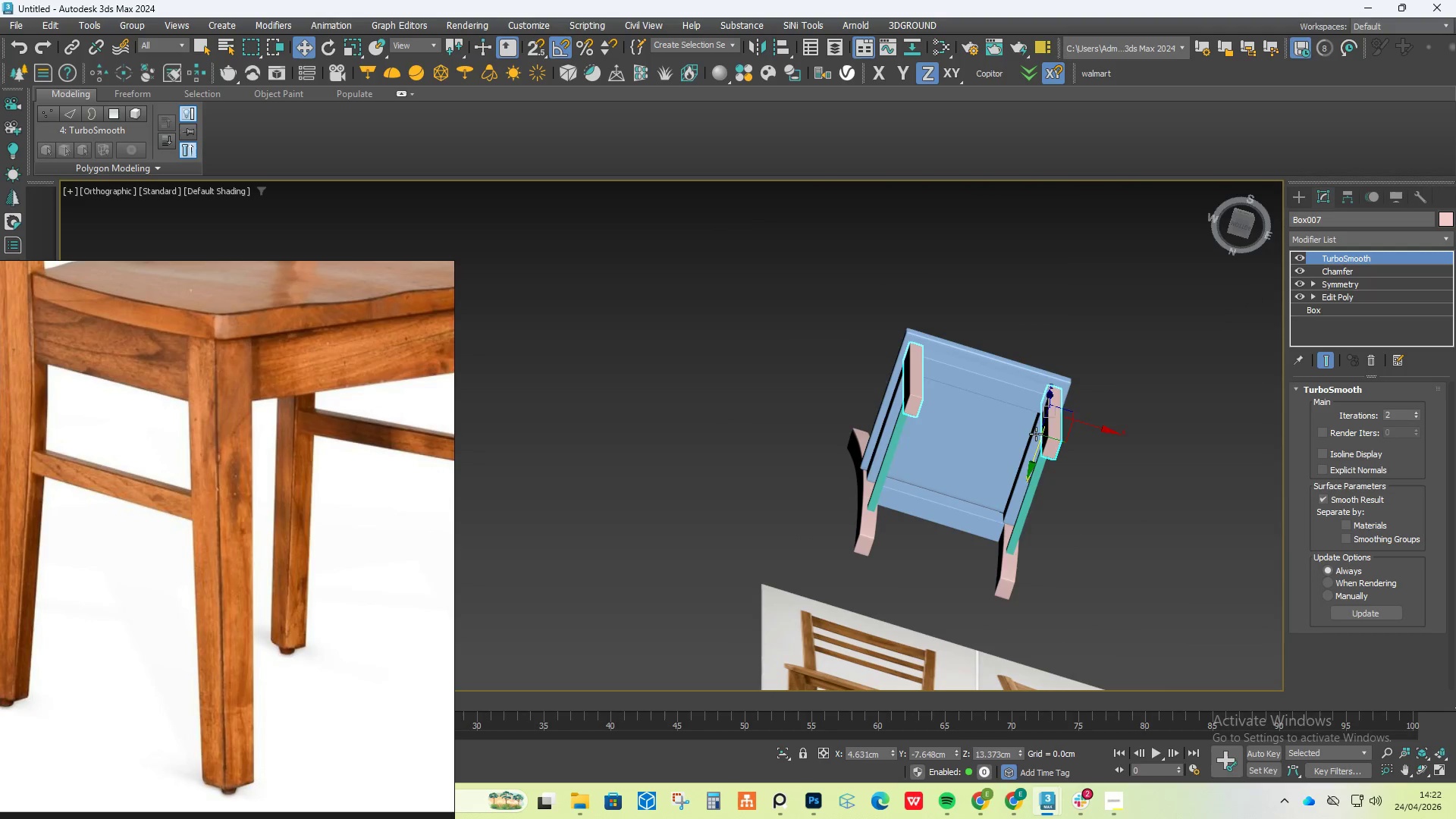 
left_click([1242, 225])
 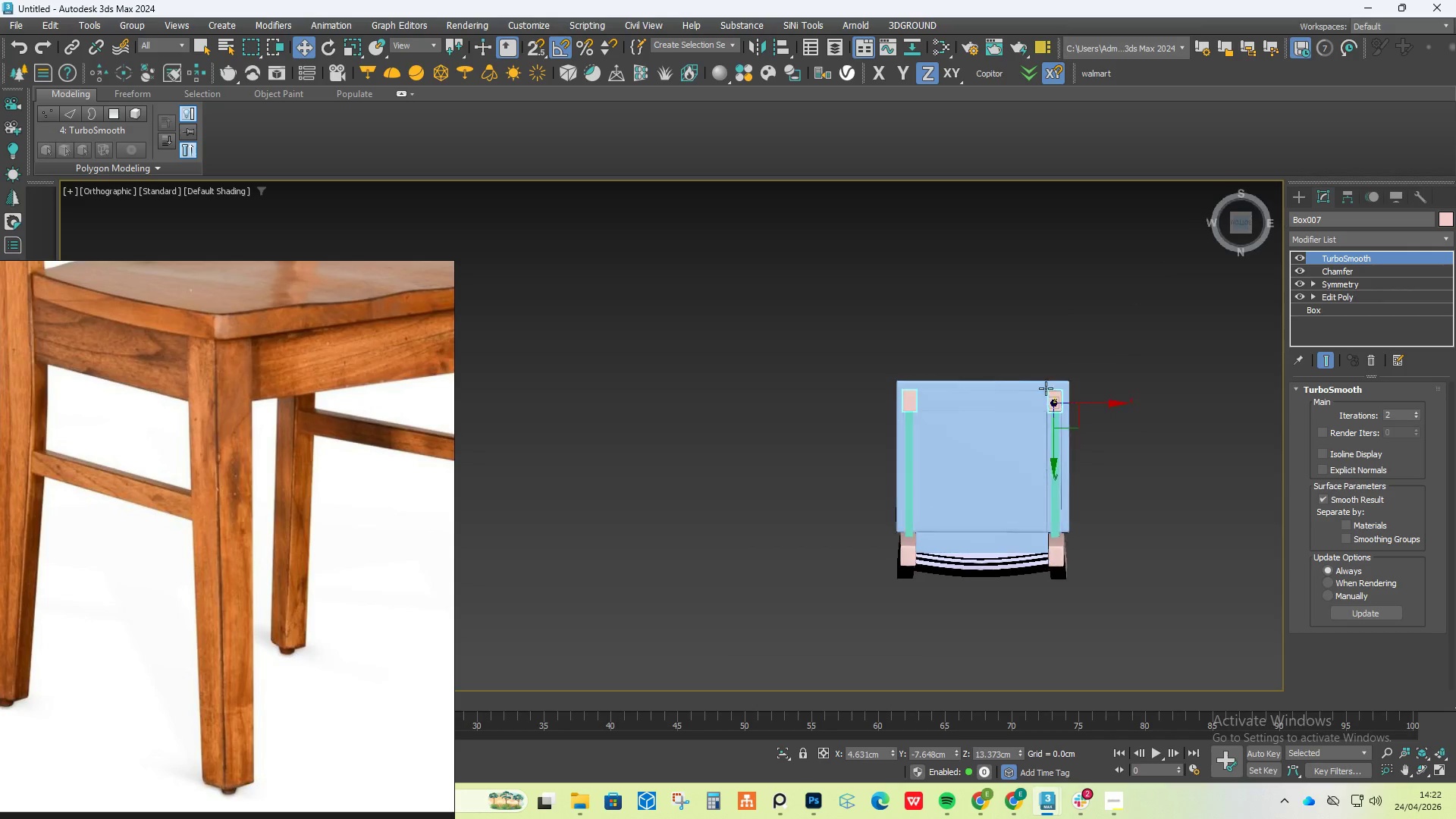 
scroll: coordinate [1041, 428], scroll_direction: up, amount: 4.0
 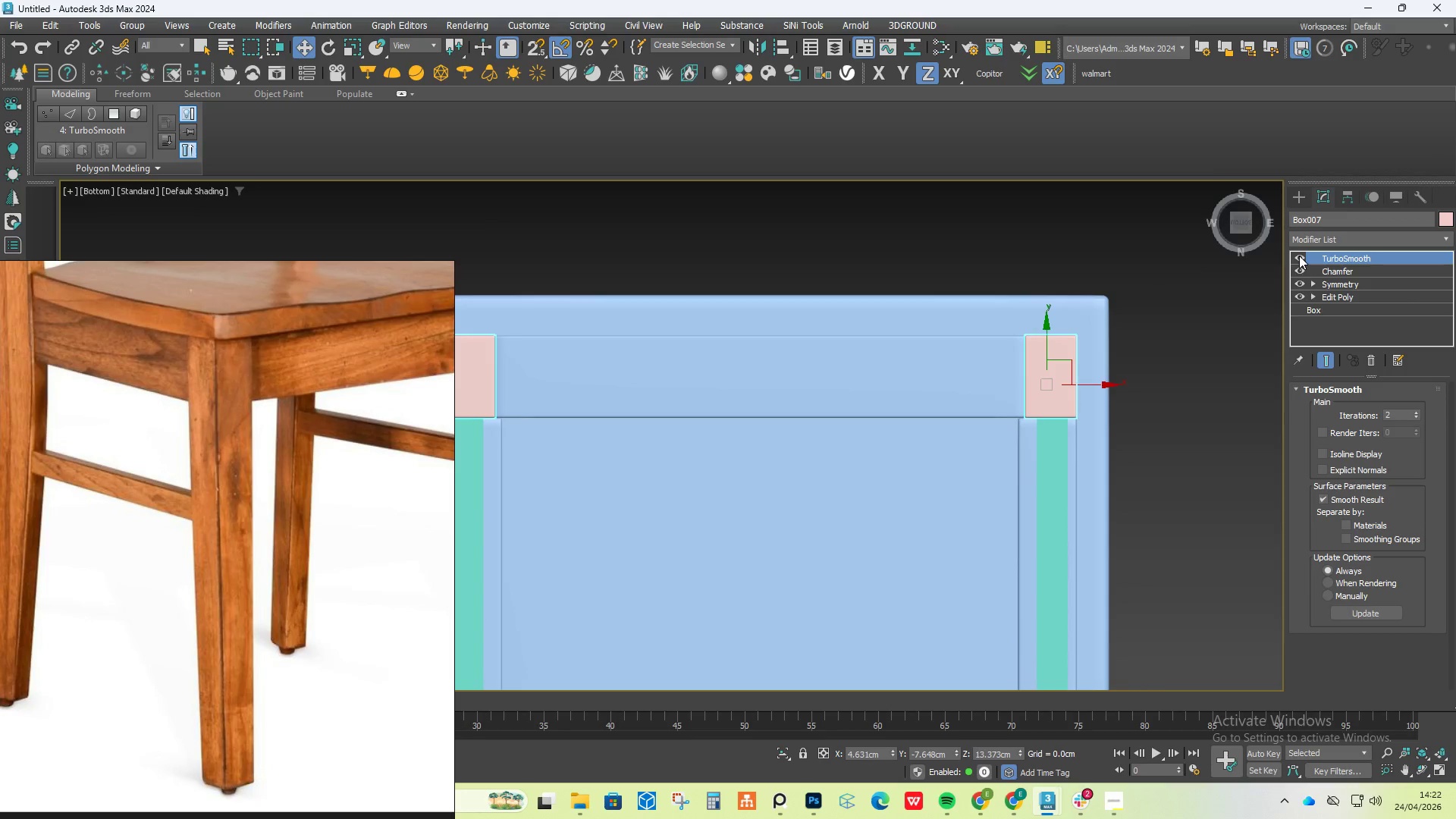 
scroll: coordinate [1046, 384], scroll_direction: down, amount: 2.0
 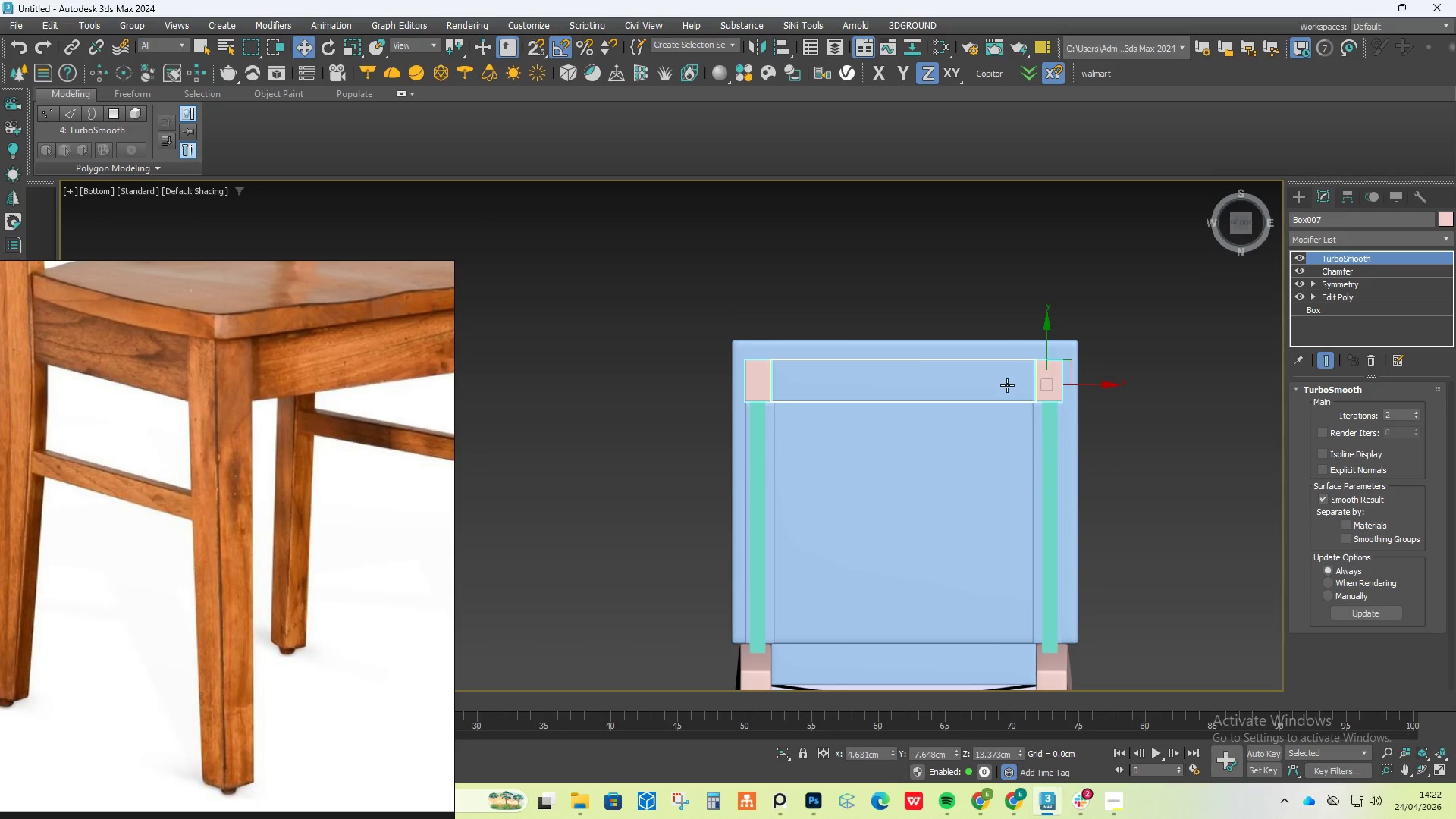 
key(R)
 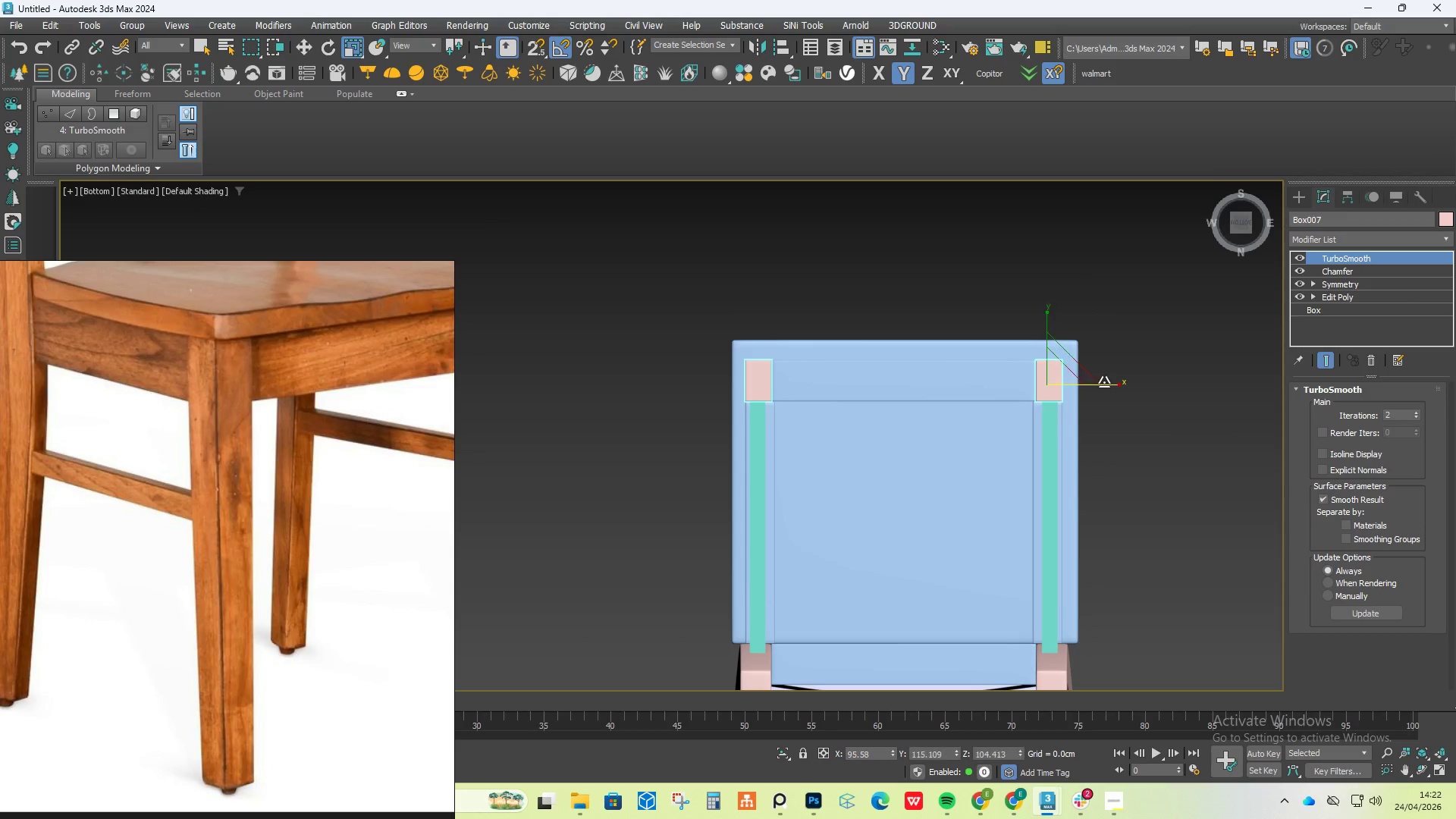 
left_click_drag(start_coordinate=[1105, 383], to_coordinate=[1131, 388])
 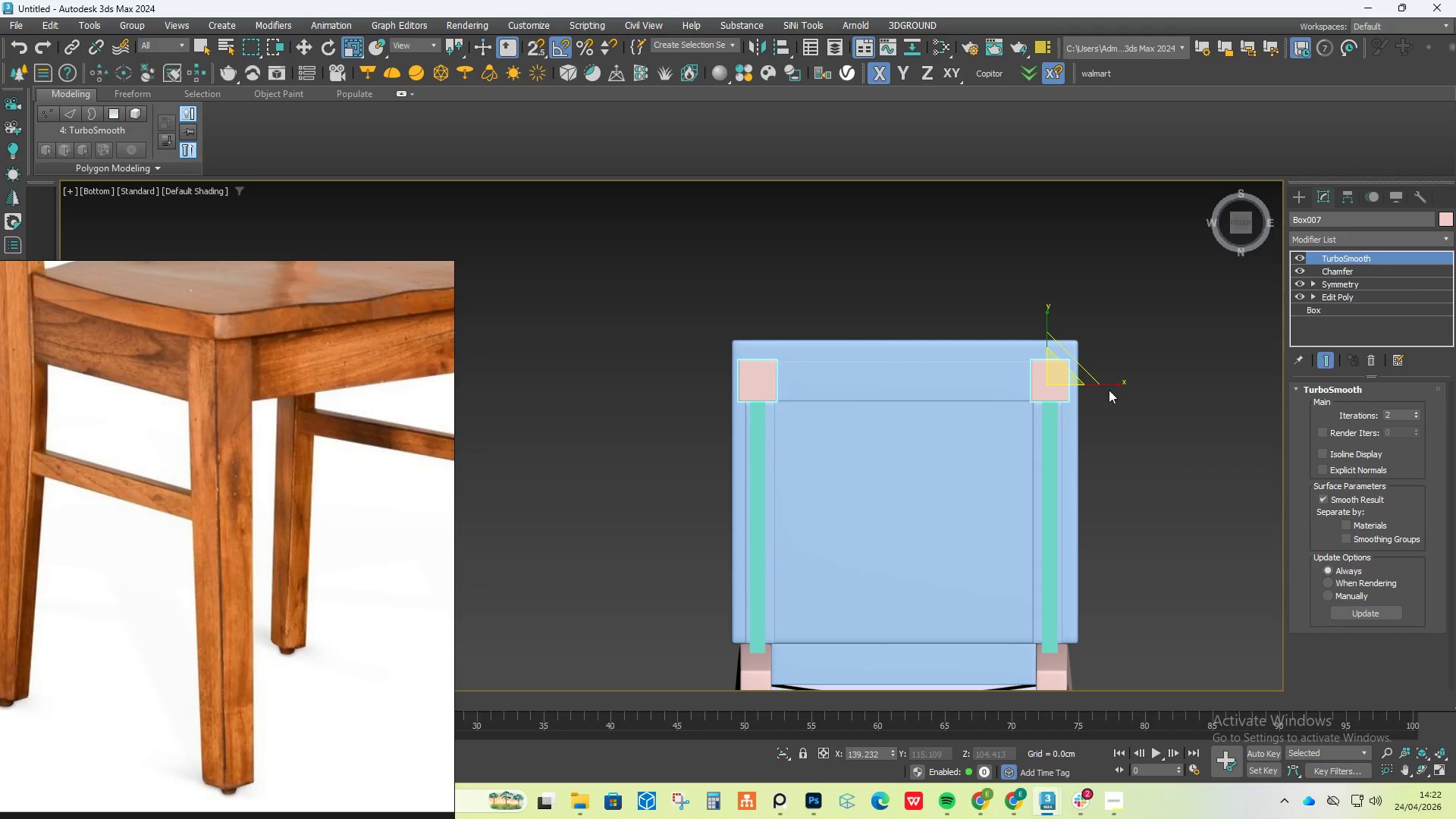 
hold_key(key=AltLeft, duration=5.12)
 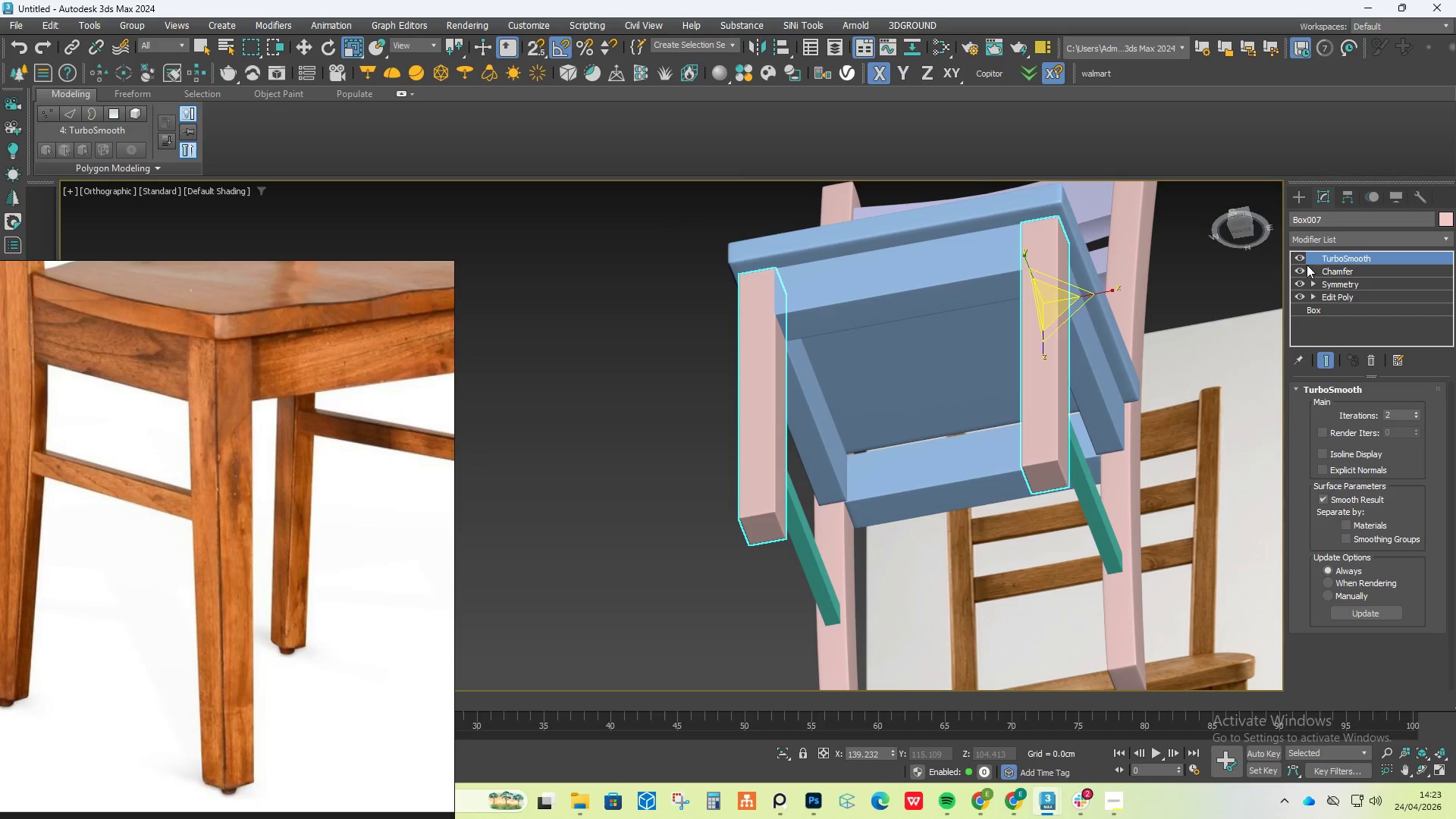 
left_click([1299, 260])
 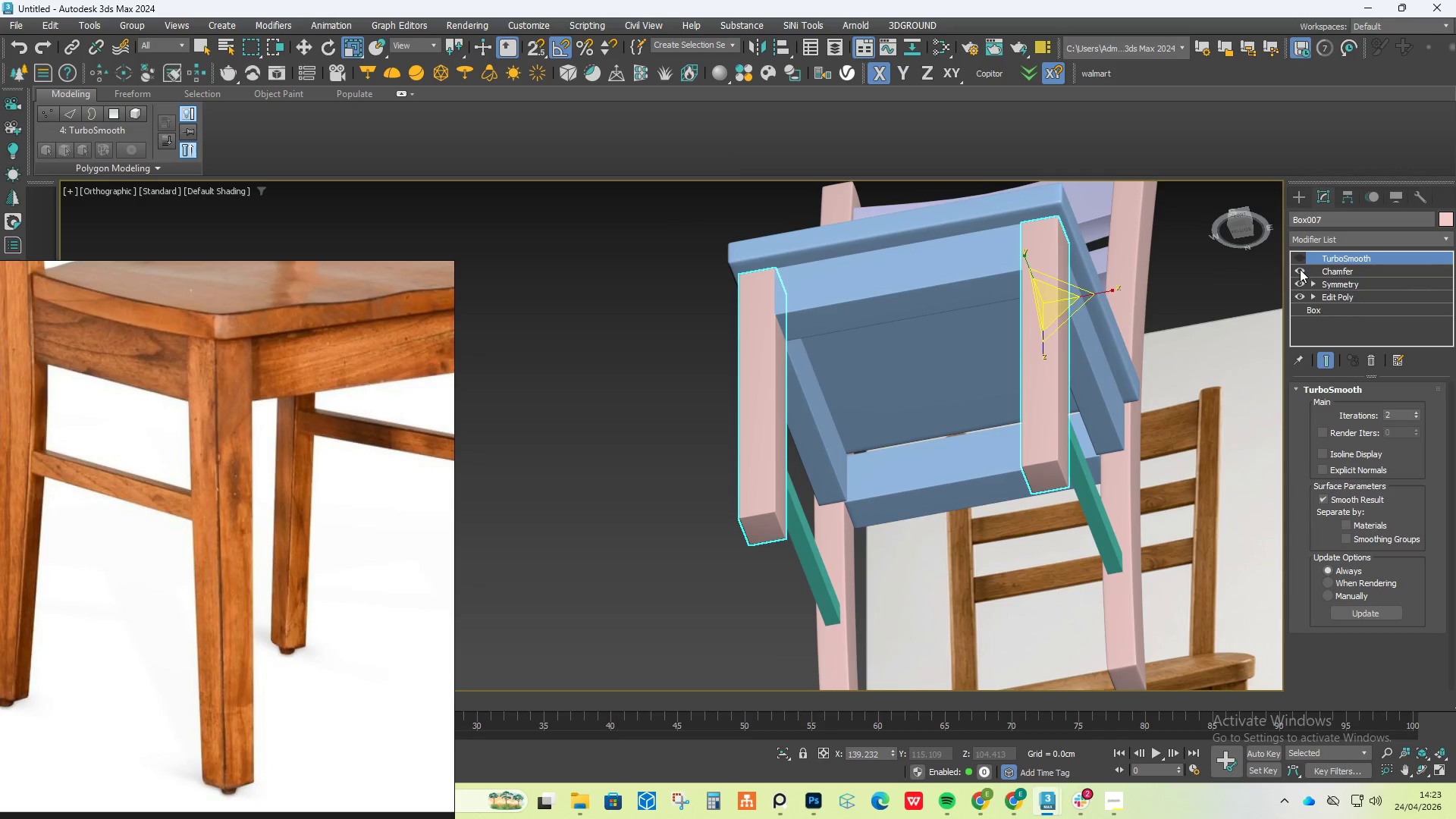 
left_click([1300, 269])
 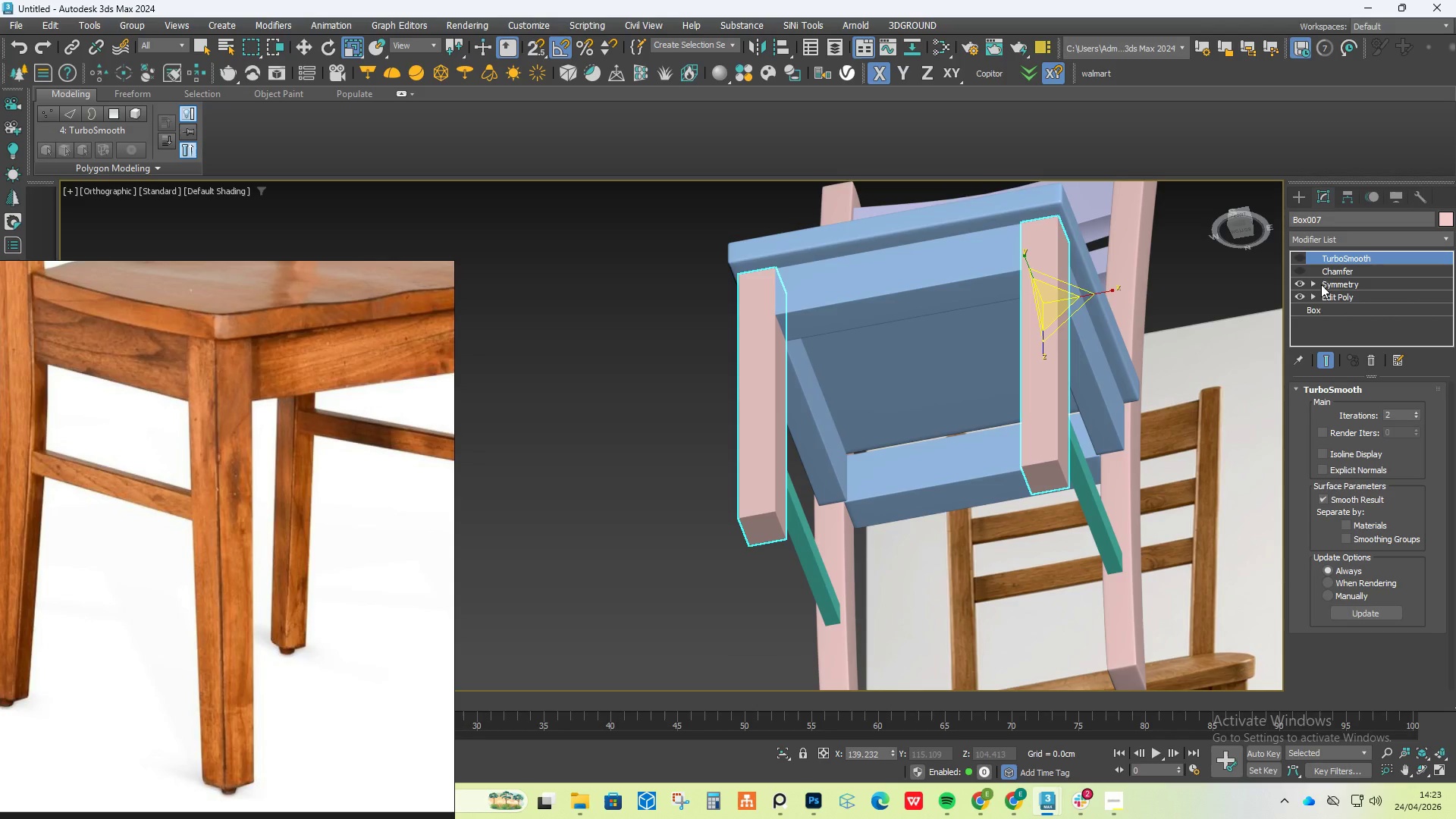 
left_click([1331, 295])
 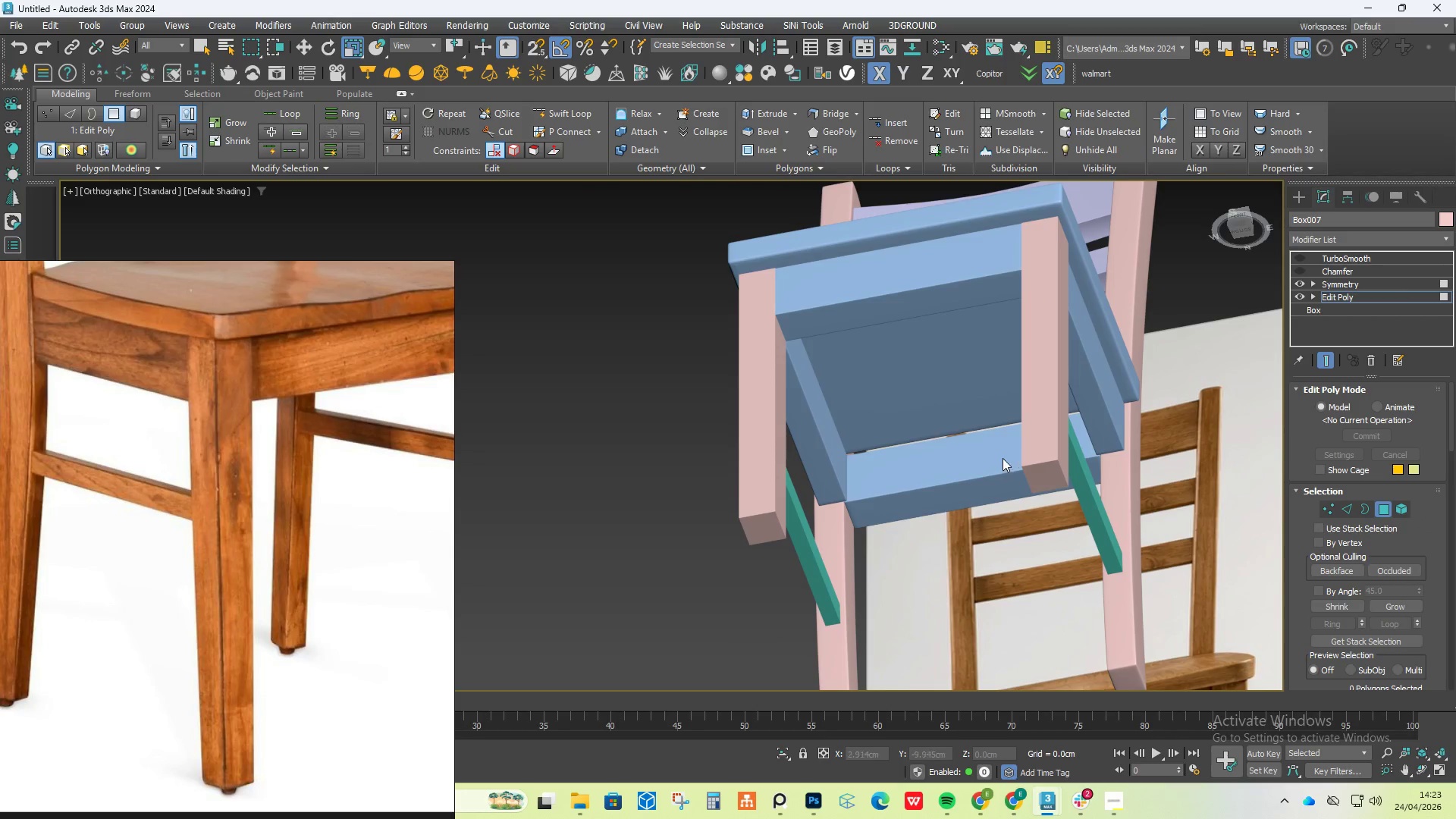 
left_click([1040, 479])
 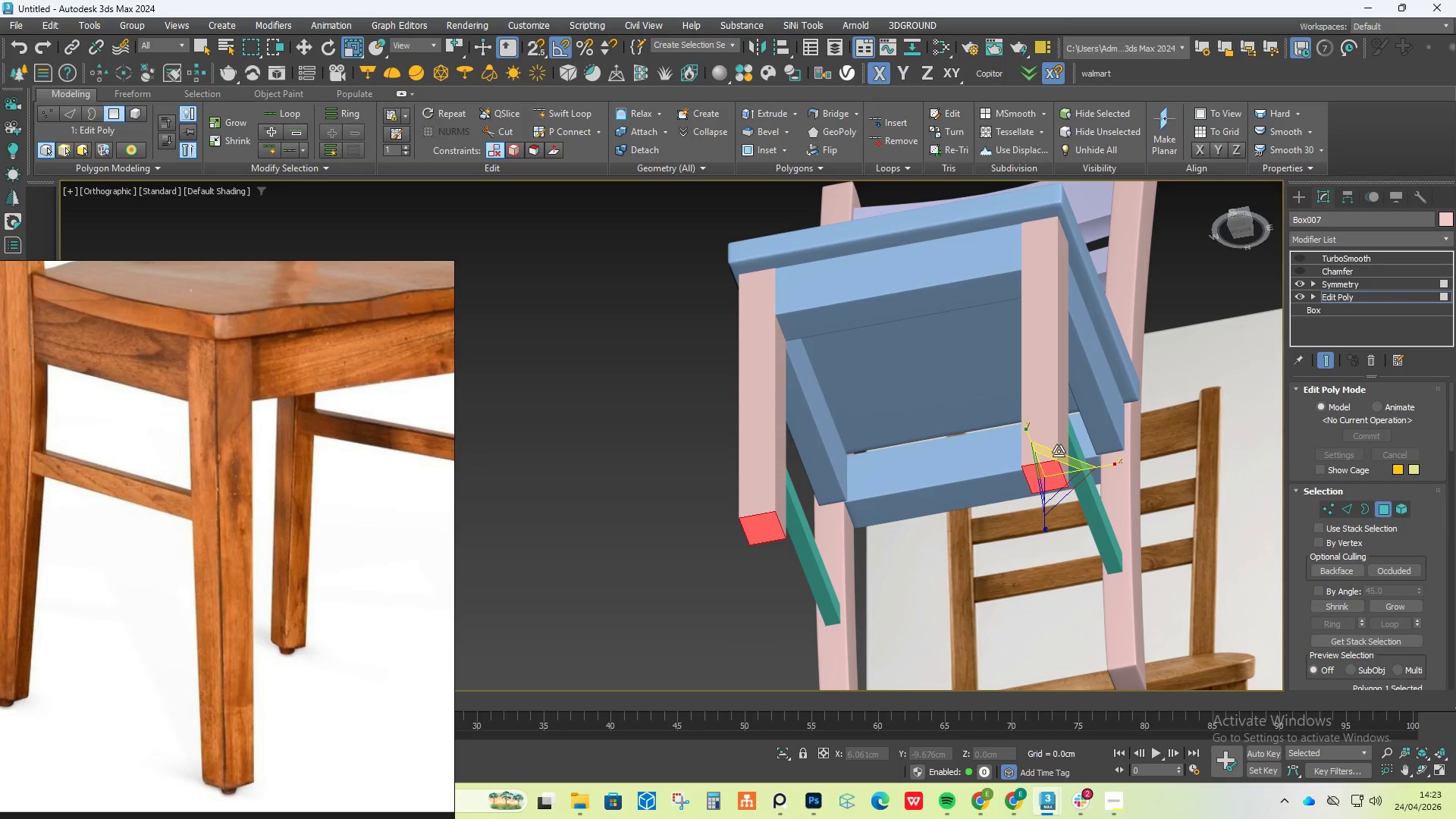 
key(R)
 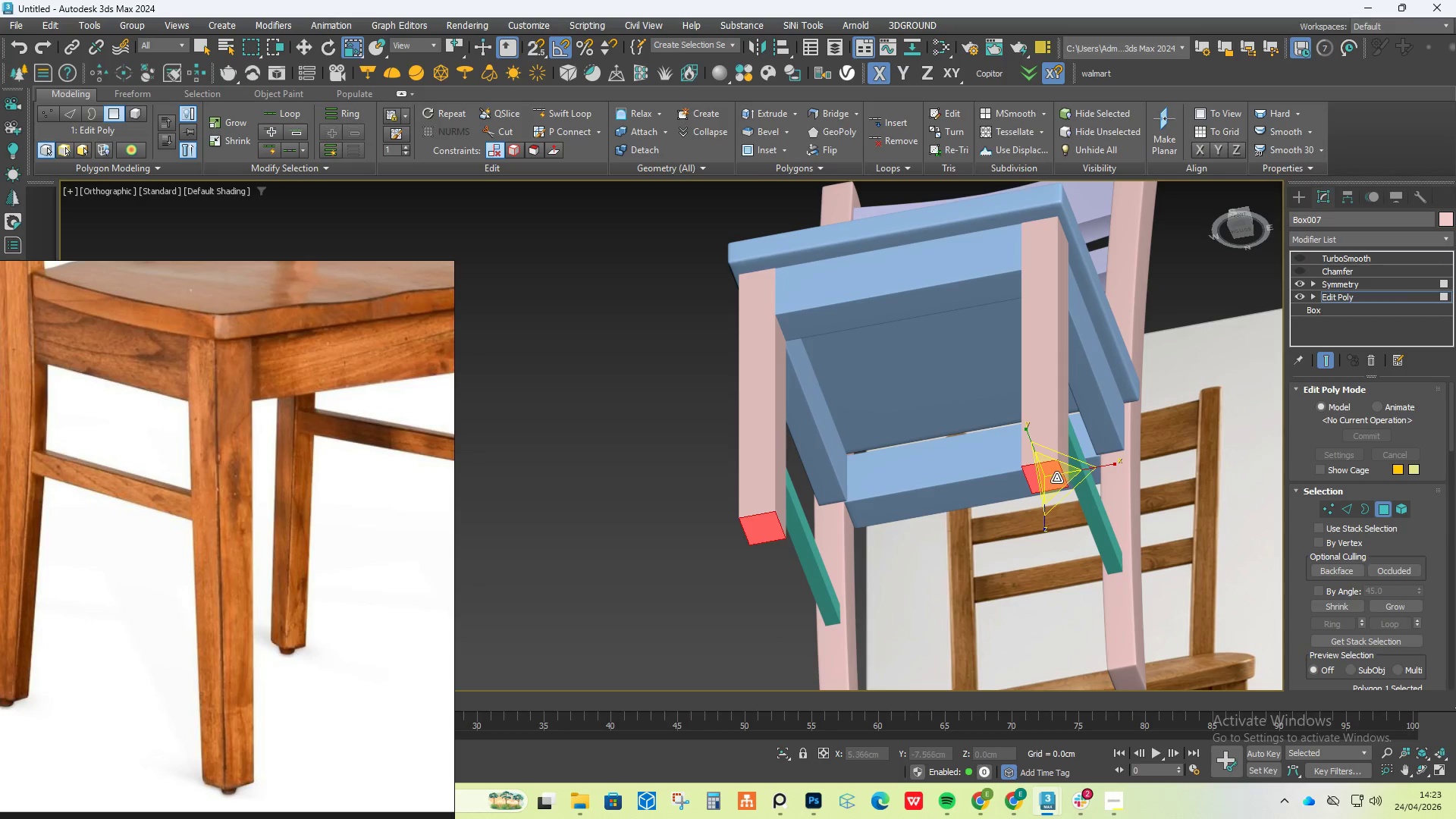 
left_click_drag(start_coordinate=[1055, 477], to_coordinate=[1073, 519])
 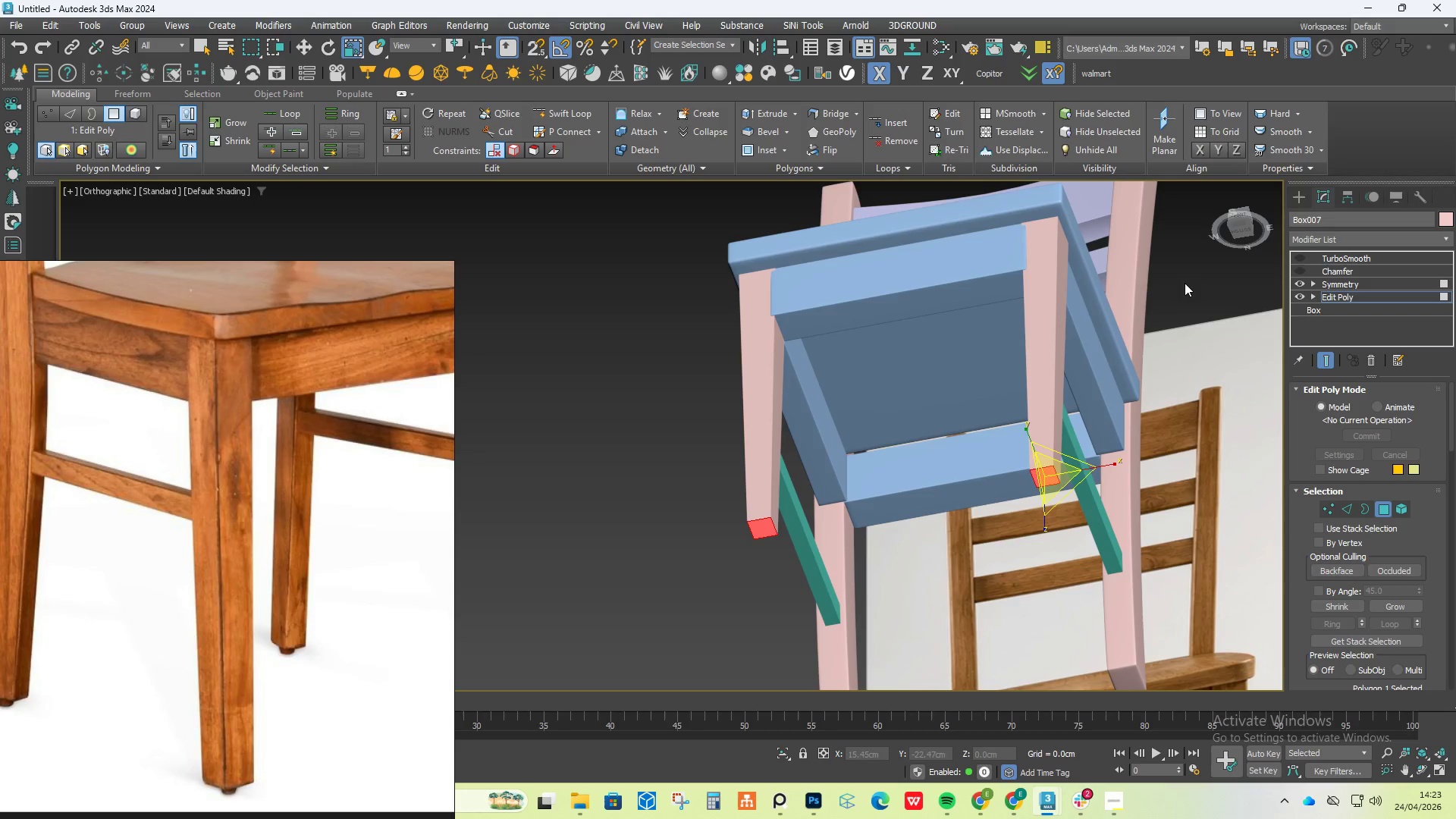 
left_click([1298, 273])
 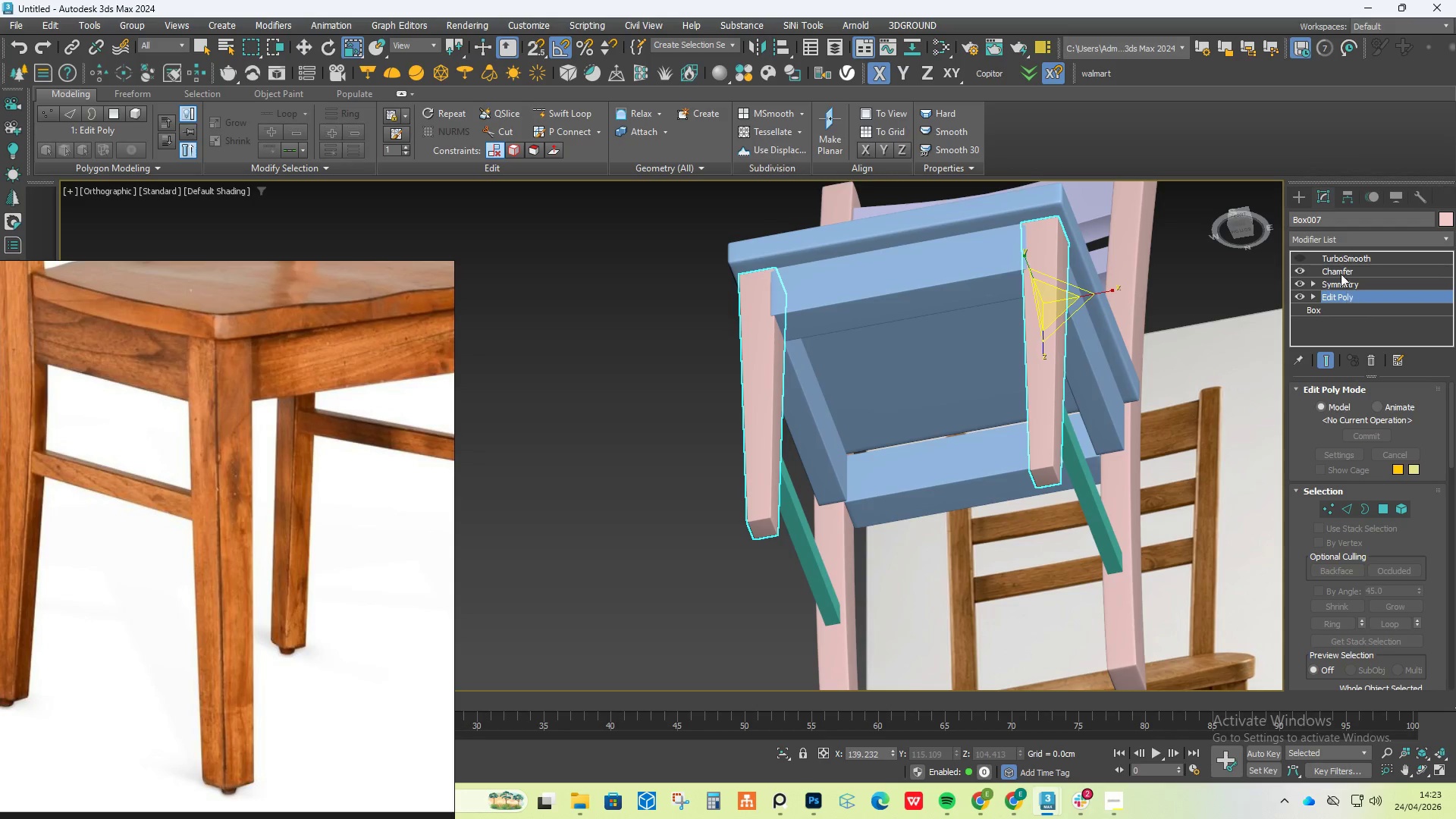 
left_click([1300, 259])
 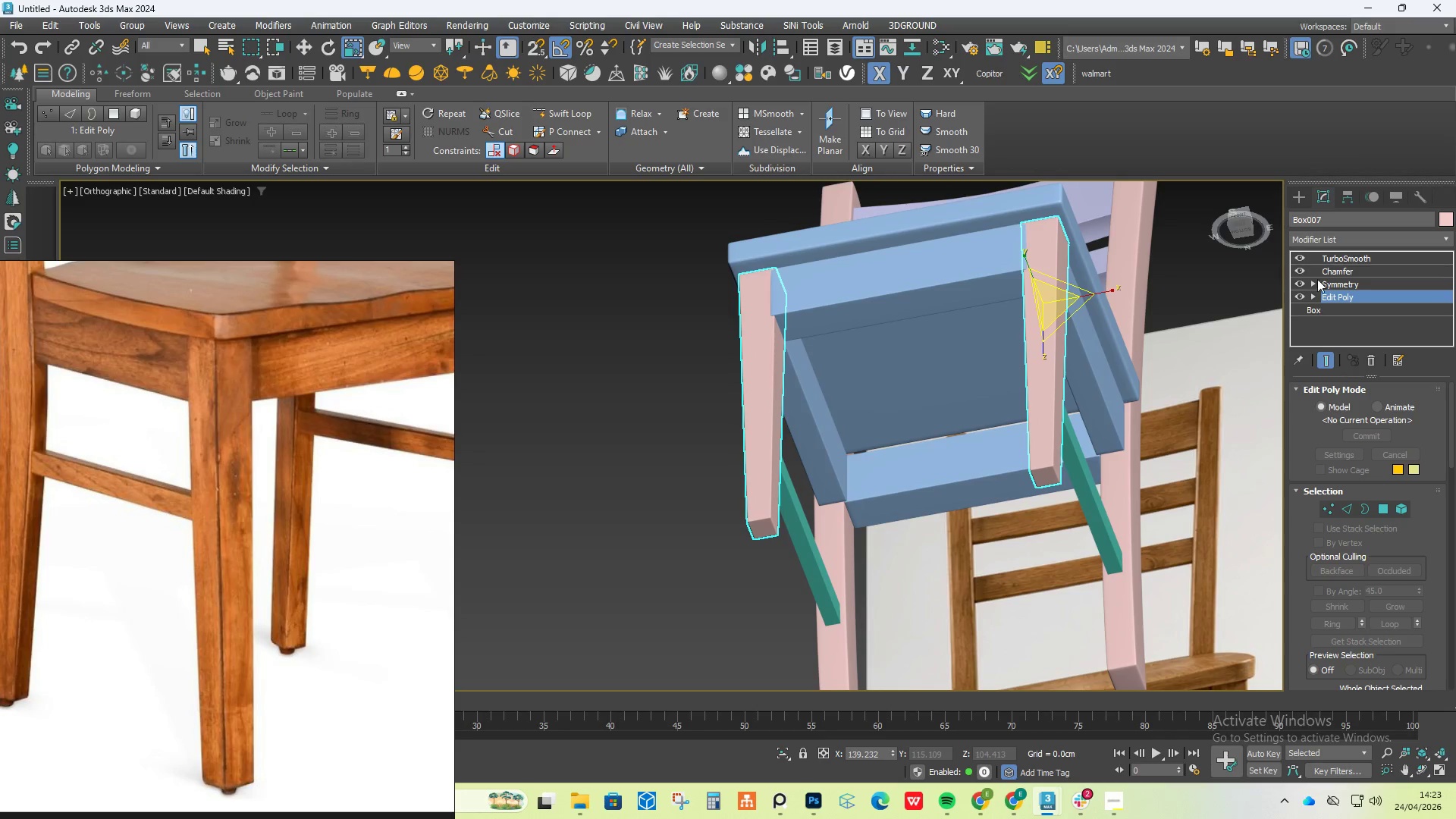 
hold_key(key=AltLeft, duration=0.62)
 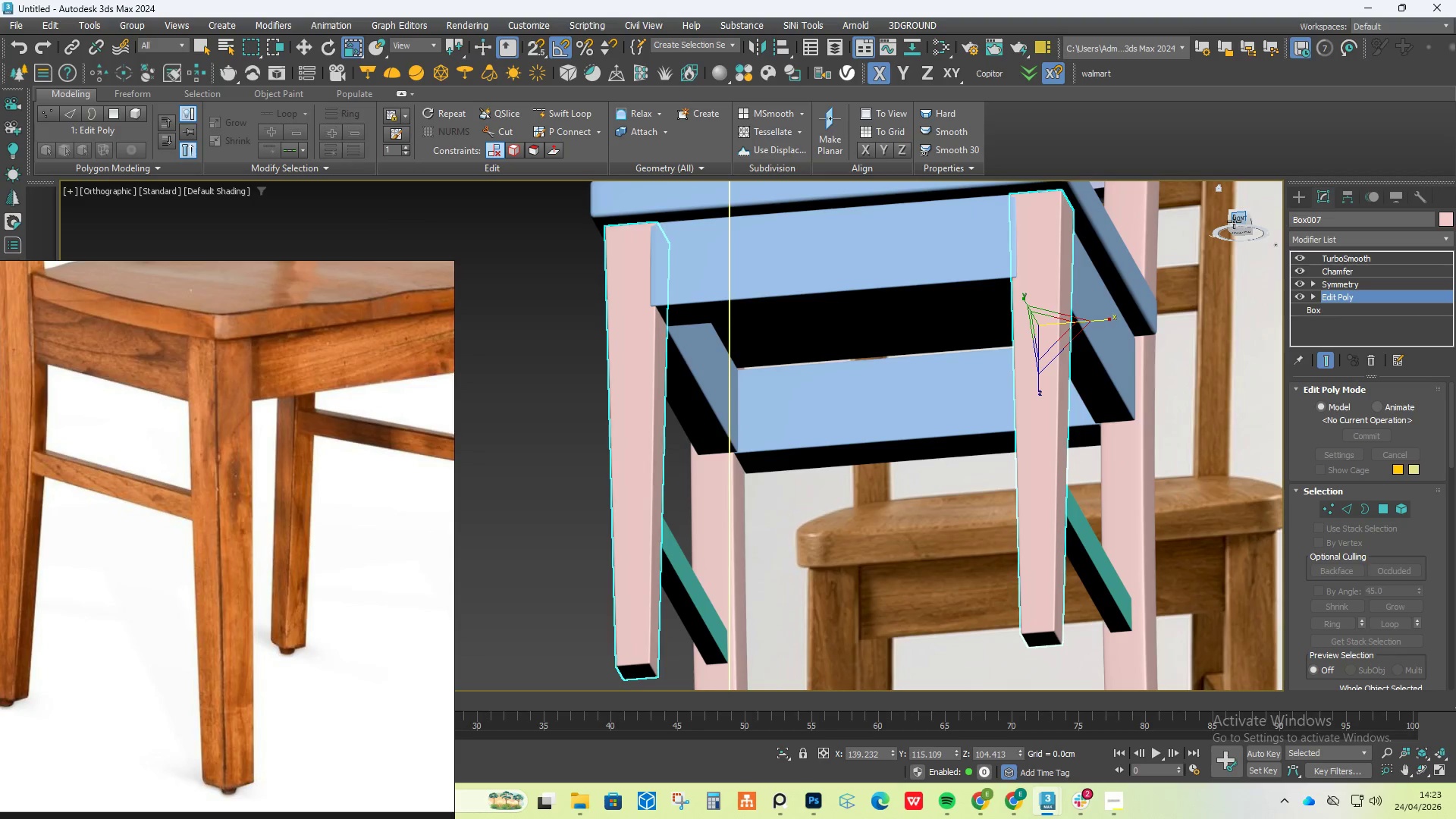 
scroll: coordinate [1050, 247], scroll_direction: up, amount: 1.0
 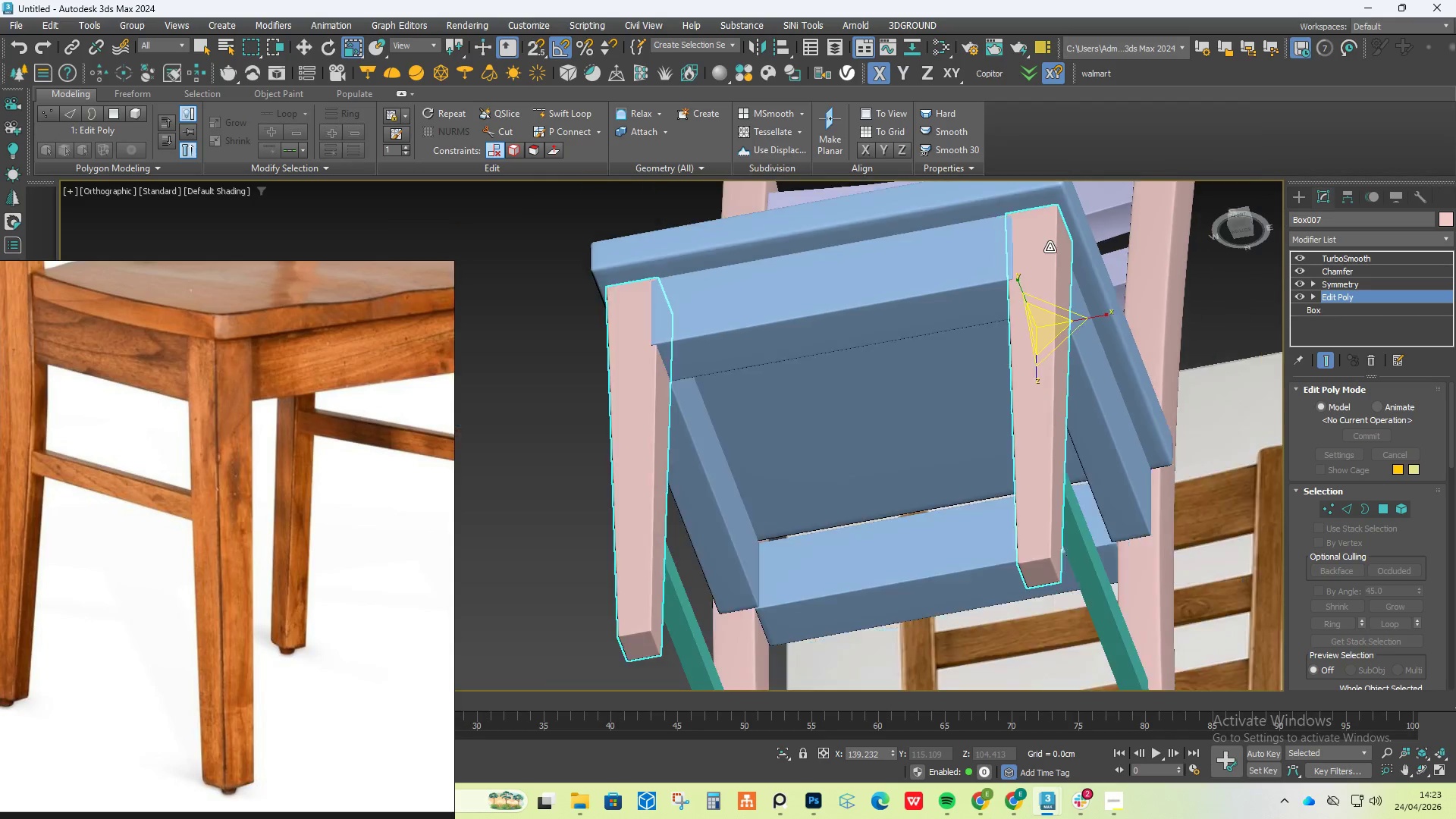 
left_click([1235, 221])
 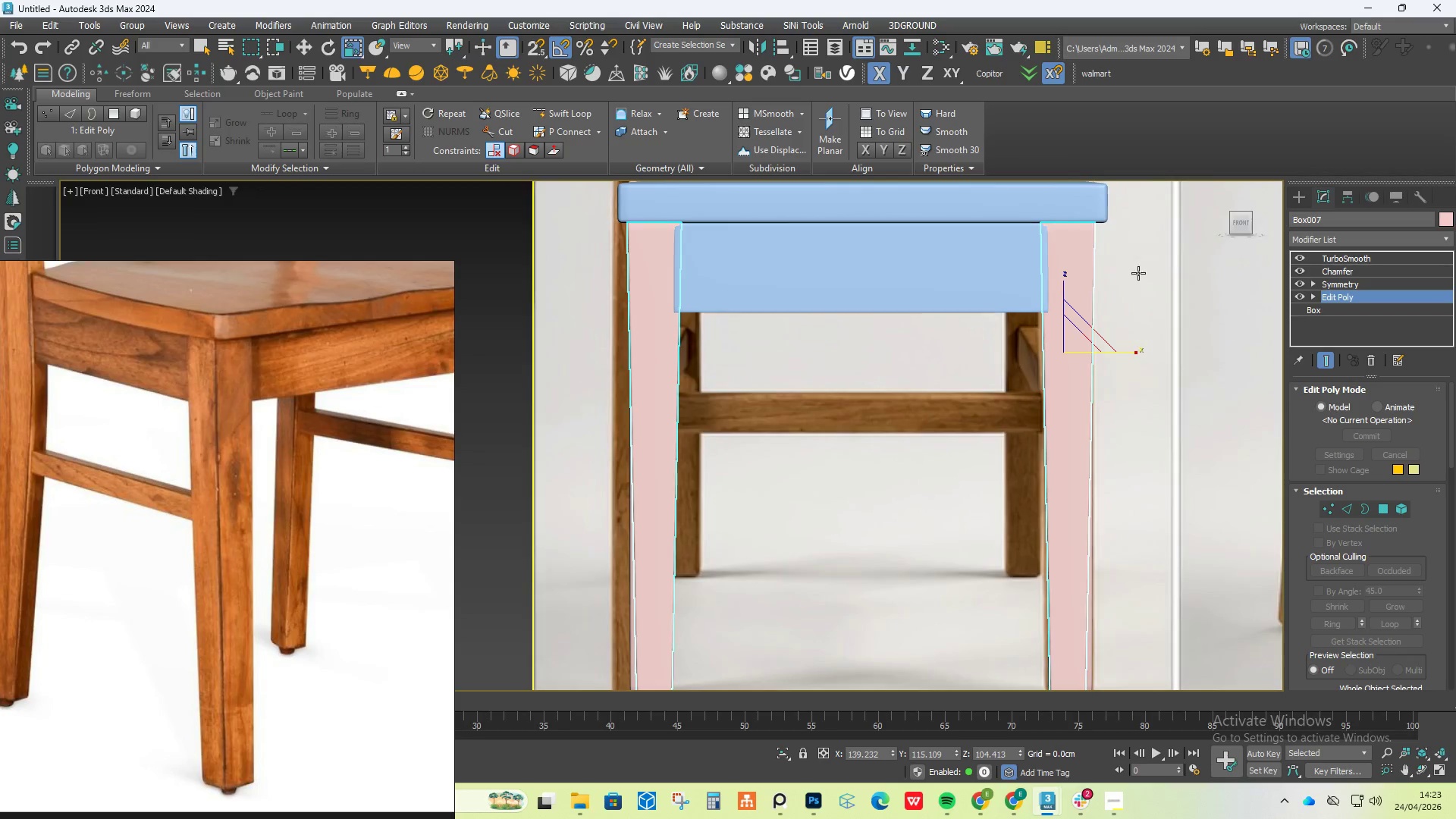 
key(W)
 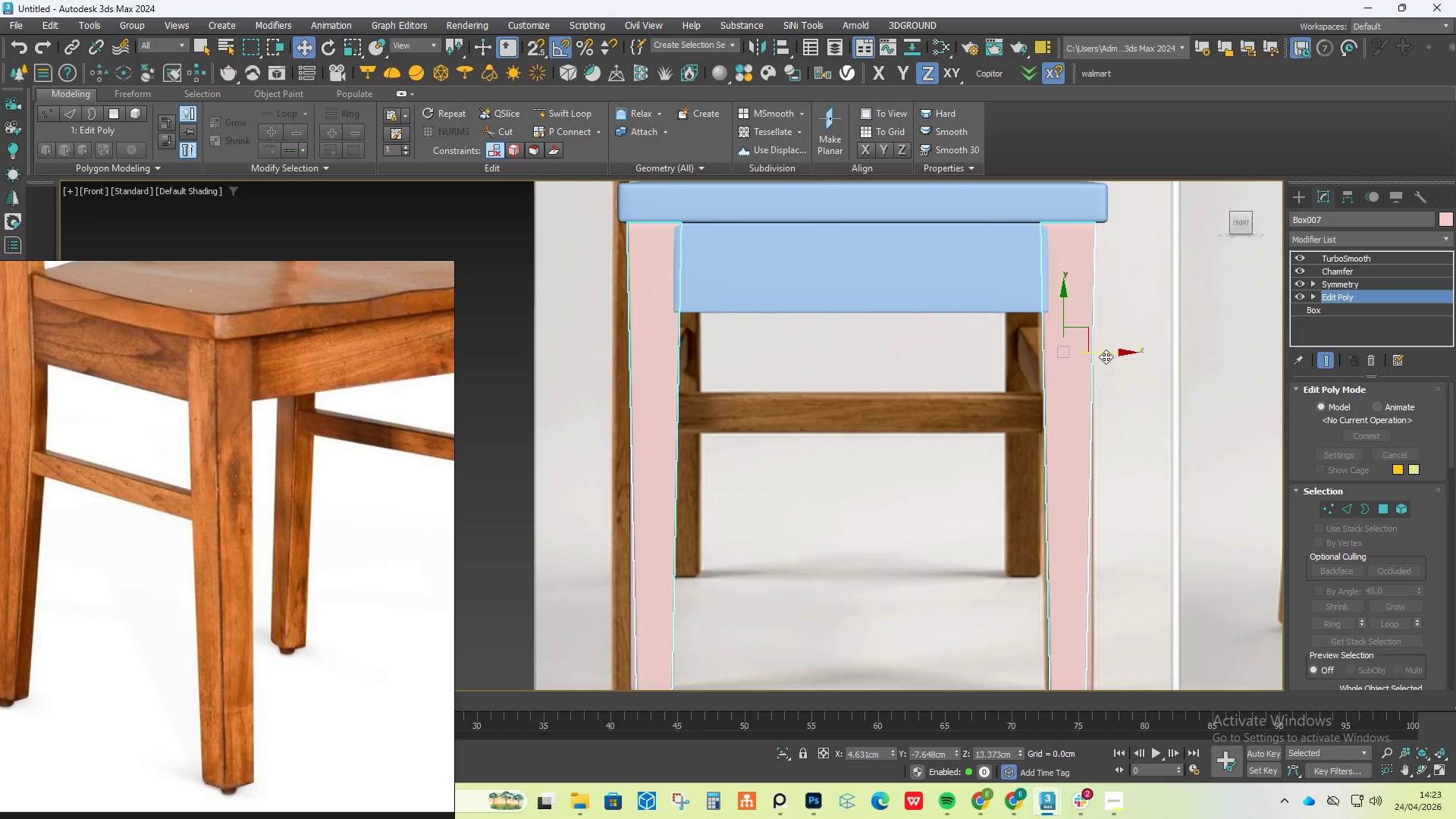 
left_click_drag(start_coordinate=[1109, 355], to_coordinate=[1126, 365])
 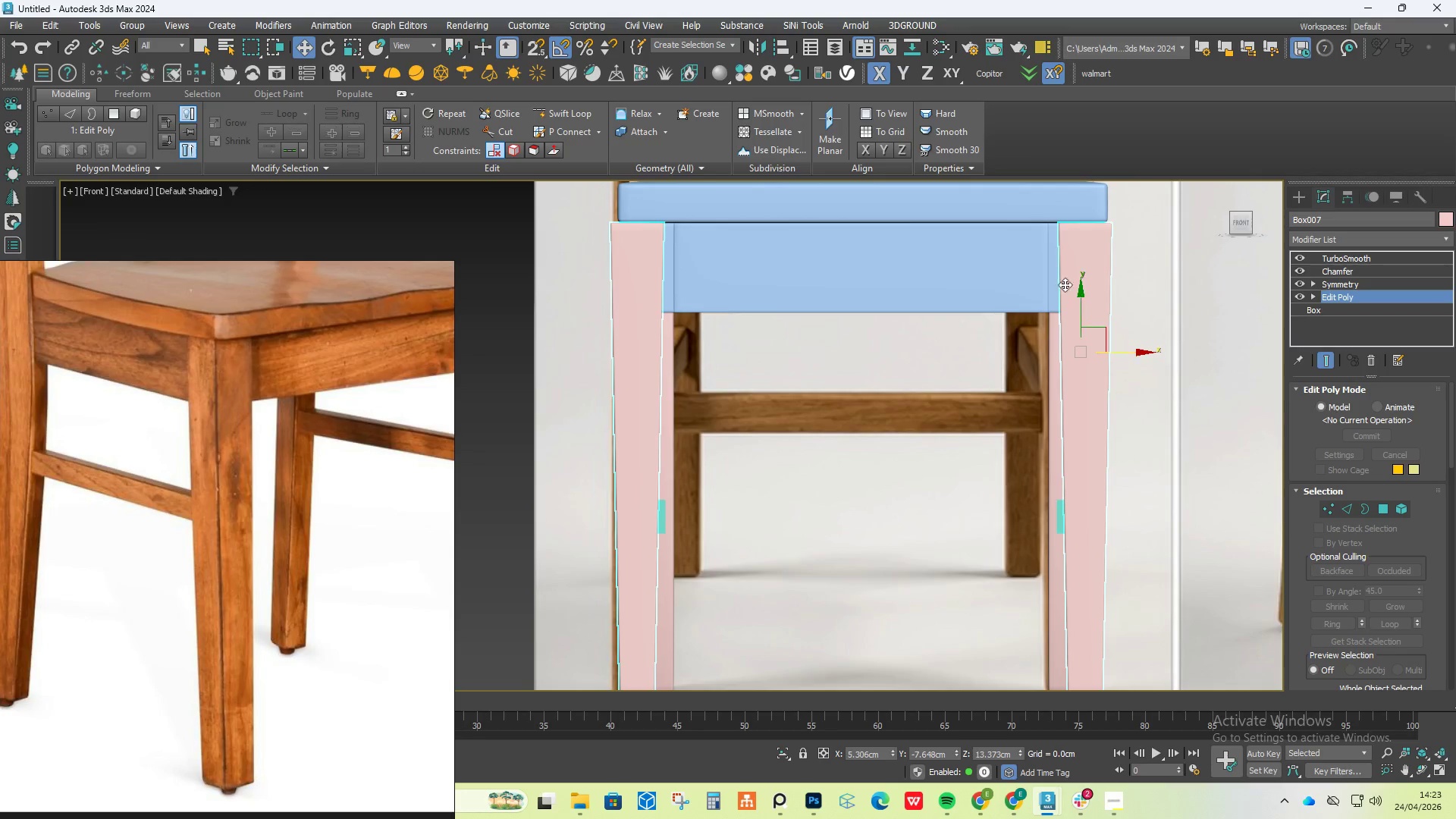 
key(S)
 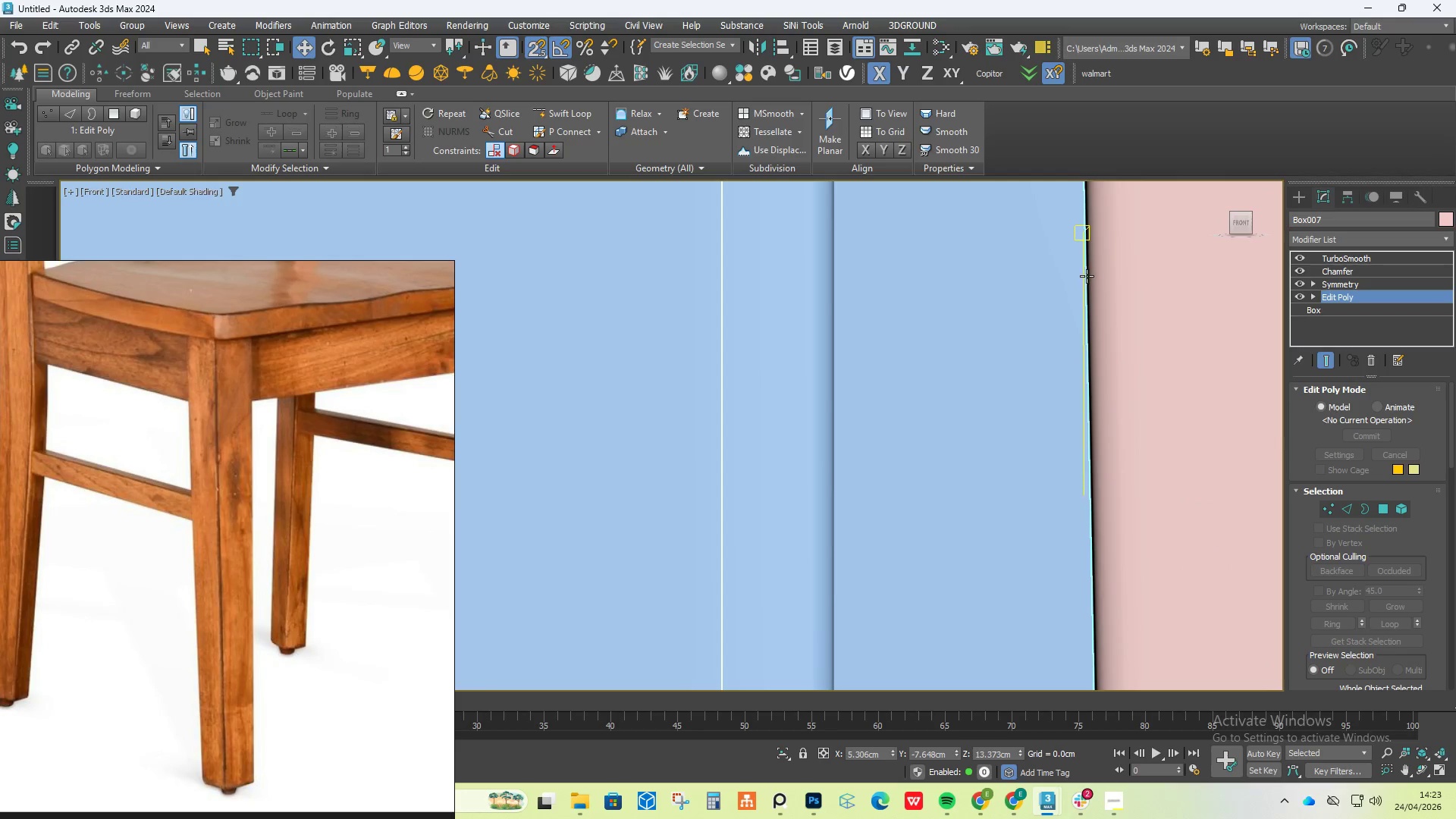 
scroll: coordinate [1062, 265], scroll_direction: up, amount: 11.0
 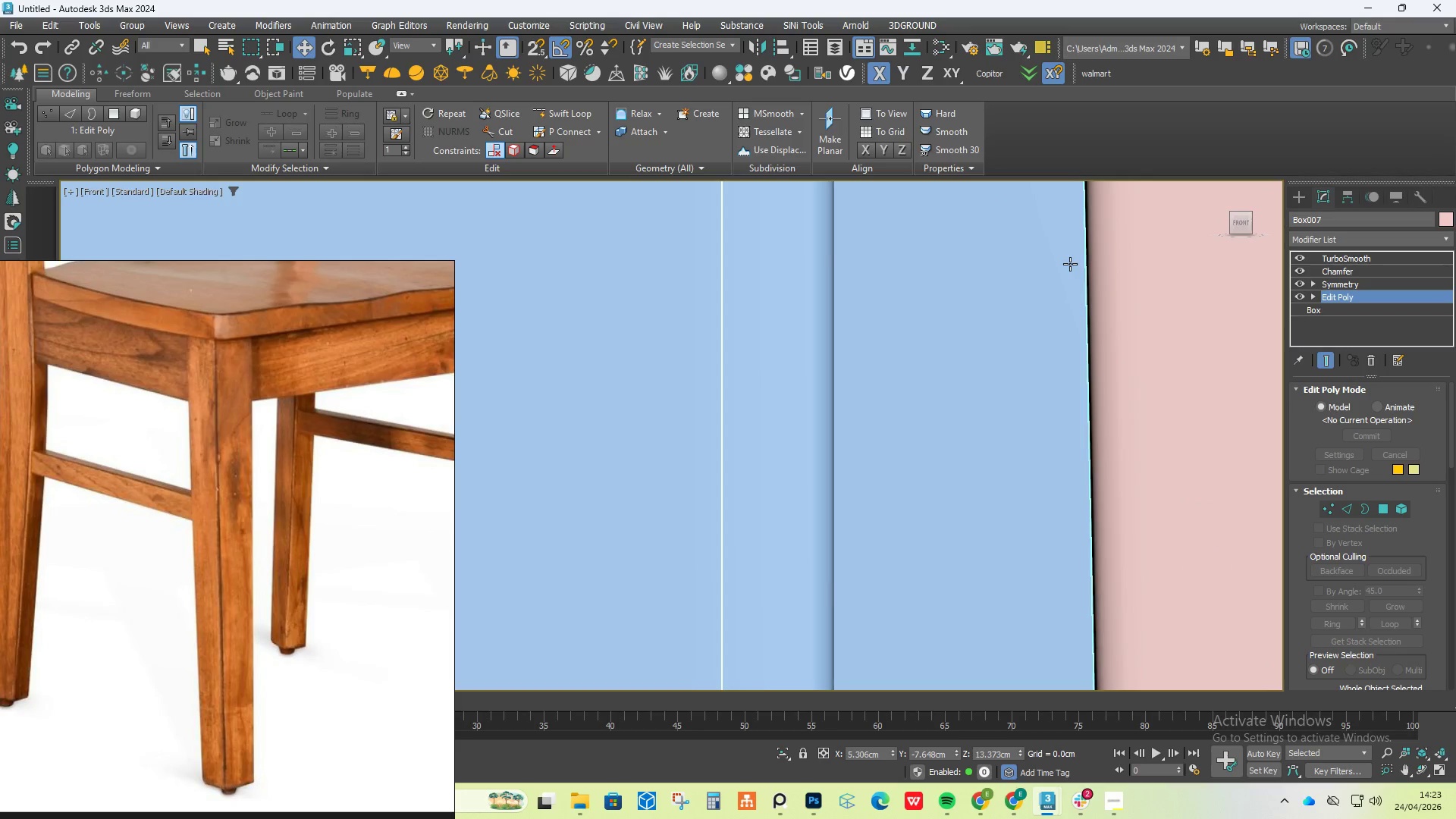 
left_click_drag(start_coordinate=[1088, 277], to_coordinate=[836, 507])
 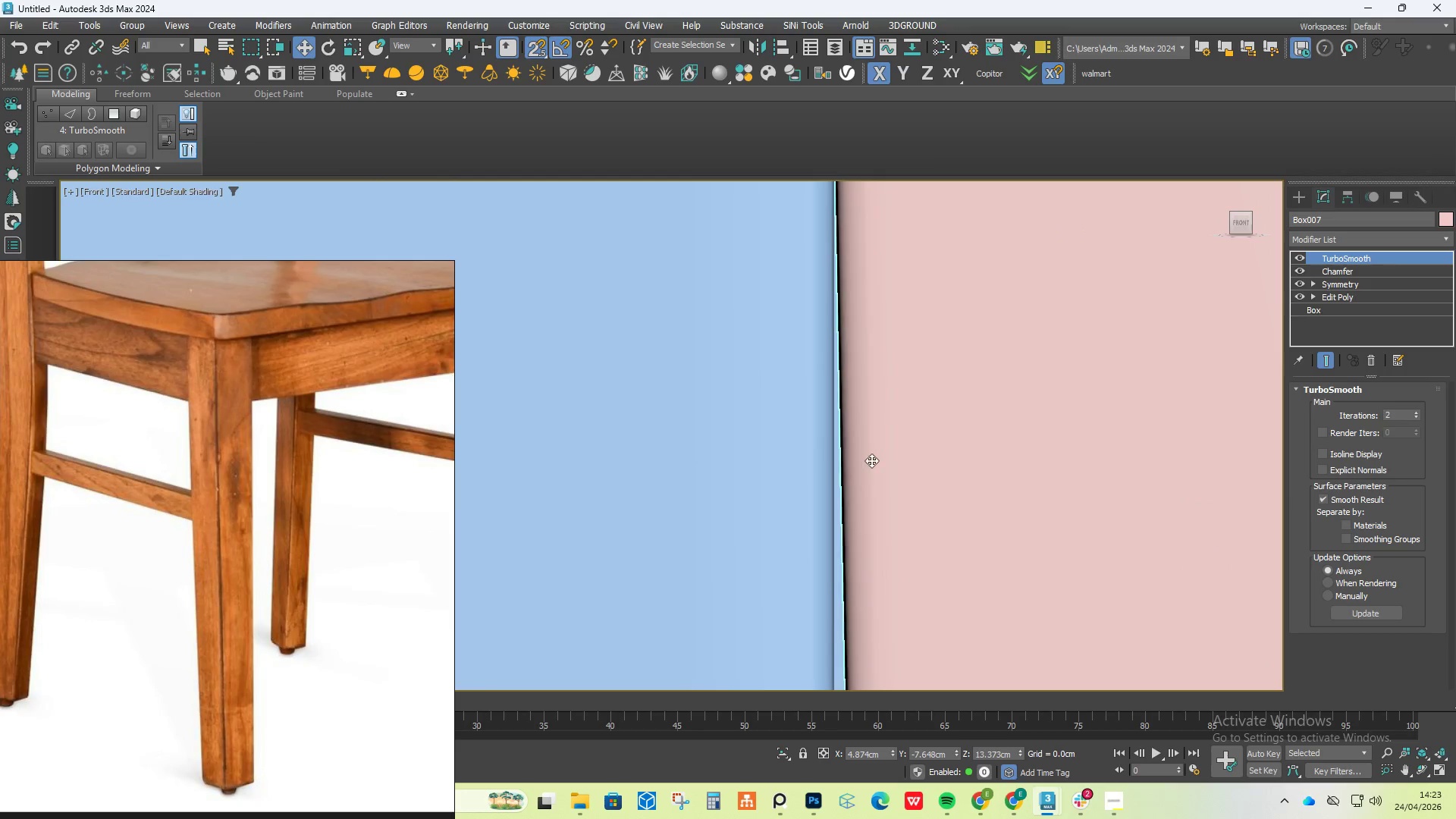 
scroll: coordinate [872, 460], scroll_direction: down, amount: 7.0
 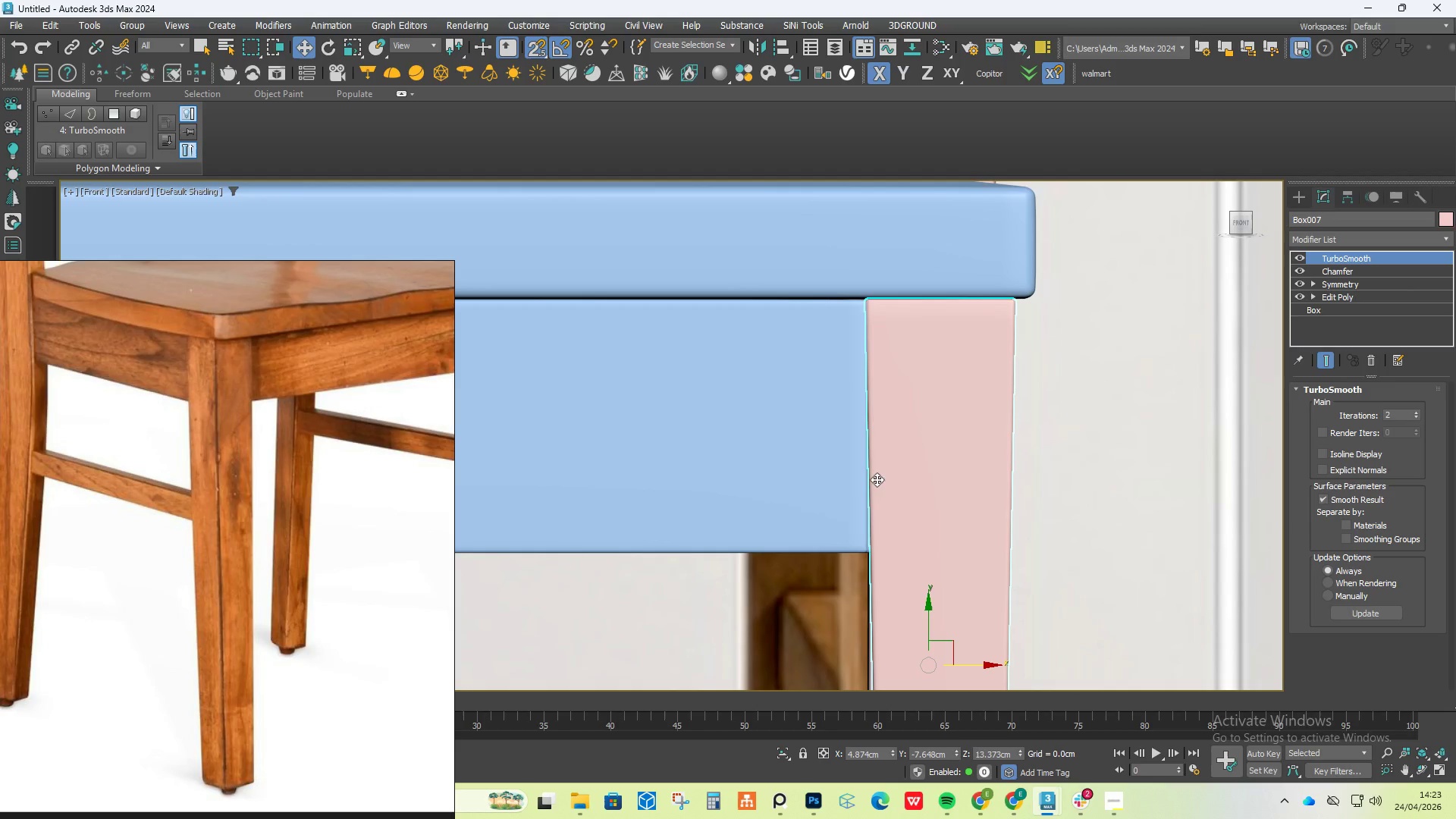 
scroll: coordinate [881, 527], scroll_direction: up, amount: 6.0
 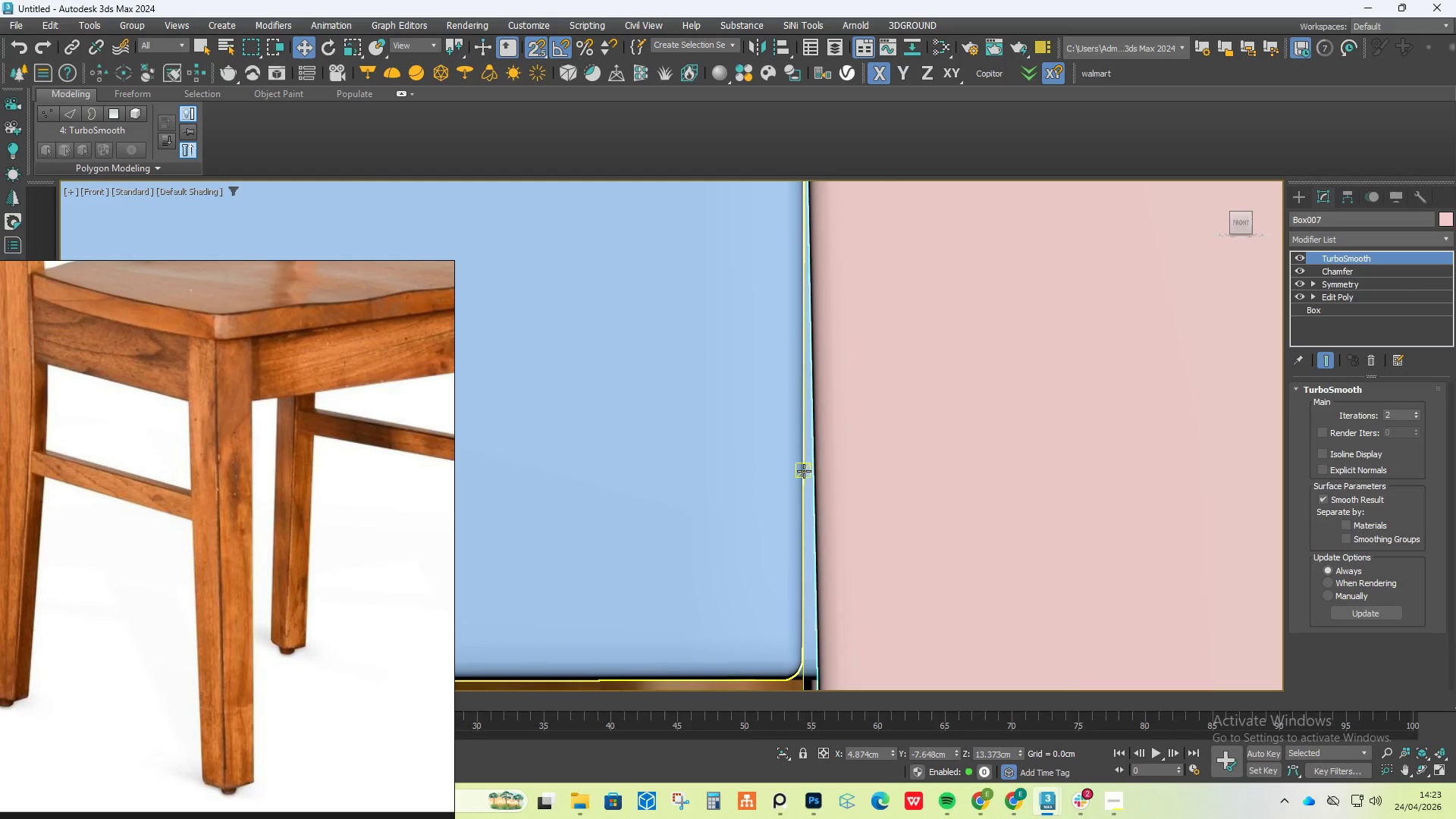 
left_click([819, 441])
 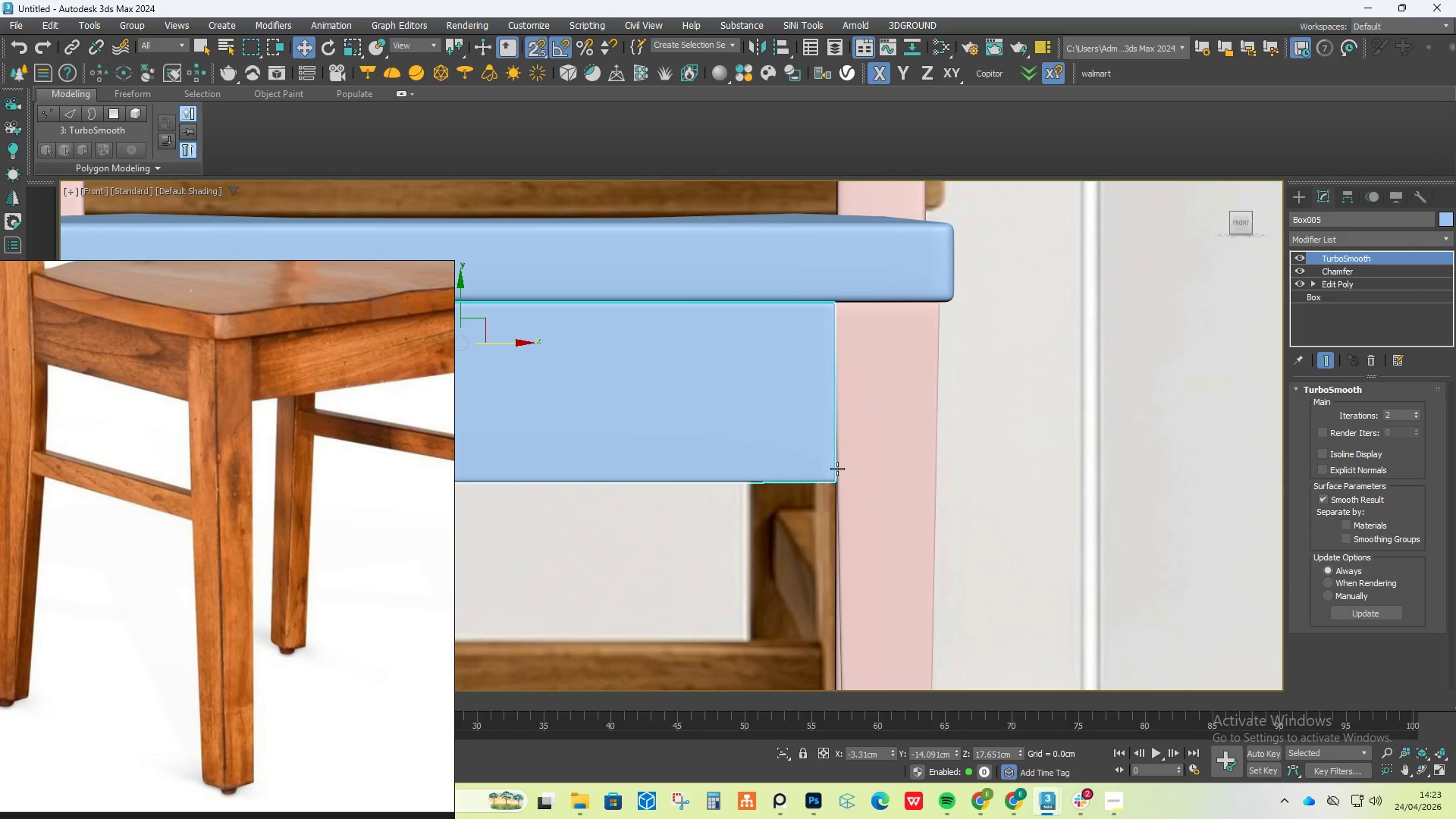 
scroll: coordinate [828, 441], scroll_direction: down, amount: 7.0
 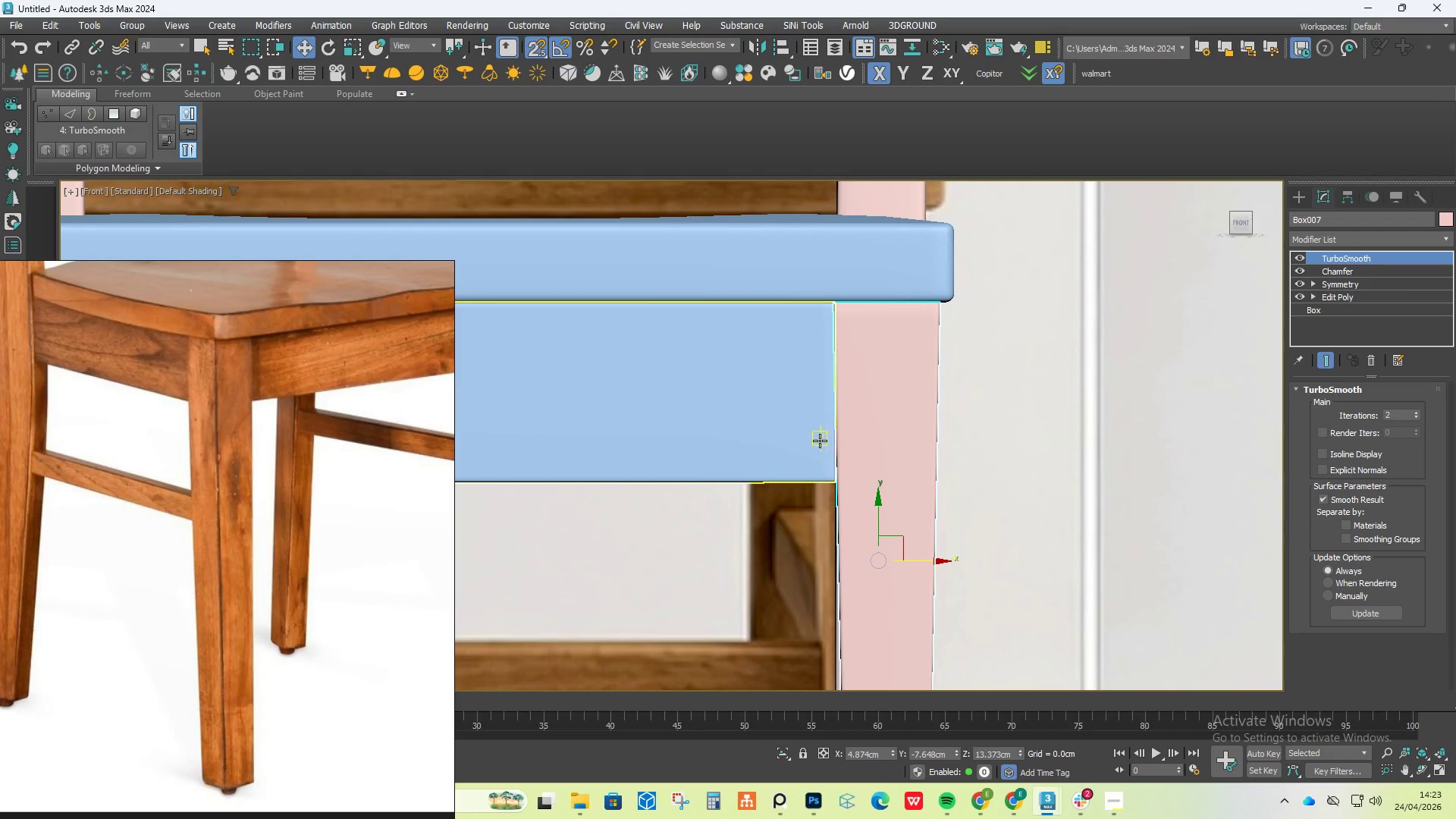 
scroll: coordinate [837, 469], scroll_direction: up, amount: 4.0
 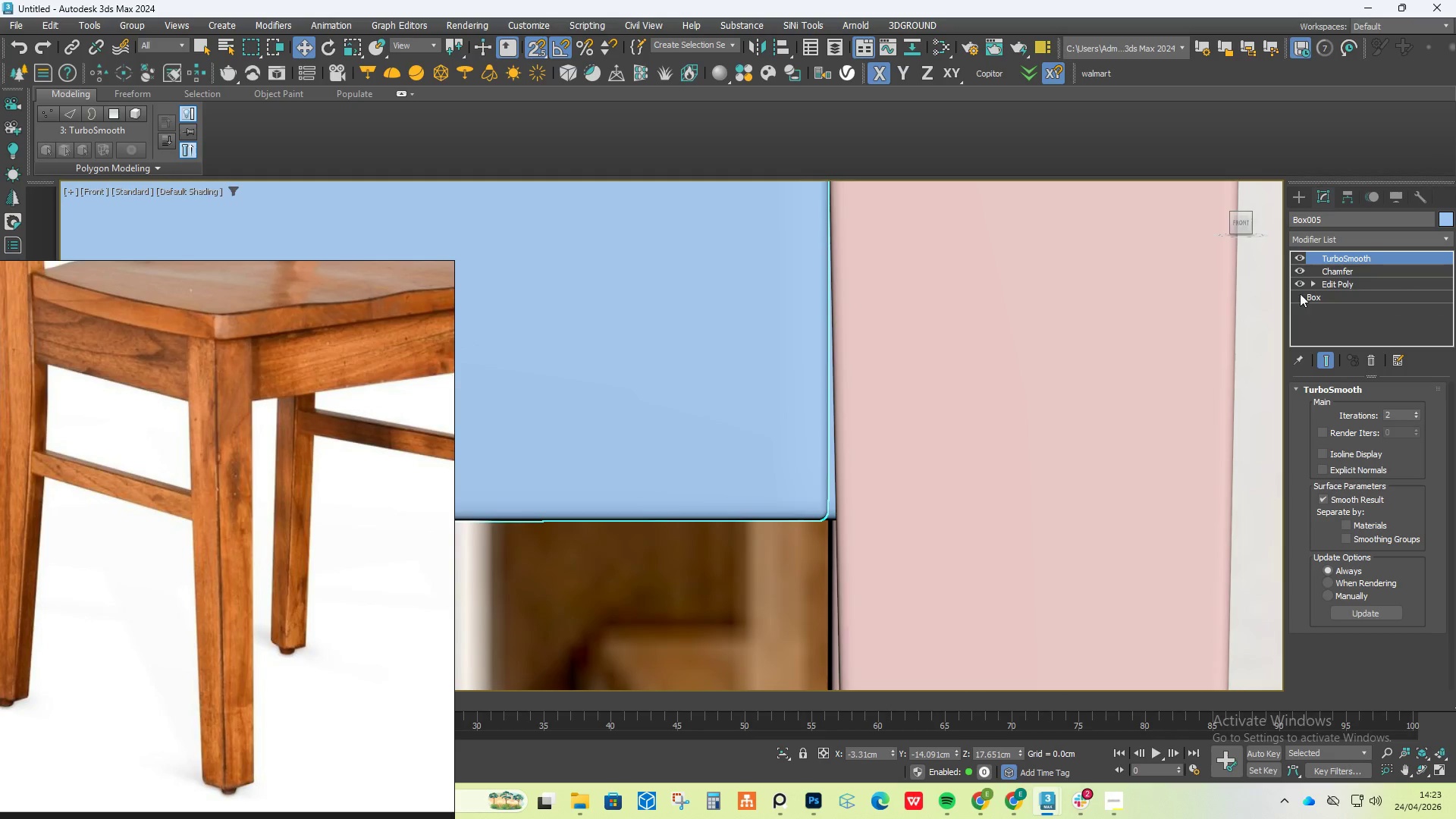 
left_click([1299, 256])
 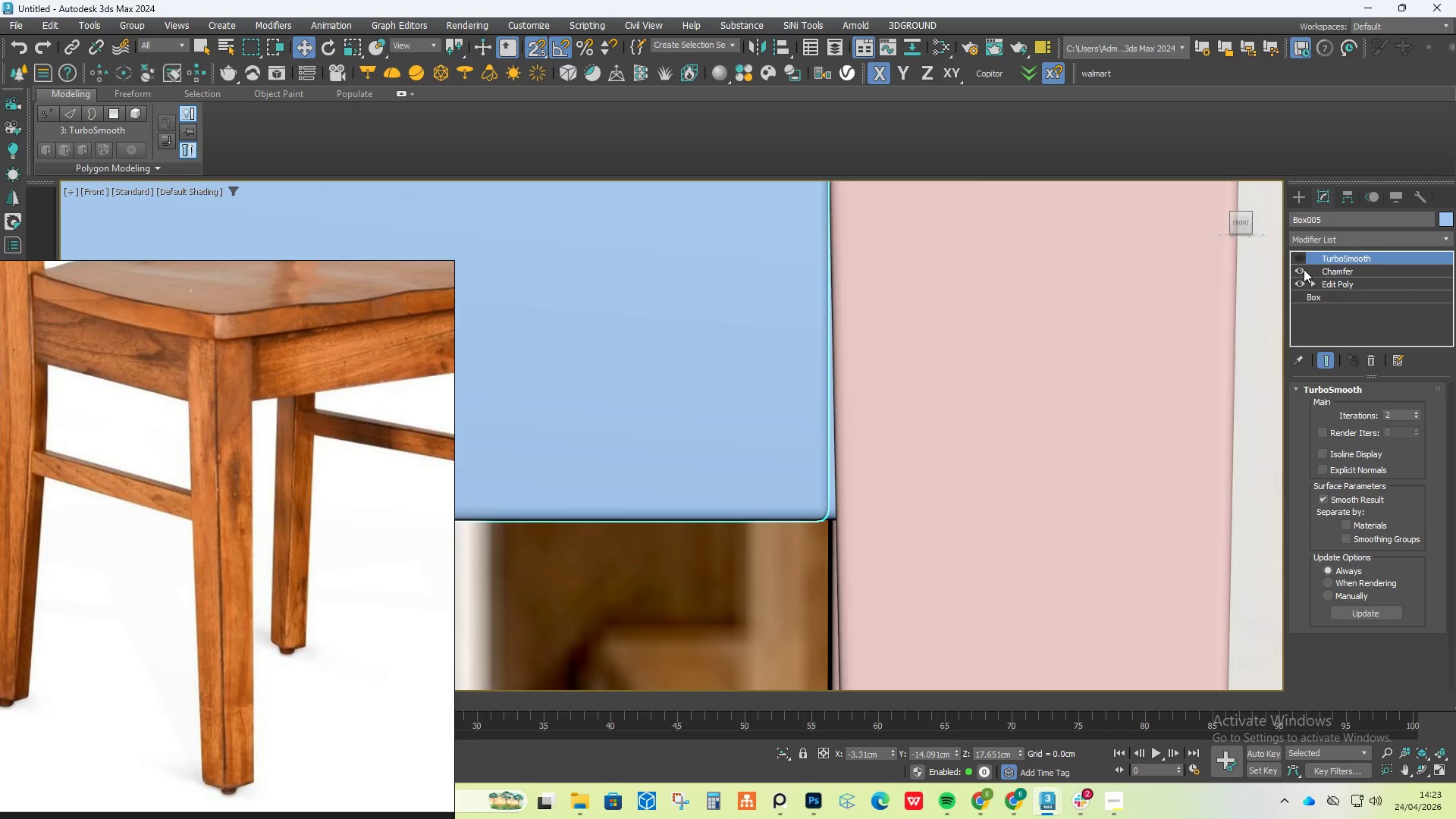 
left_click([1304, 269])
 